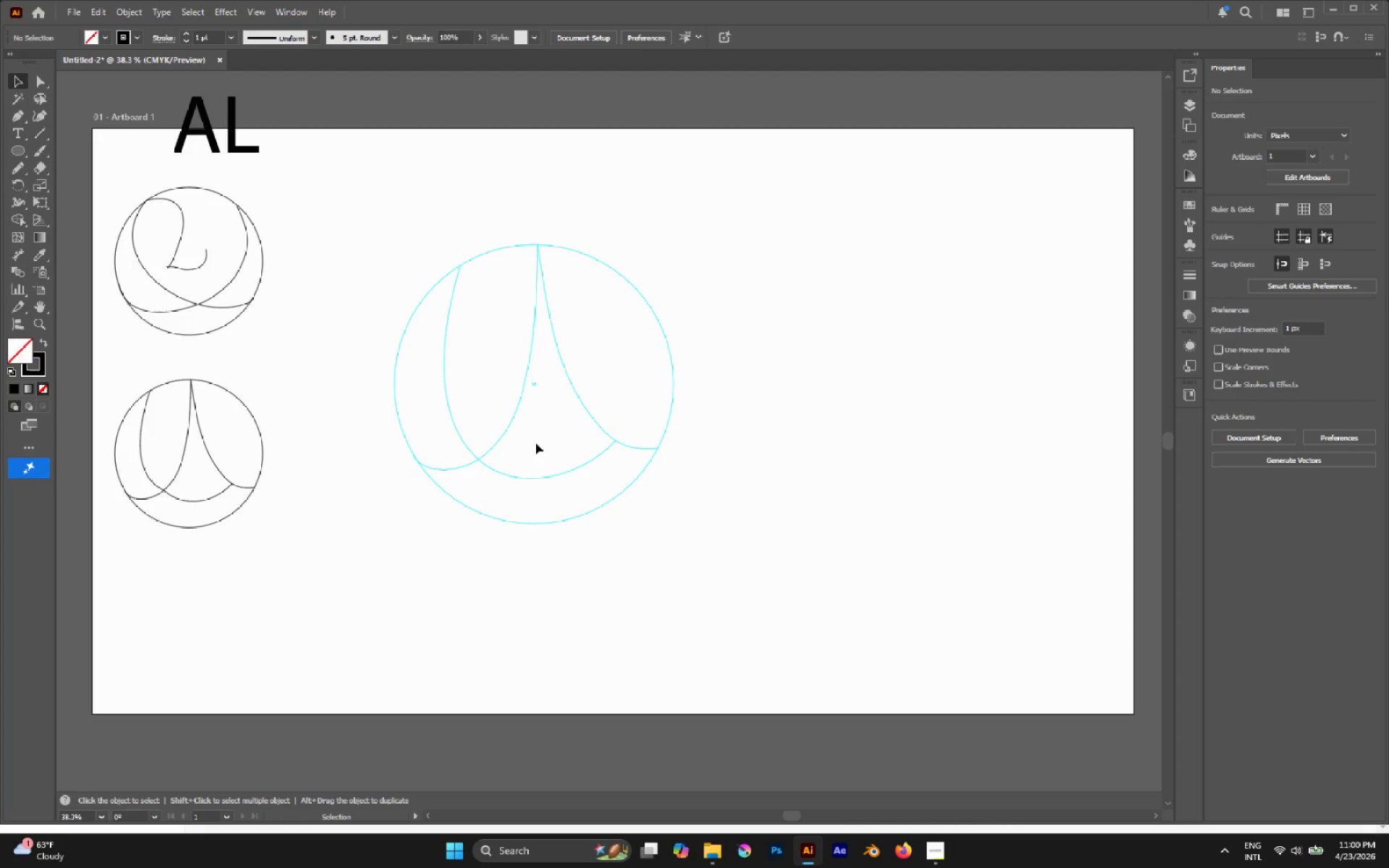 
double_click([535, 443])
 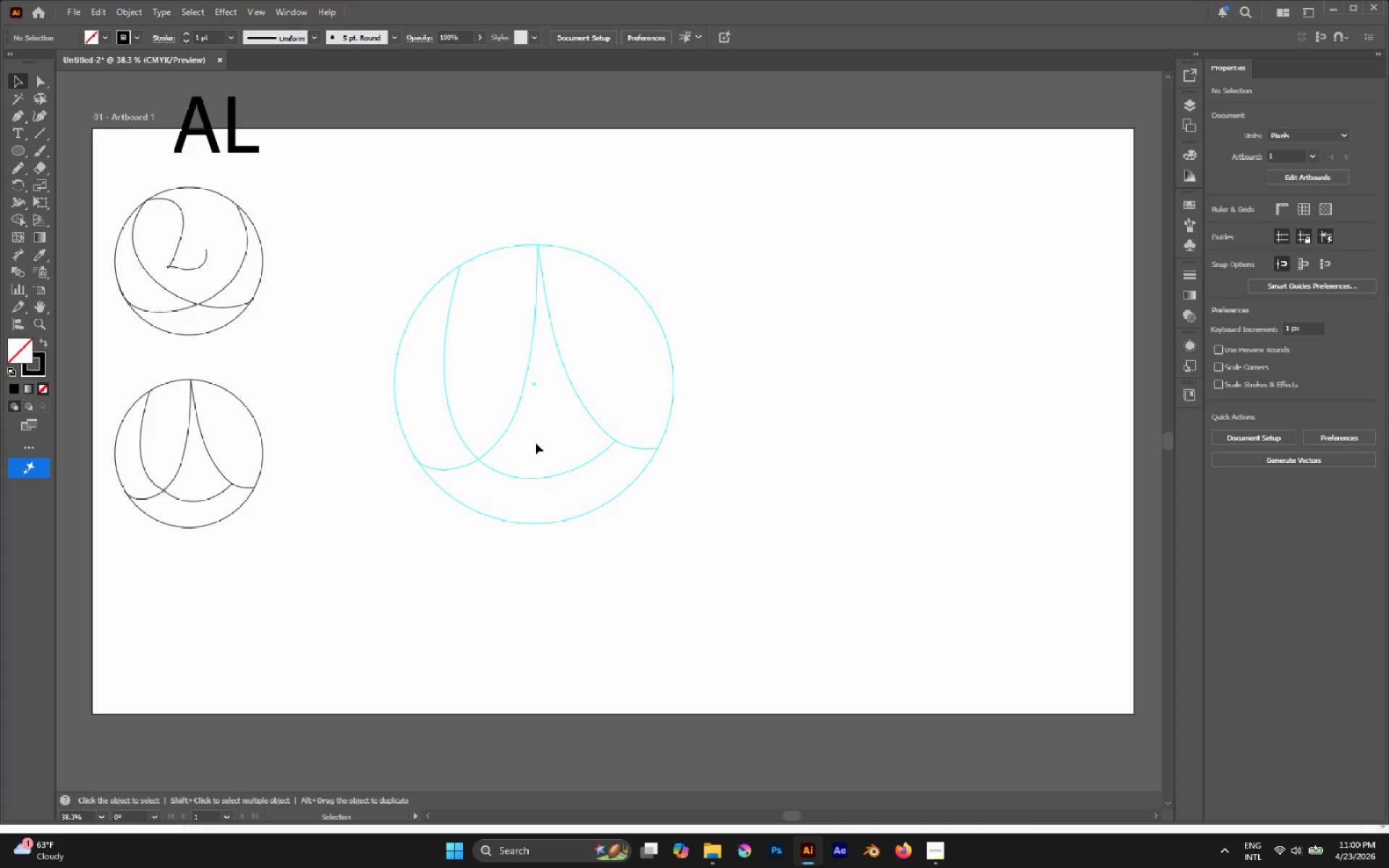 
key(Control+Shift+V)
 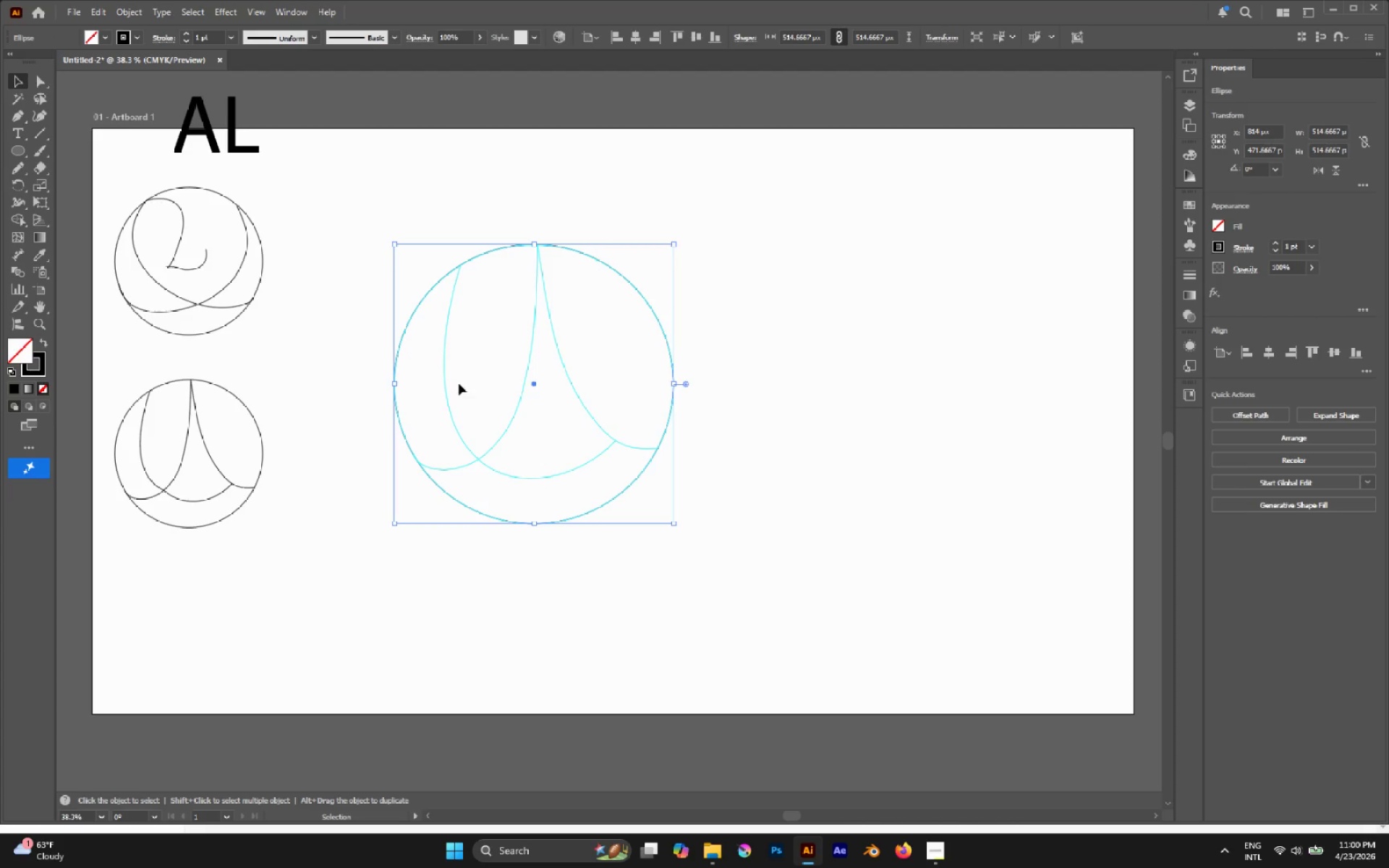 
hold_key(key=Space, duration=0.44)
 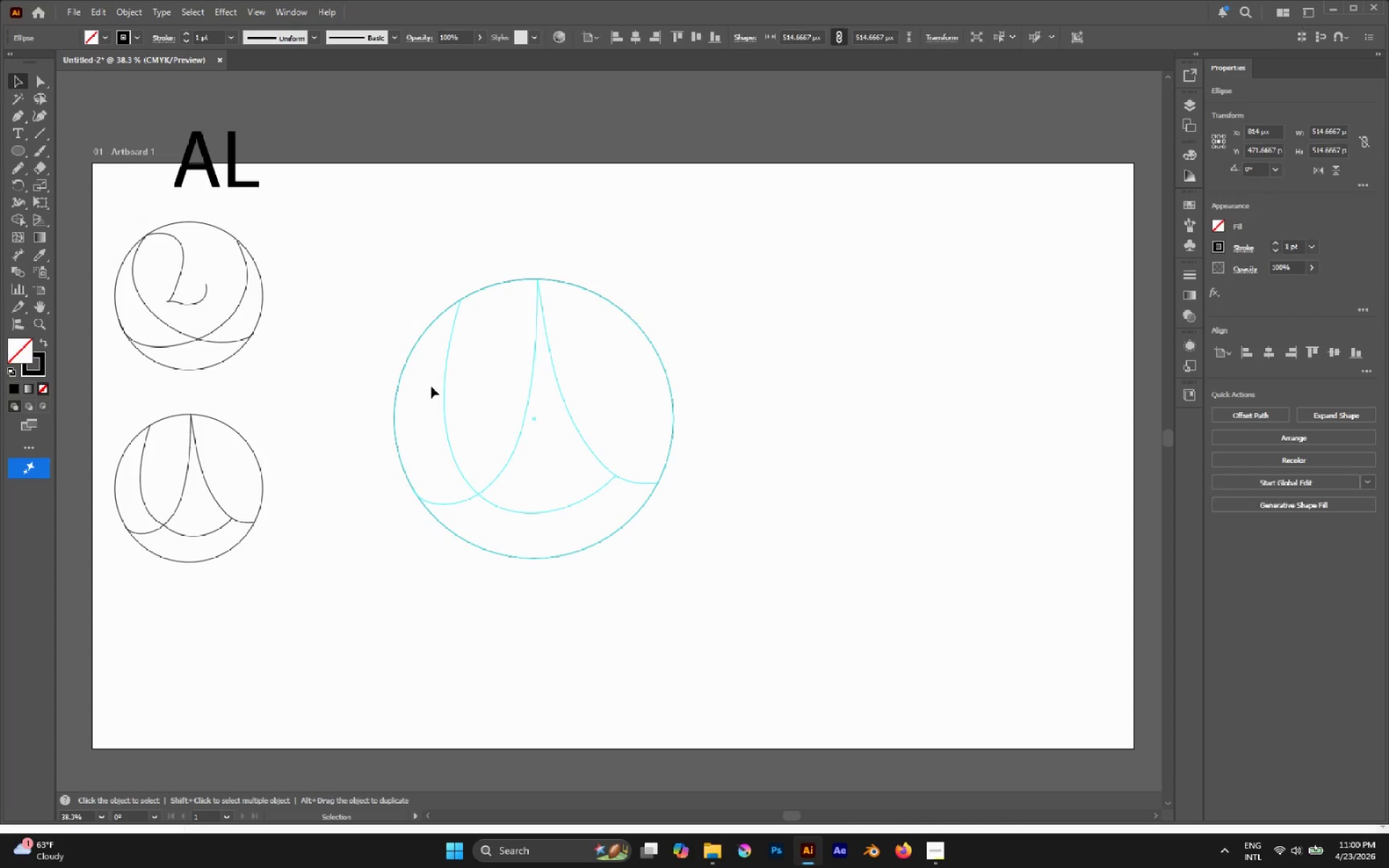 
scroll: coordinate [453, 378], scroll_direction: up, amount: 2.0
 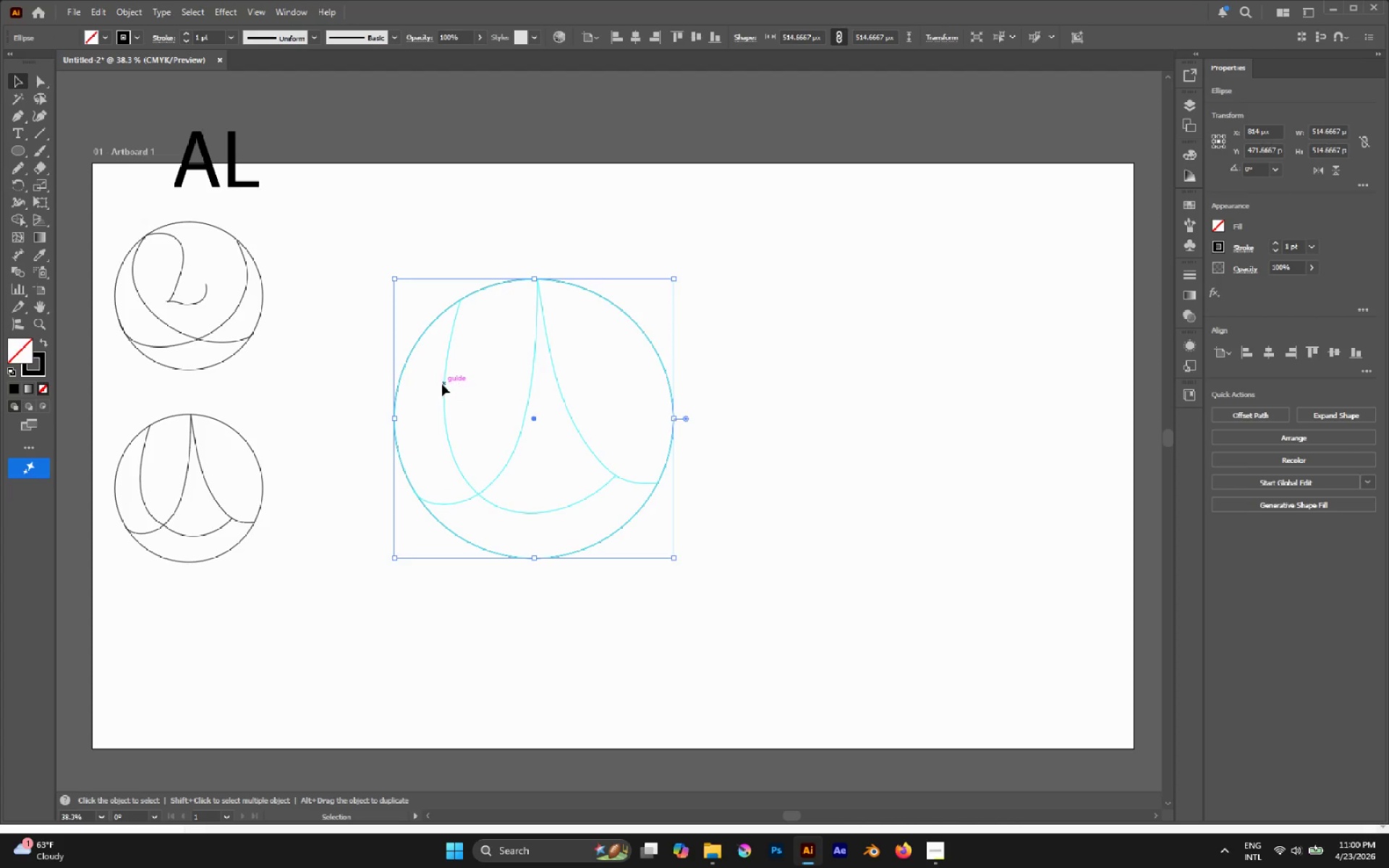 
left_click([431, 386])
 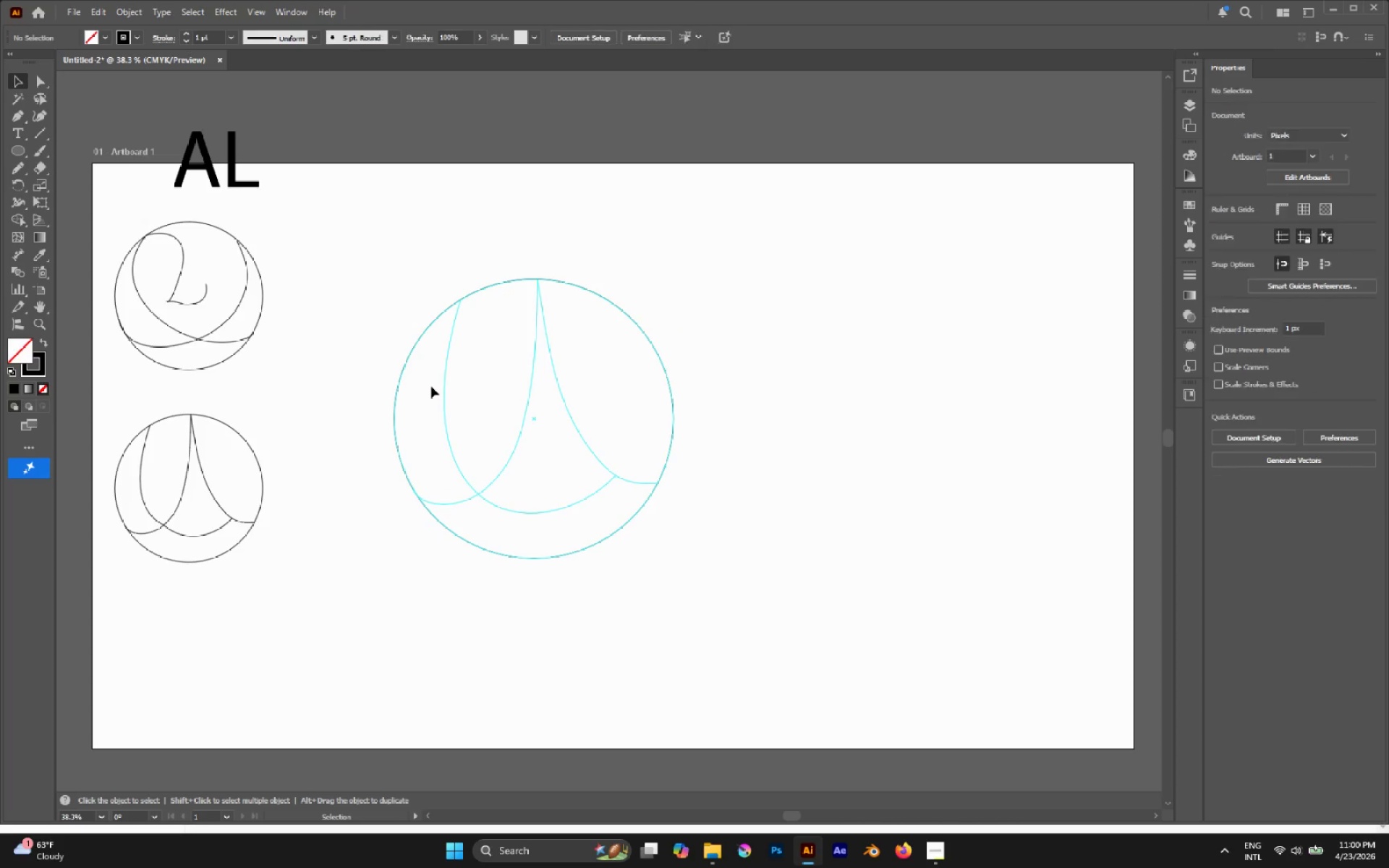 
hold_key(key=AltLeft, duration=0.59)
scroll: coordinate [430, 387], scroll_direction: up, amount: 2.0
 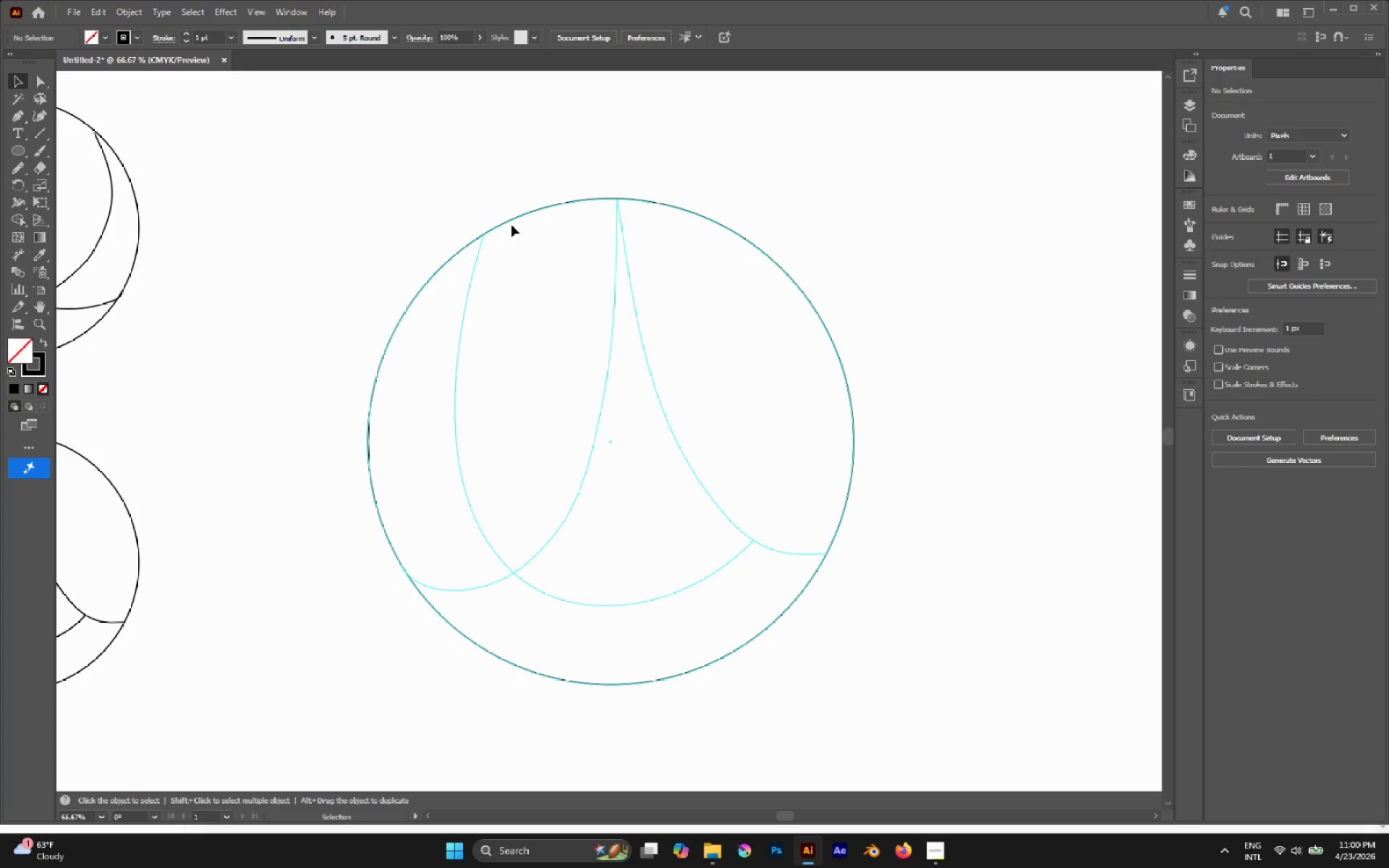 
left_click([511, 221])
 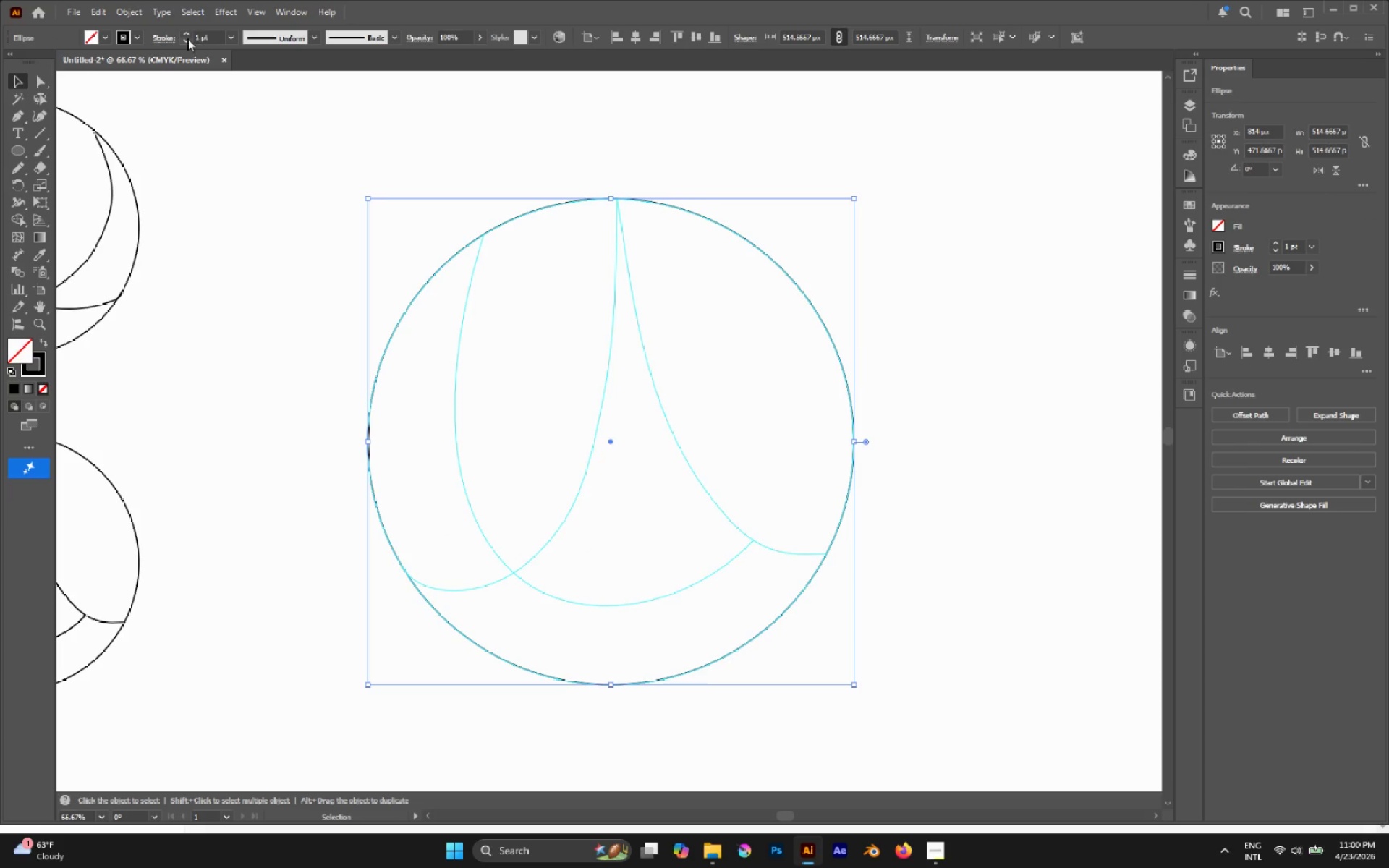 
left_click([187, 37])
 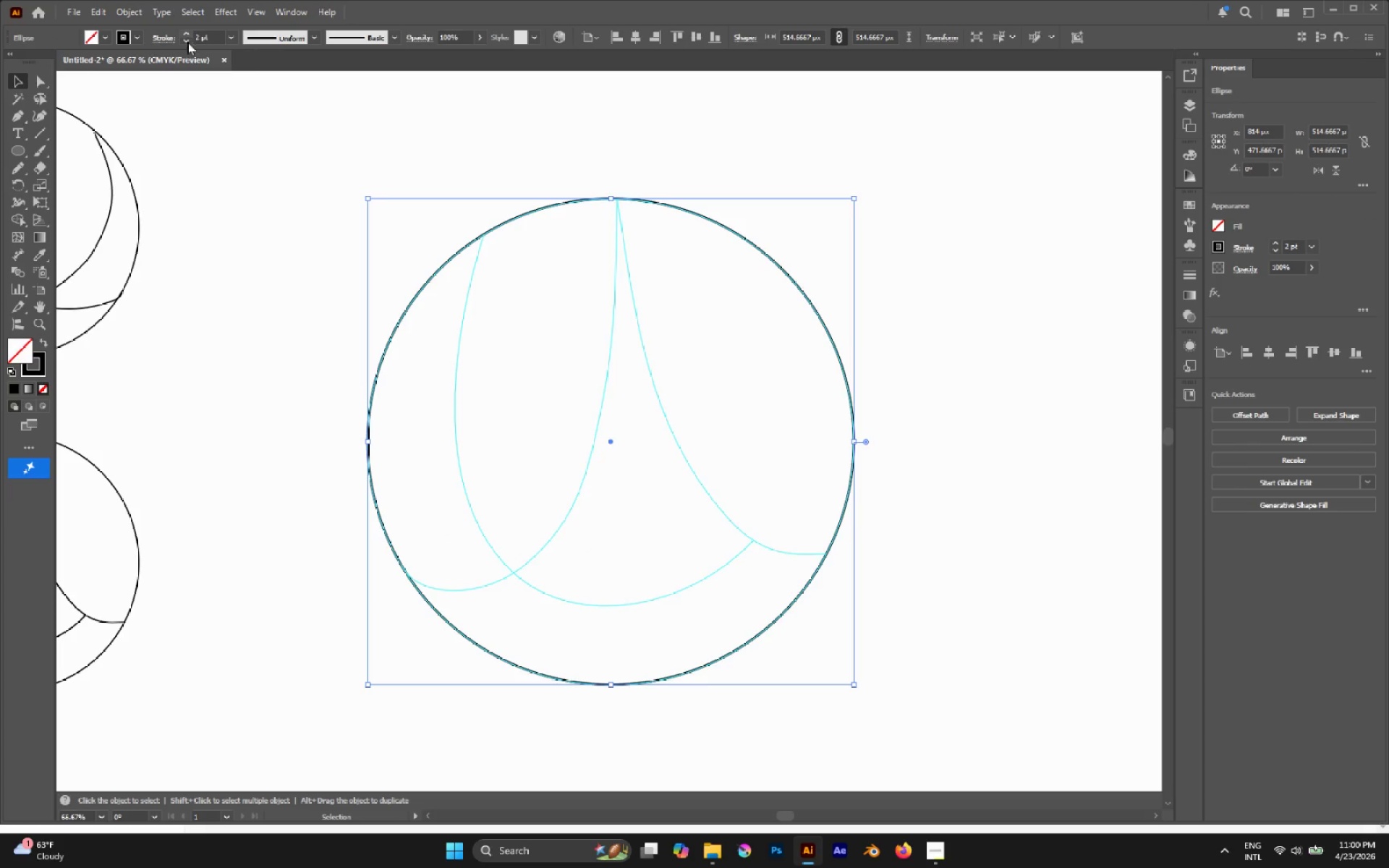 
left_click([198, 164])
 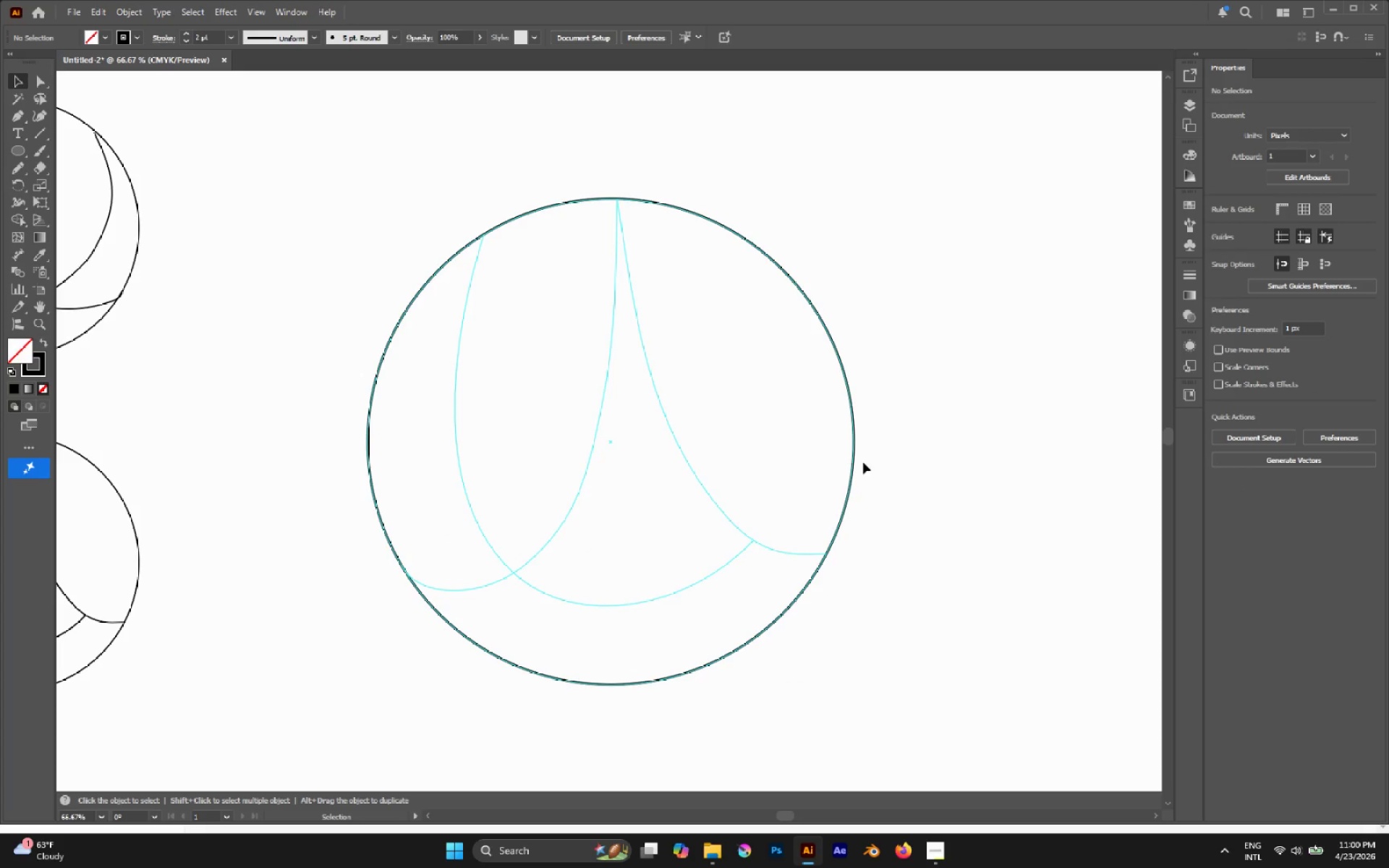 
hold_key(key=AltLeft, duration=2.86)
left_click_drag(start_coordinate=[857, 447], to_coordinate=[560, 344])
 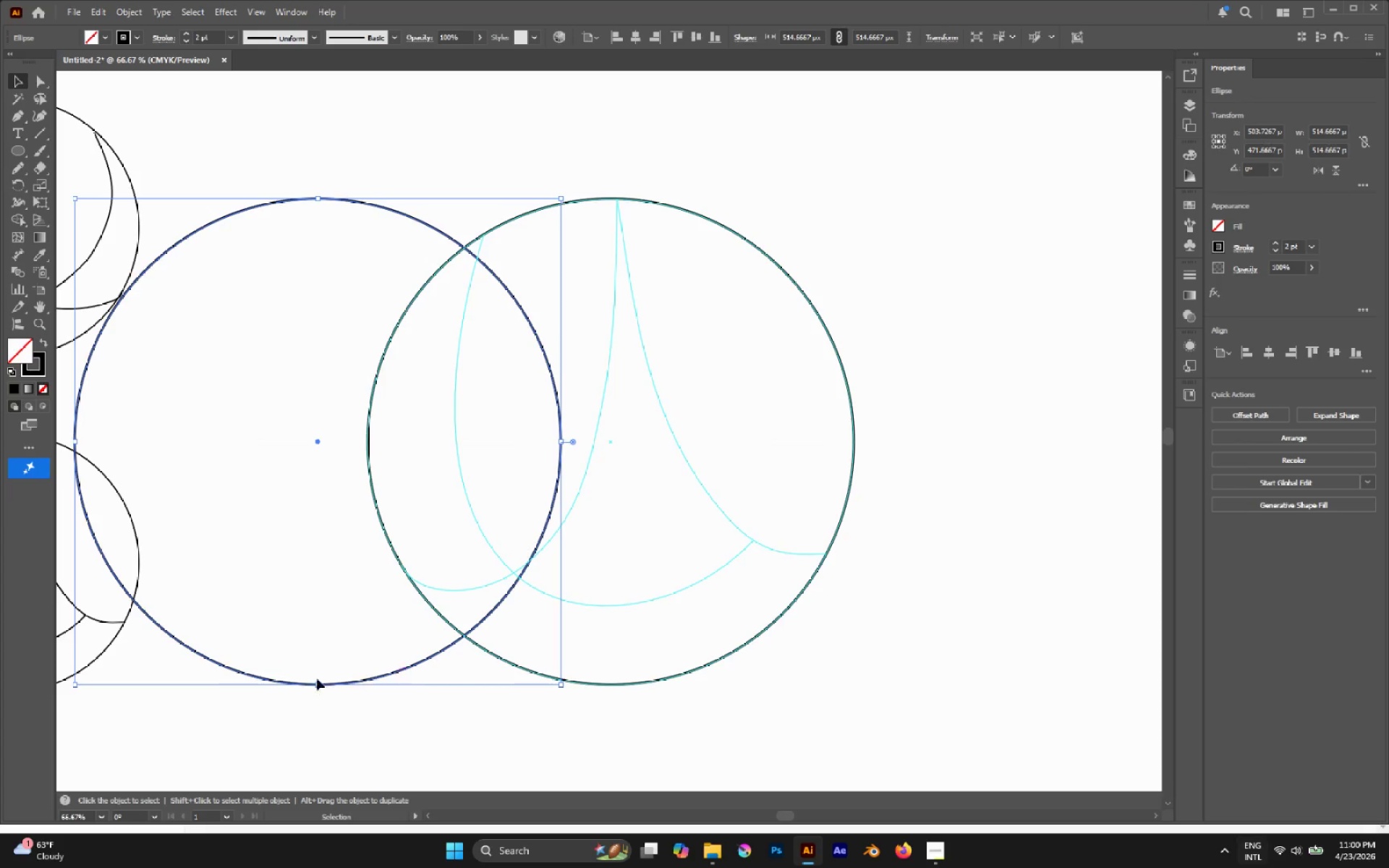 
key(Alt+Shift+ShiftLeft)
 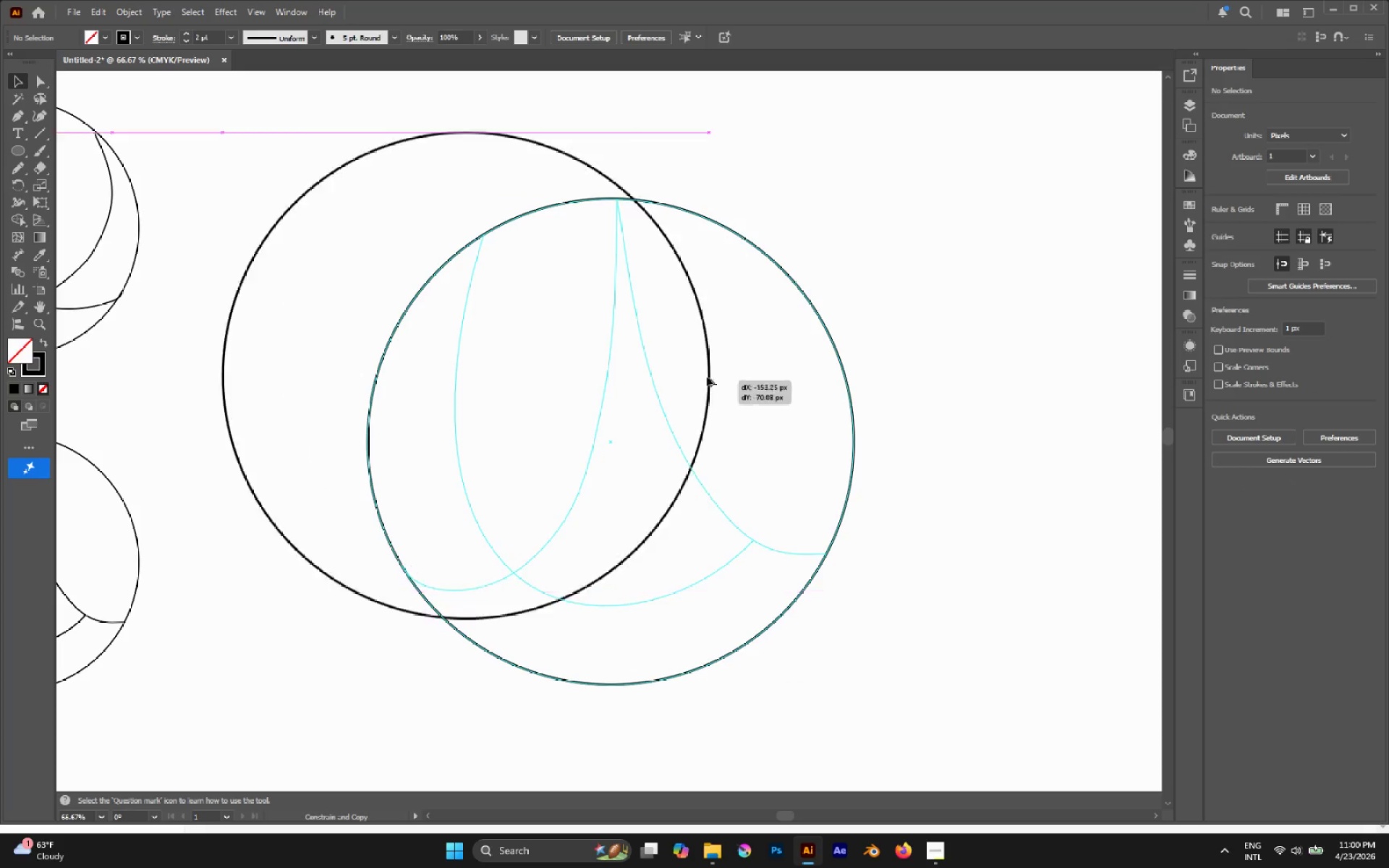 
hold_key(key=ShiftLeft, duration=1.24)
 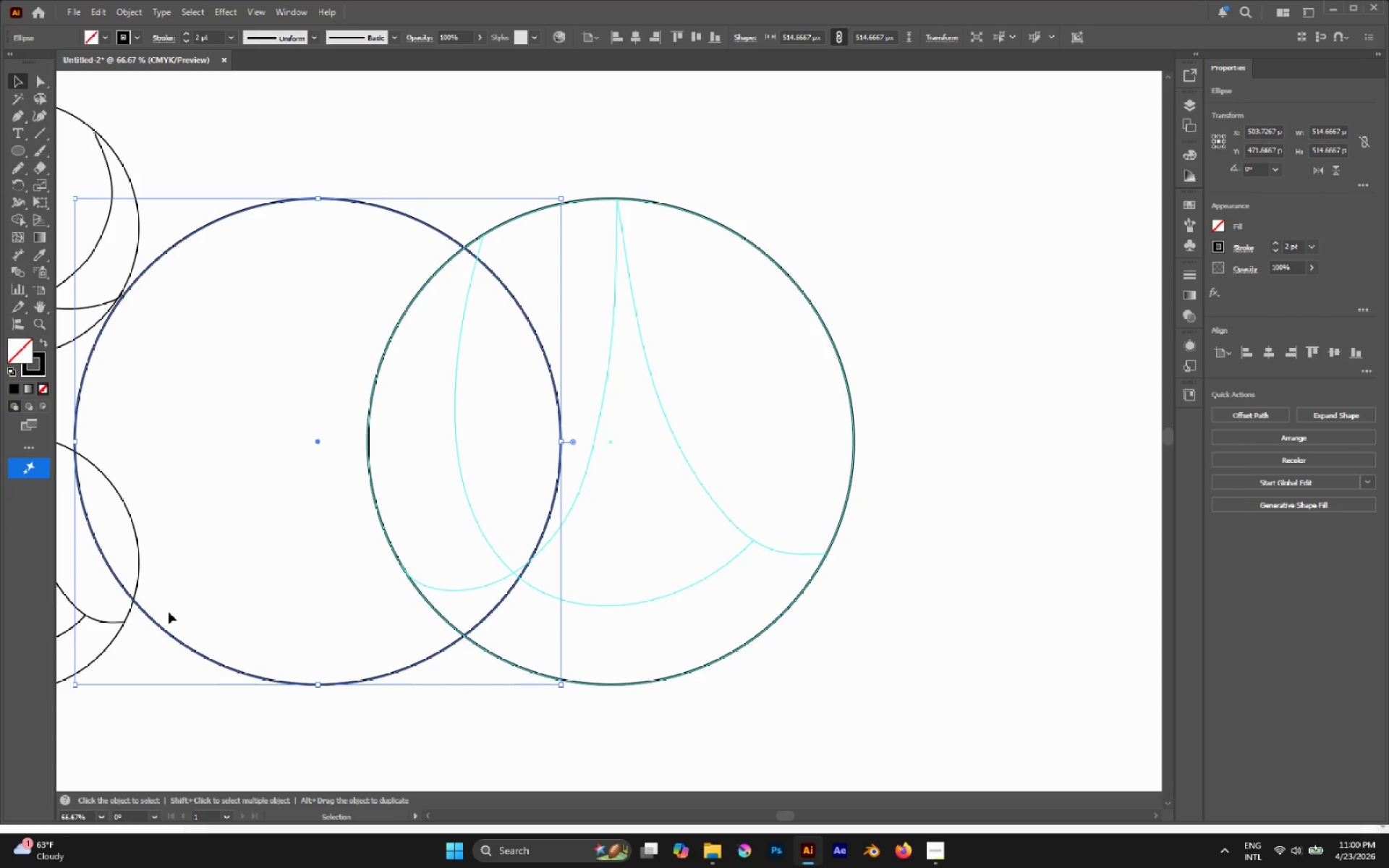 
hold_key(key=ShiftLeft, duration=2.42)
left_click_drag(start_coordinate=[73, 686], to_coordinate=[322, 581])
 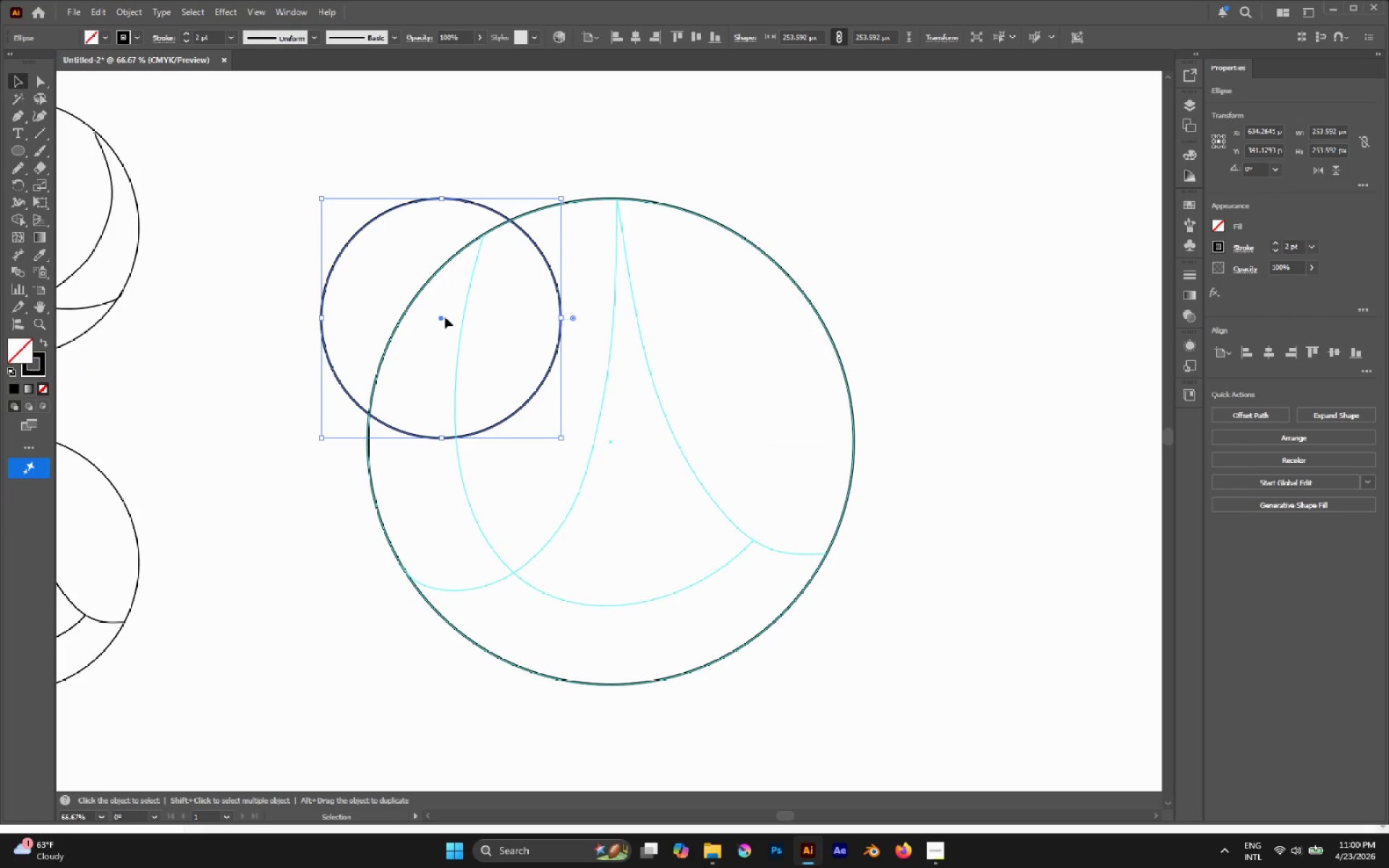 
left_click_drag(start_coordinate=[440, 318], to_coordinate=[451, 469])
 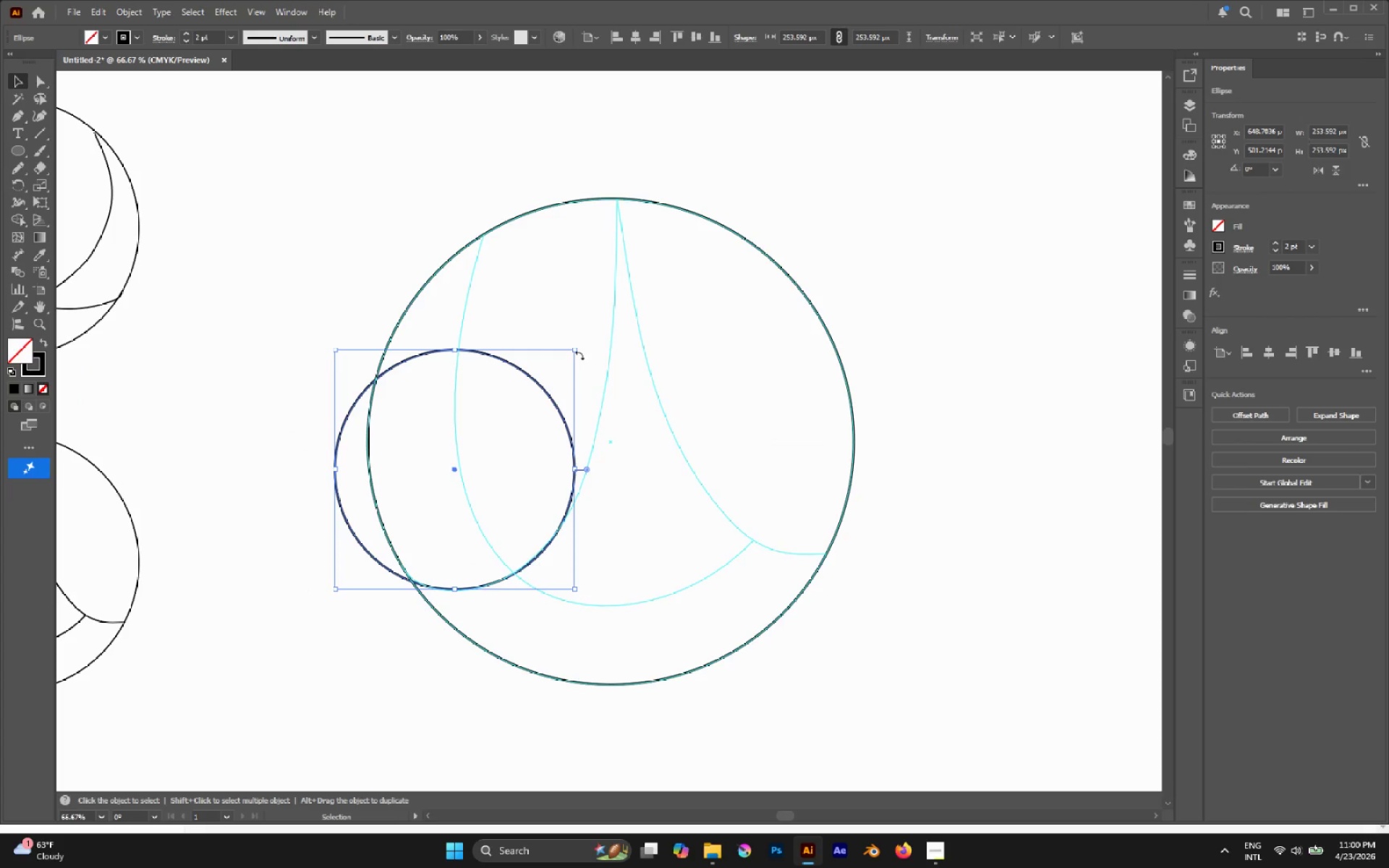 
left_click_drag(start_coordinate=[579, 346], to_coordinate=[624, 425])
 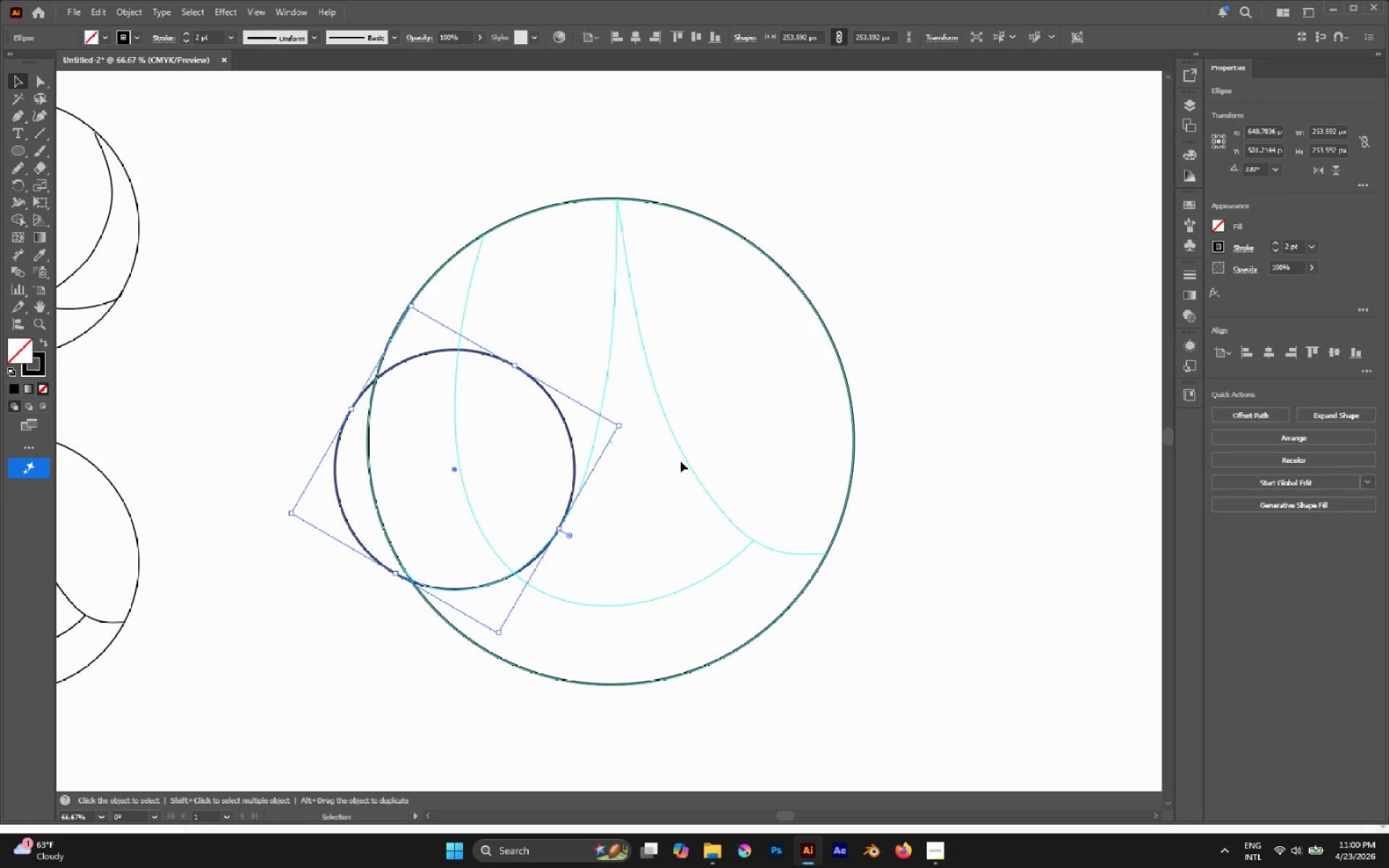 
key(A)
 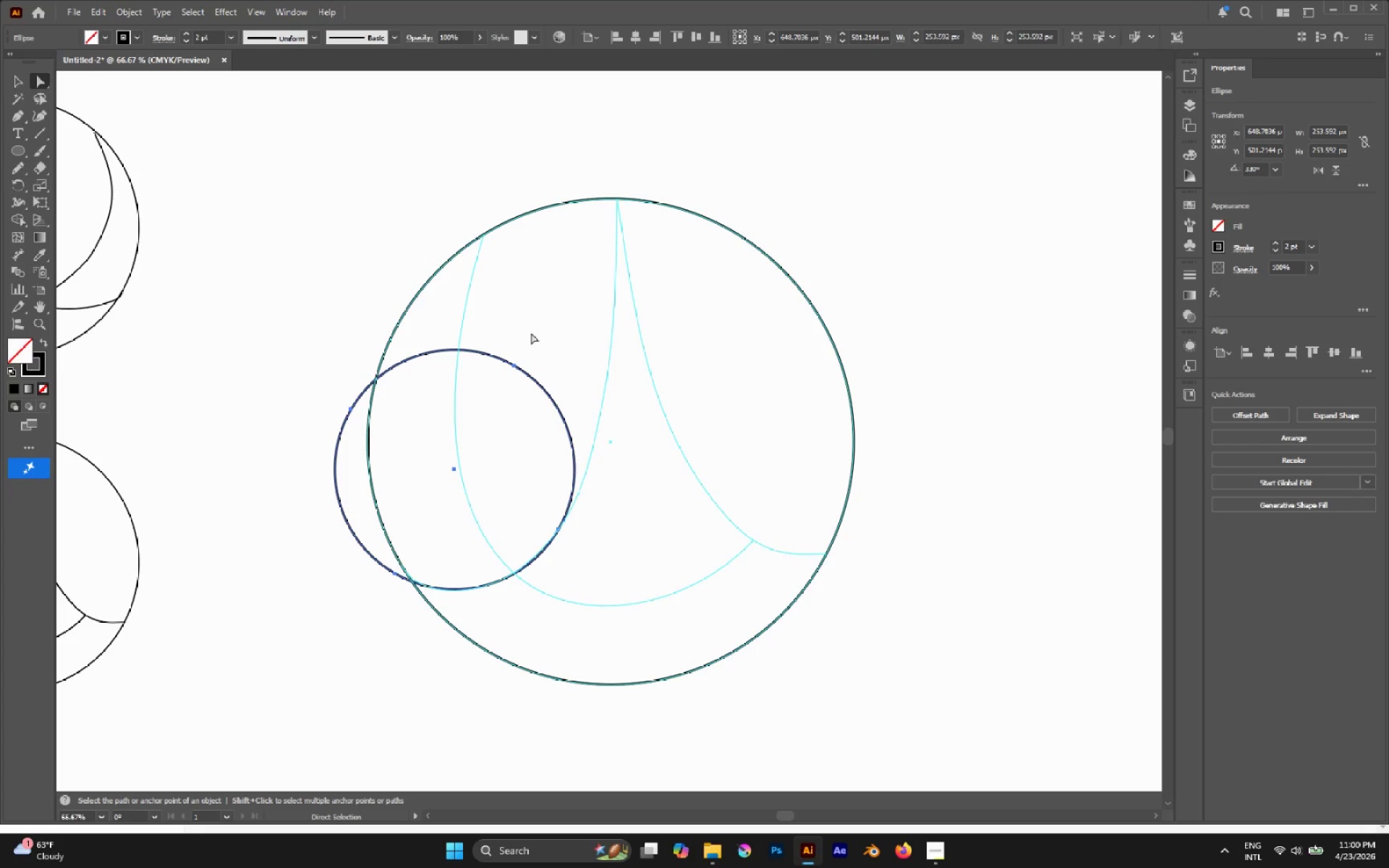 
key(V)
 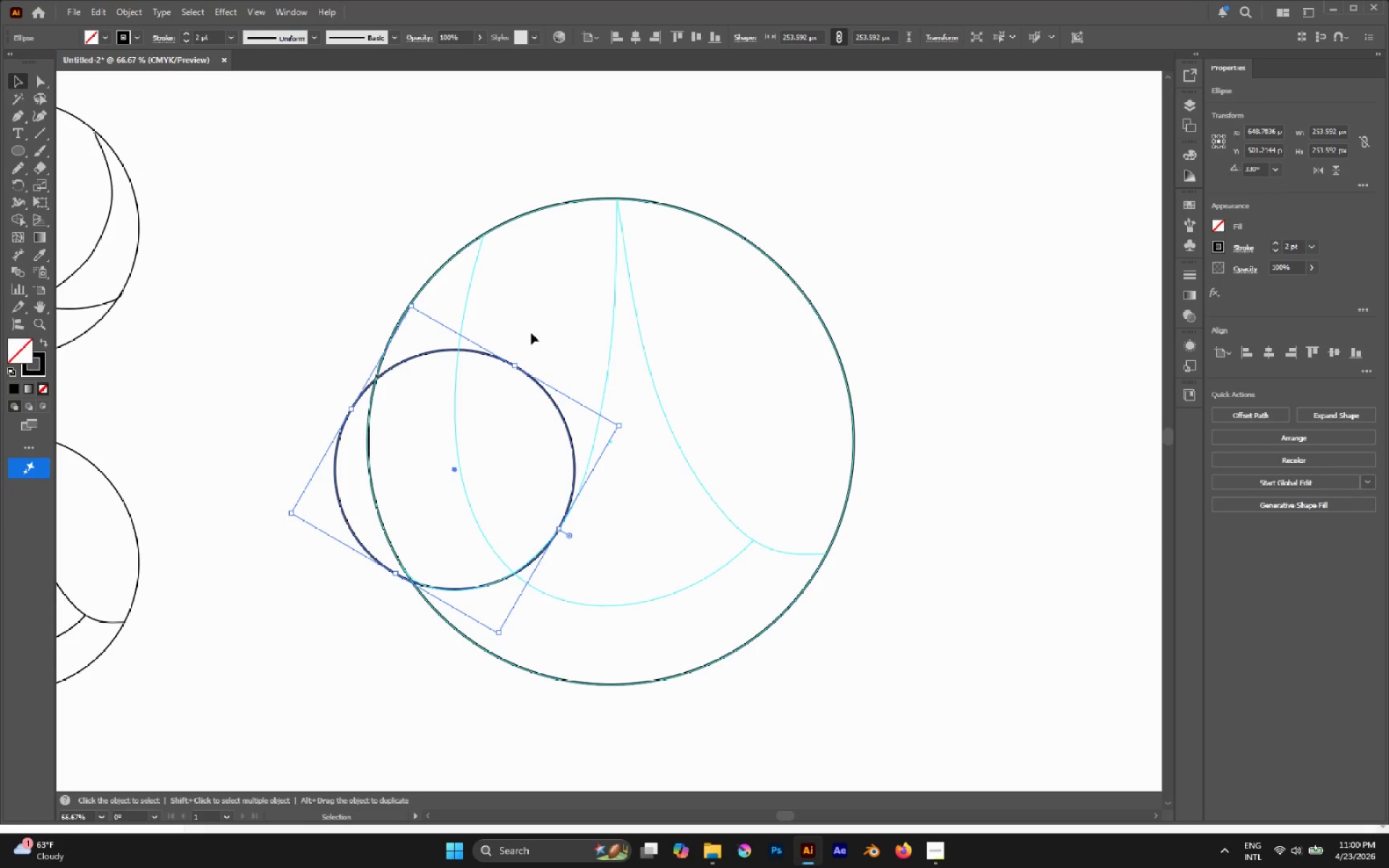 
hold_key(key=ControlLeft, duration=0.94)
 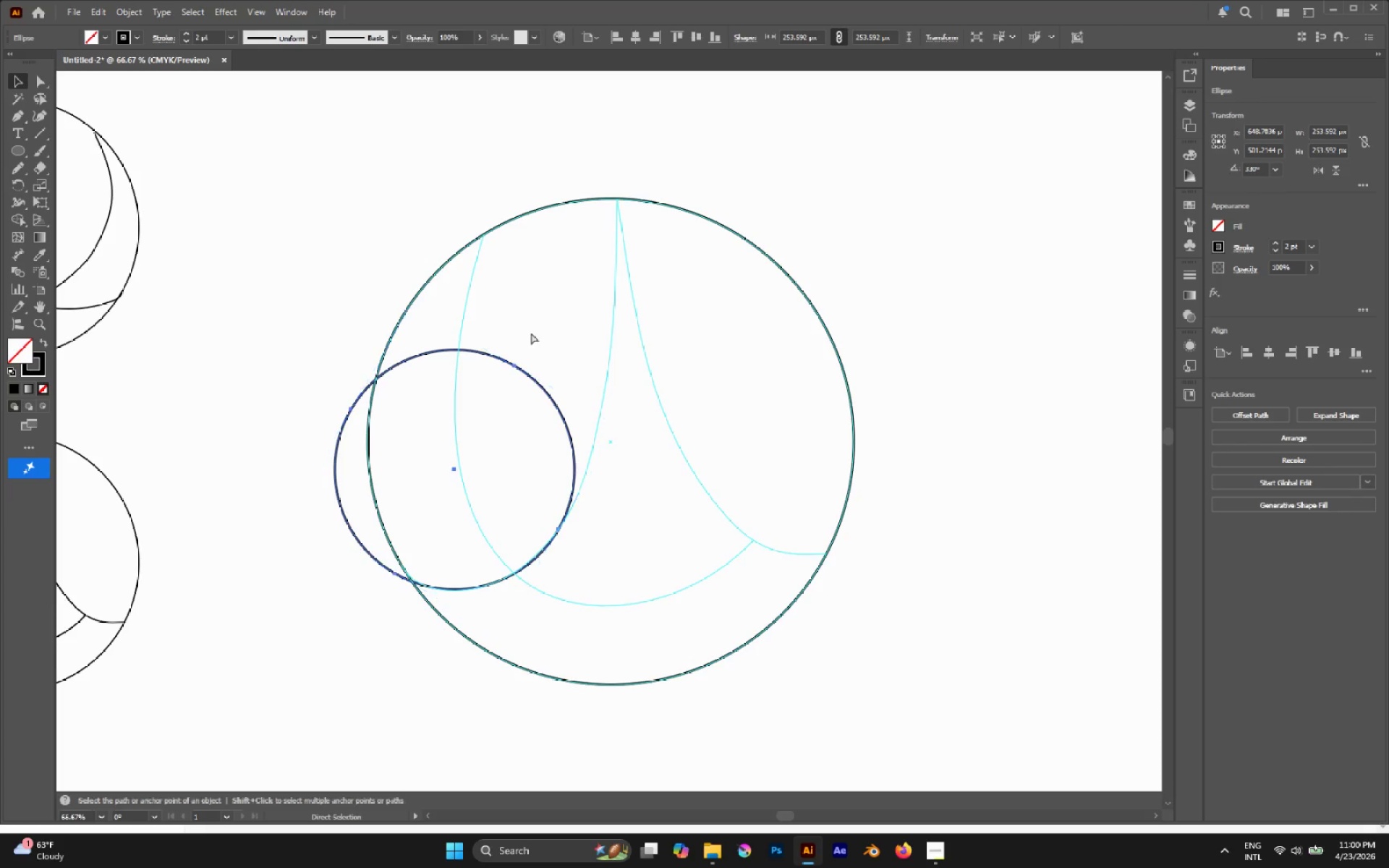 
key(Control+C)
 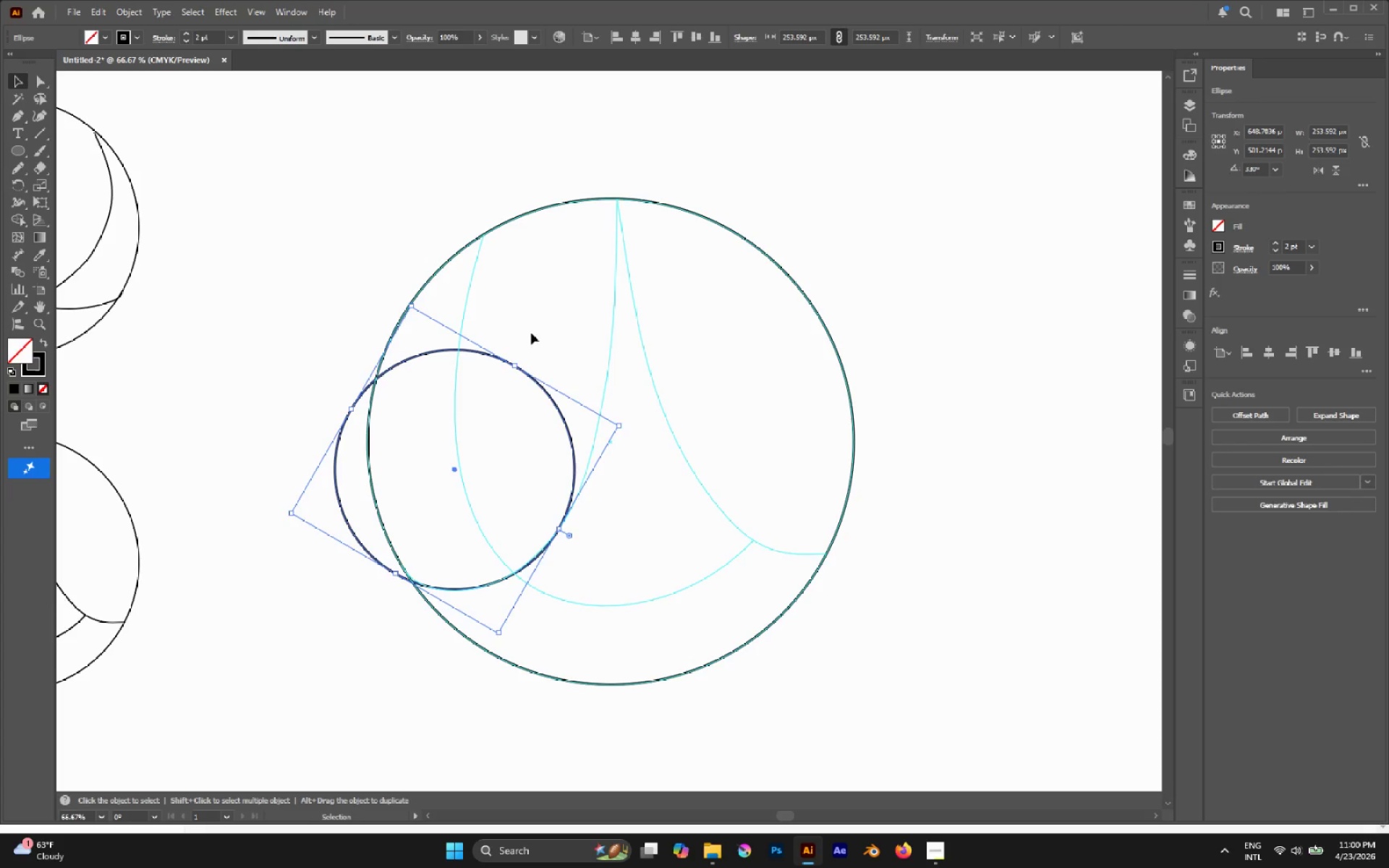 
key(Control+5)
 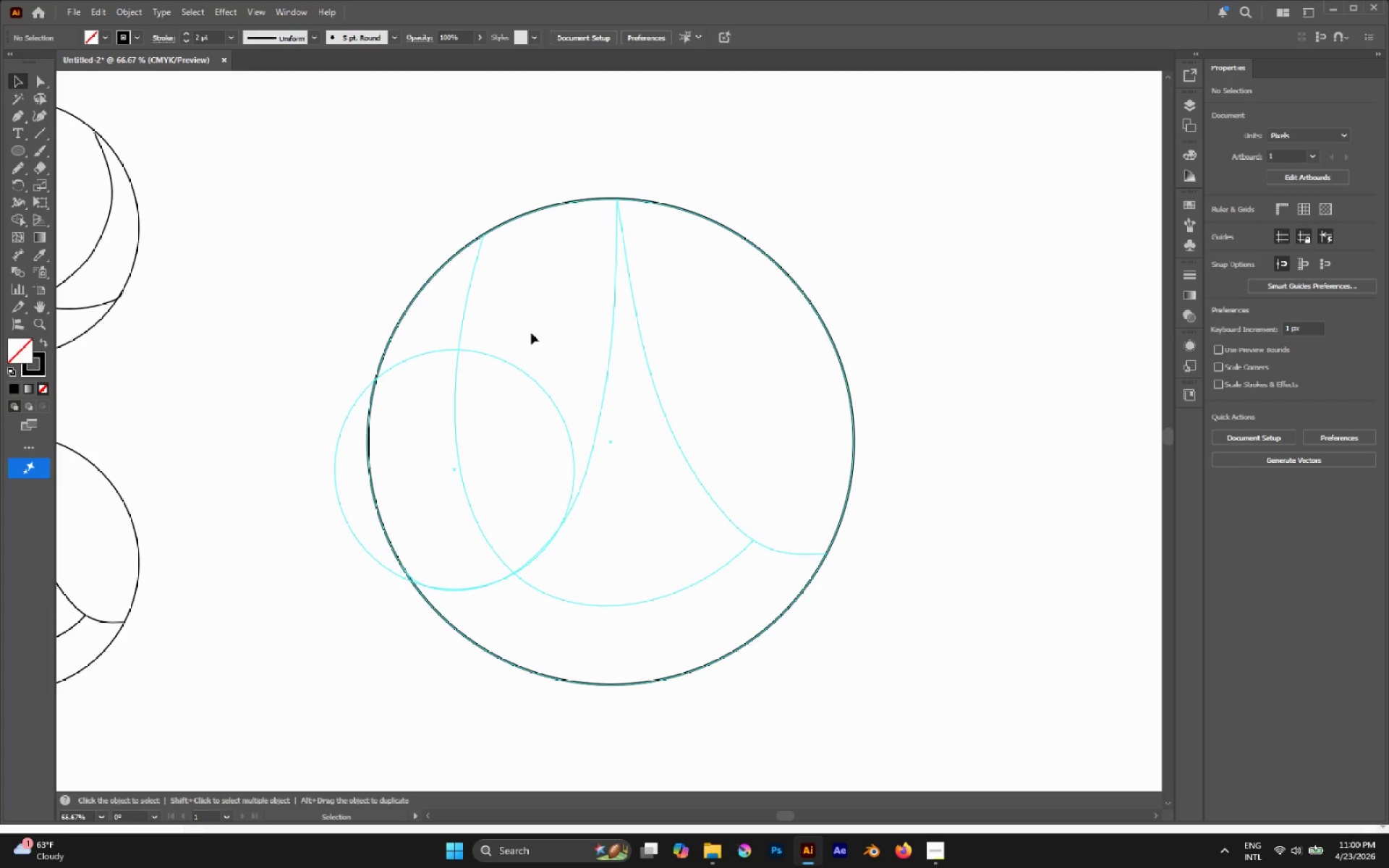 
key(Control+Shift+V)
 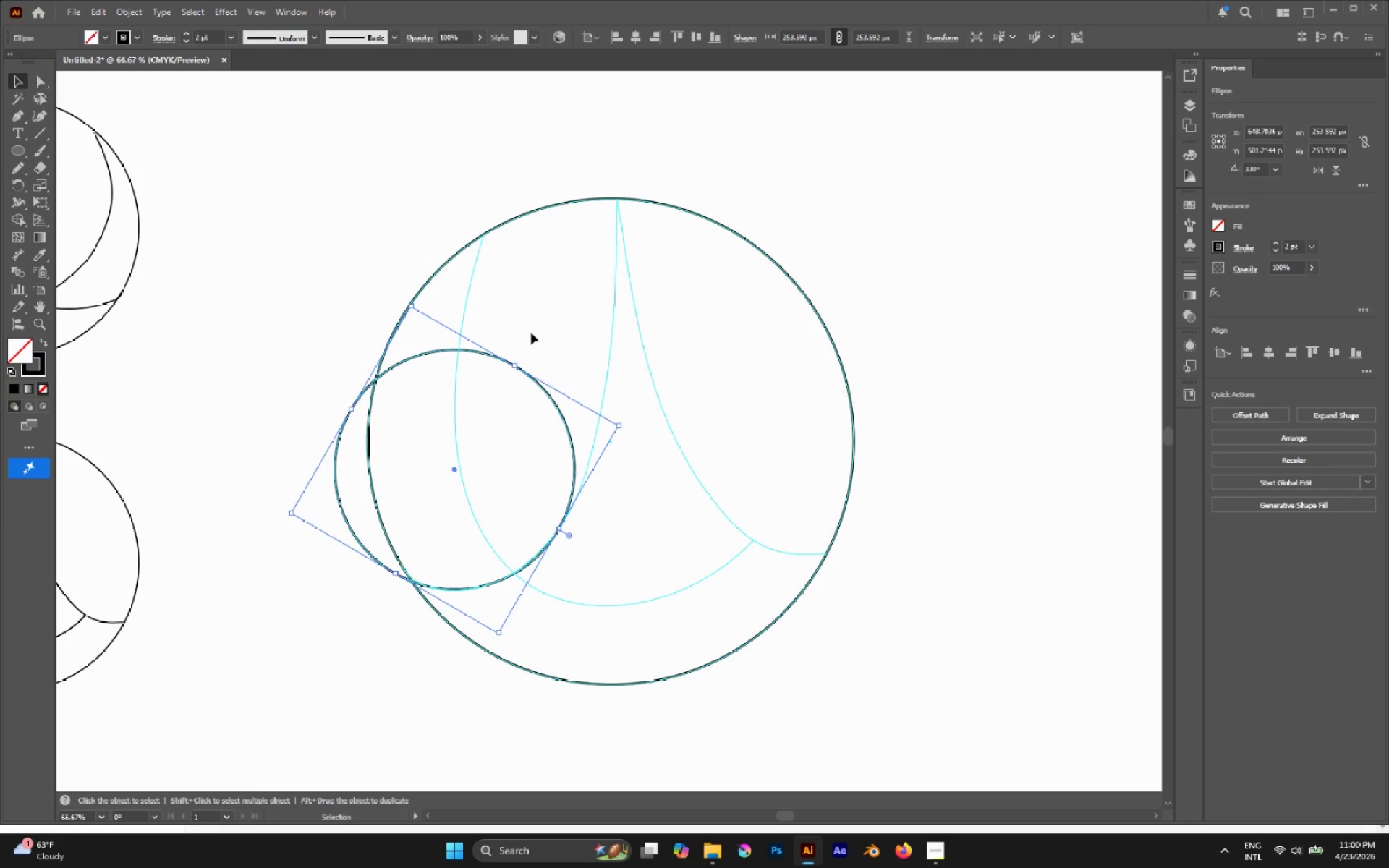 
key(P)
 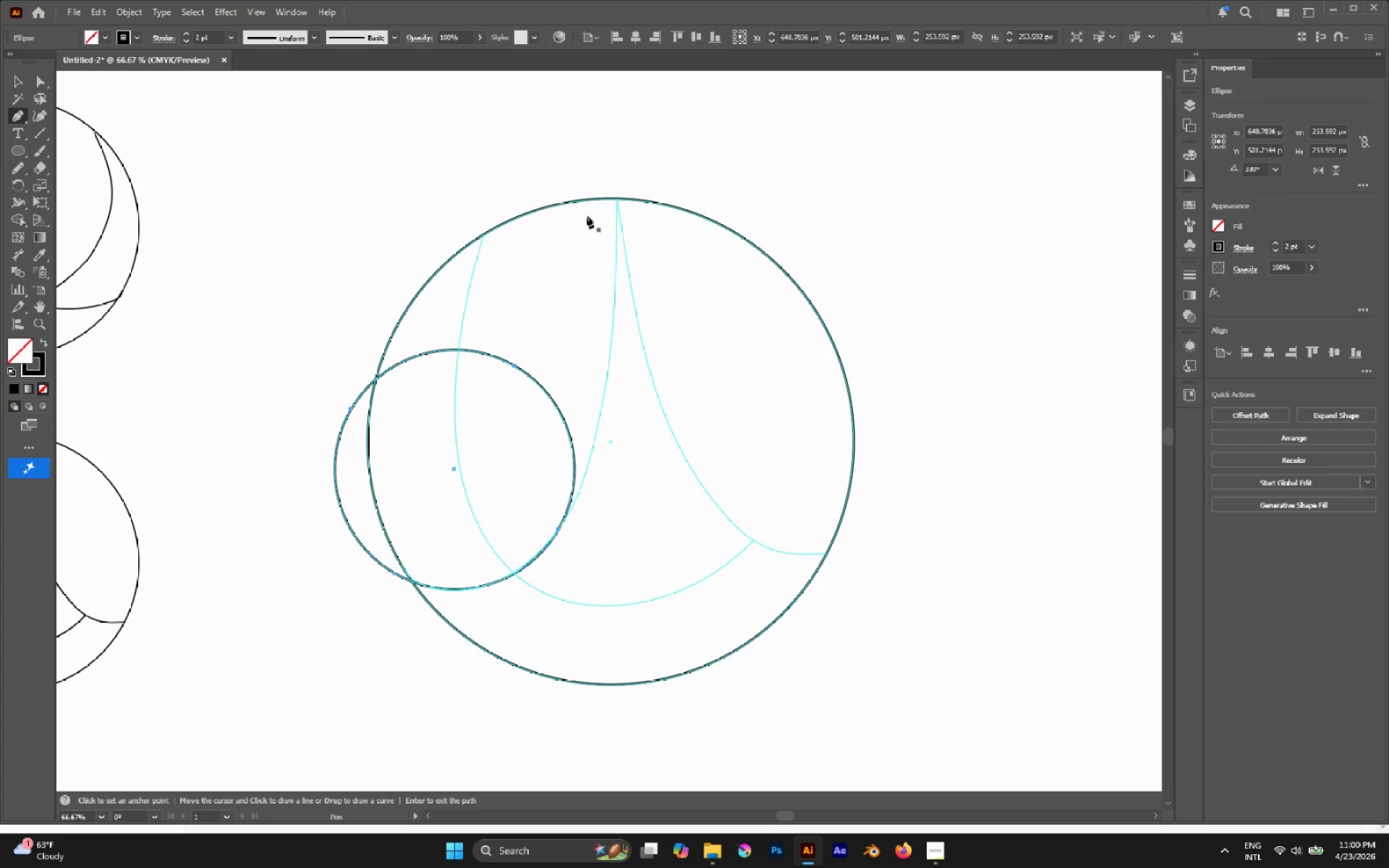 
wait(8.16)
 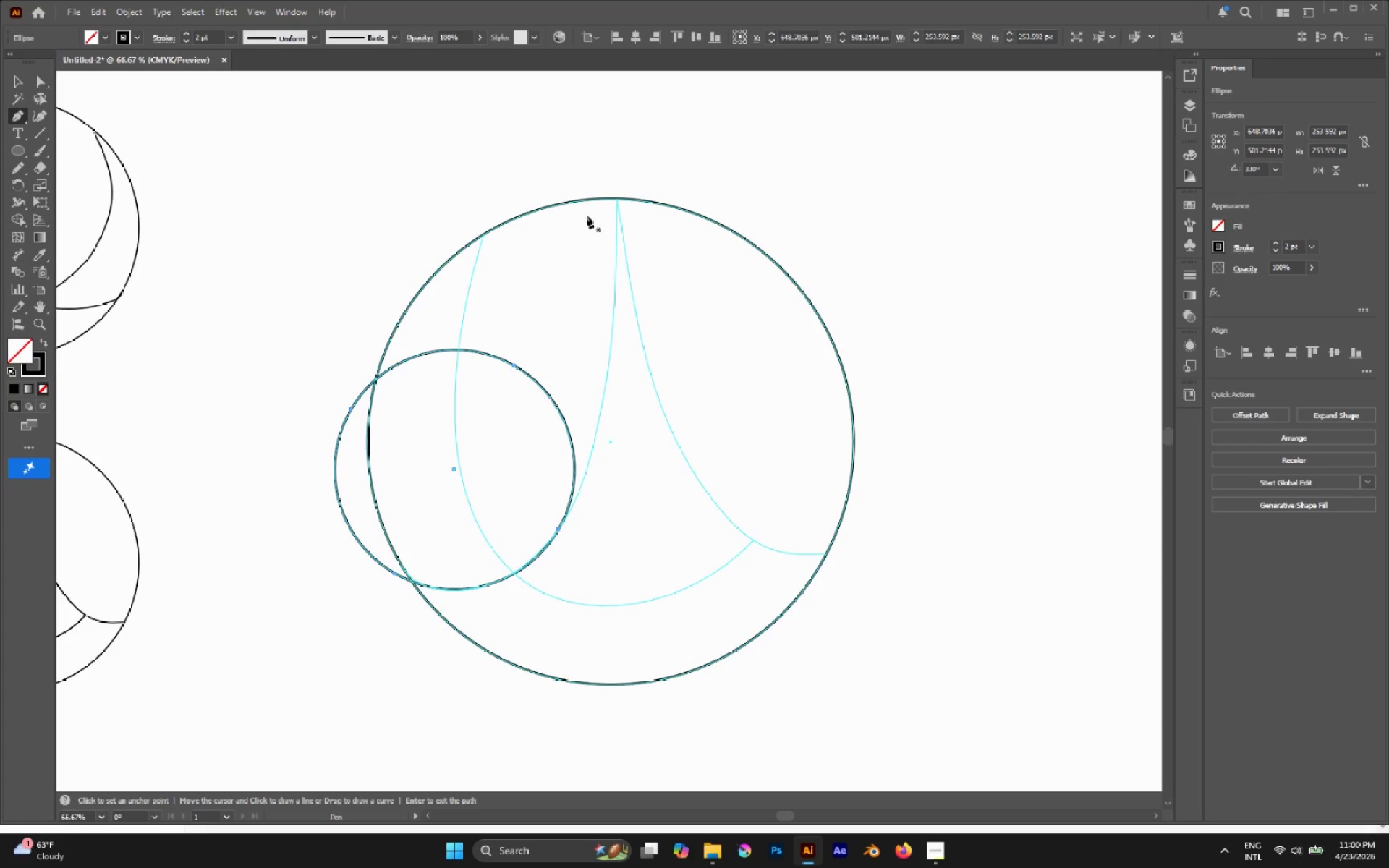 
left_click([608, 185])
 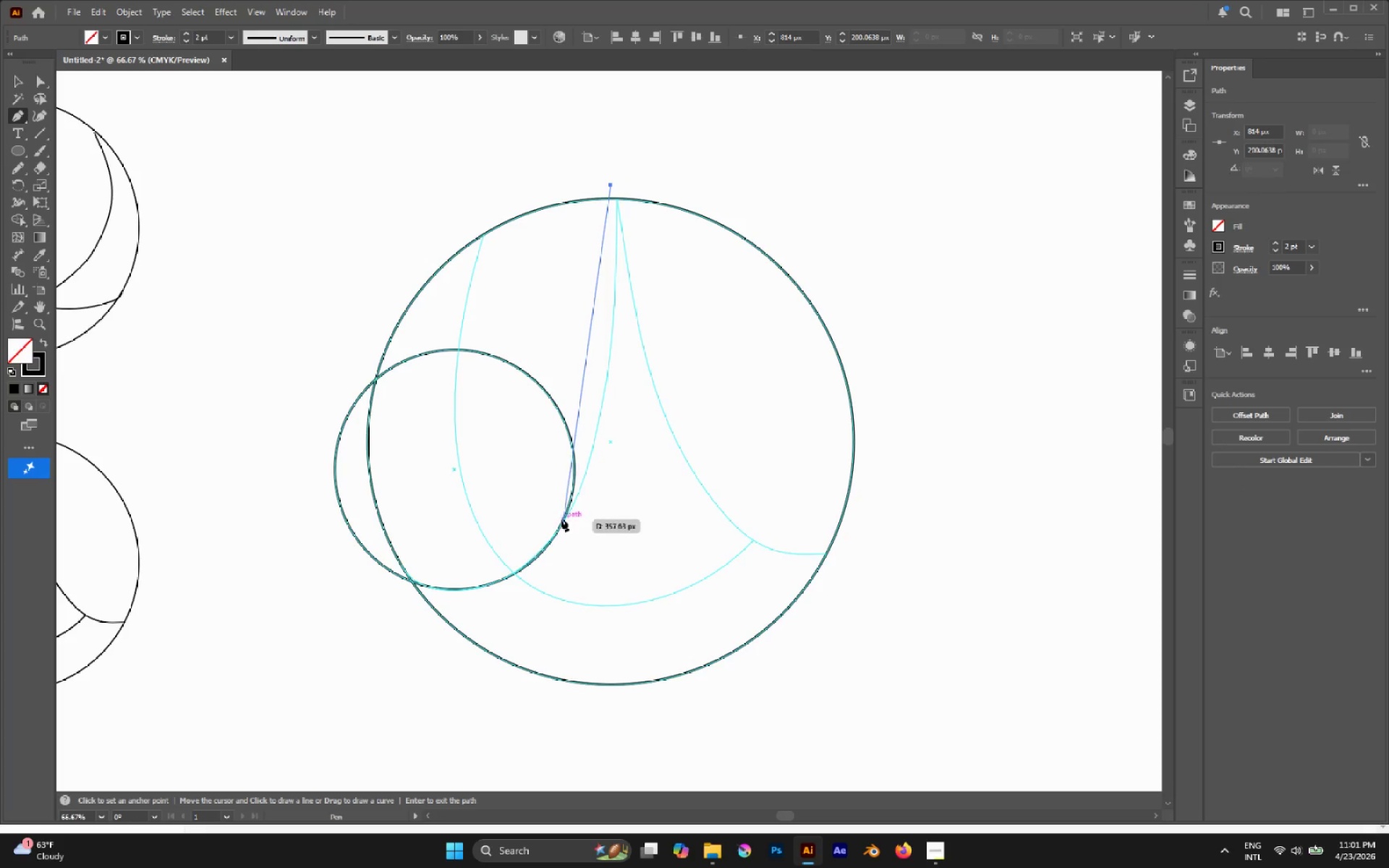 
wait(7.44)
 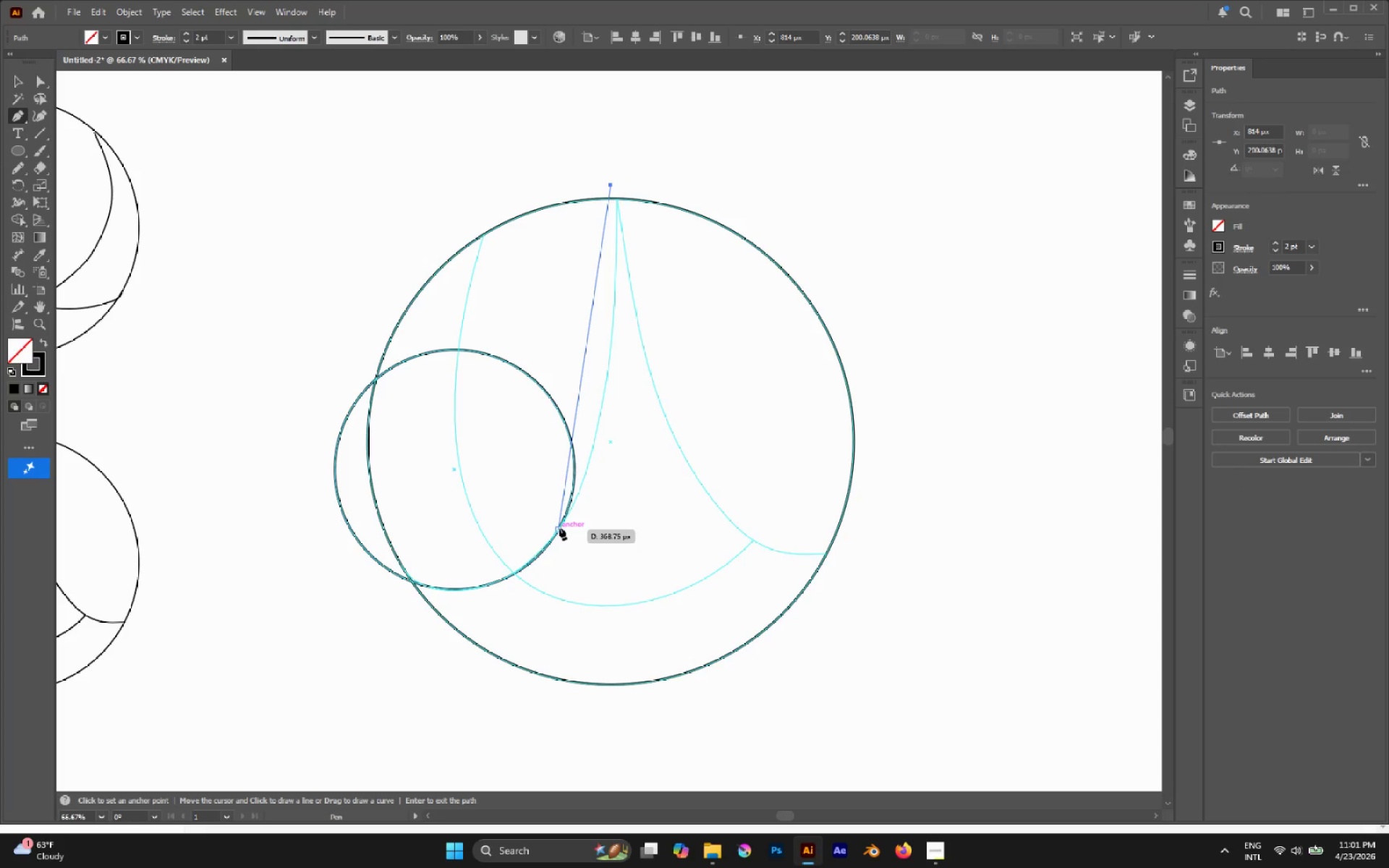 
left_click_drag(start_coordinate=[559, 530], to_coordinate=[474, 723])
 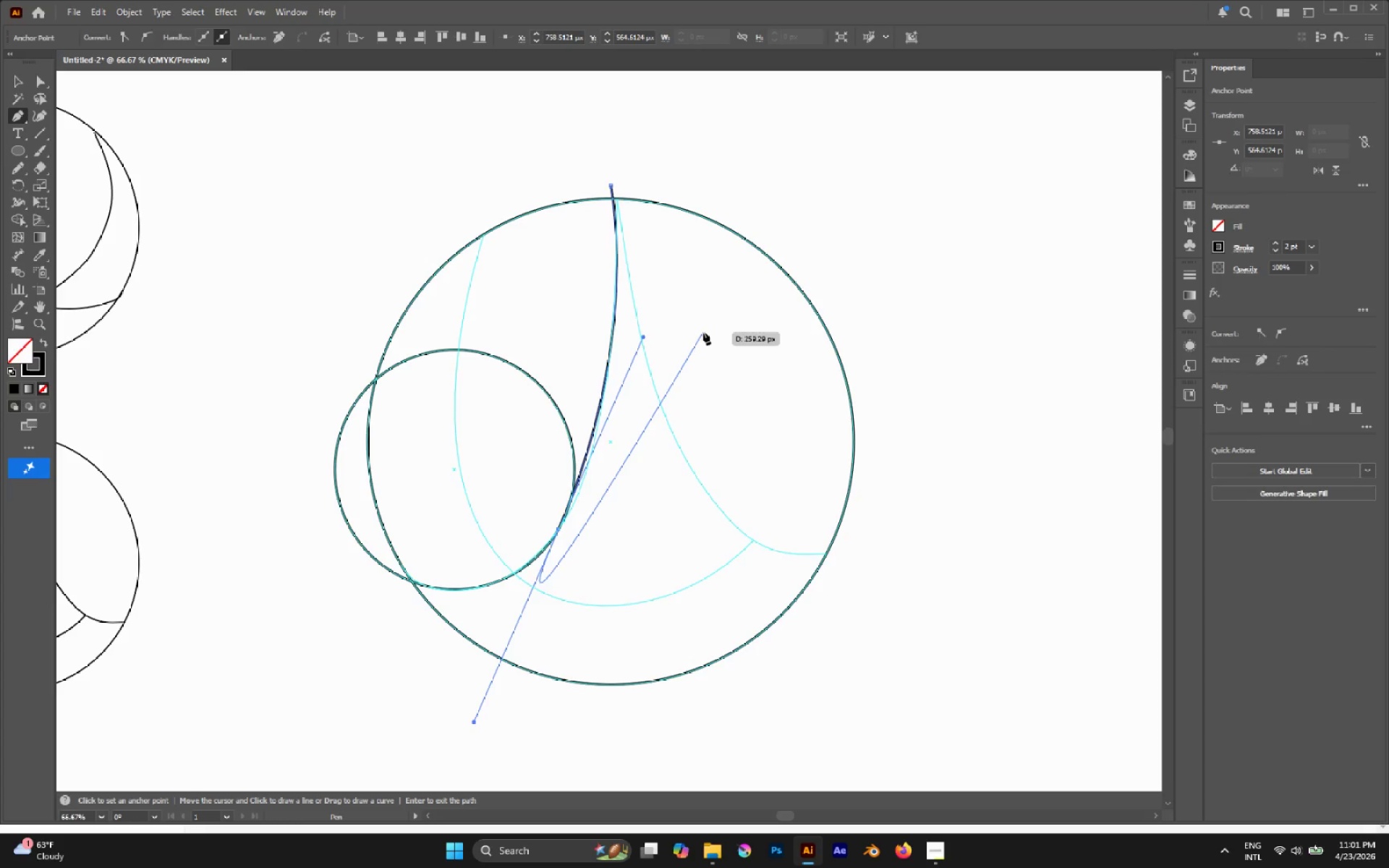 
key(Delete)
 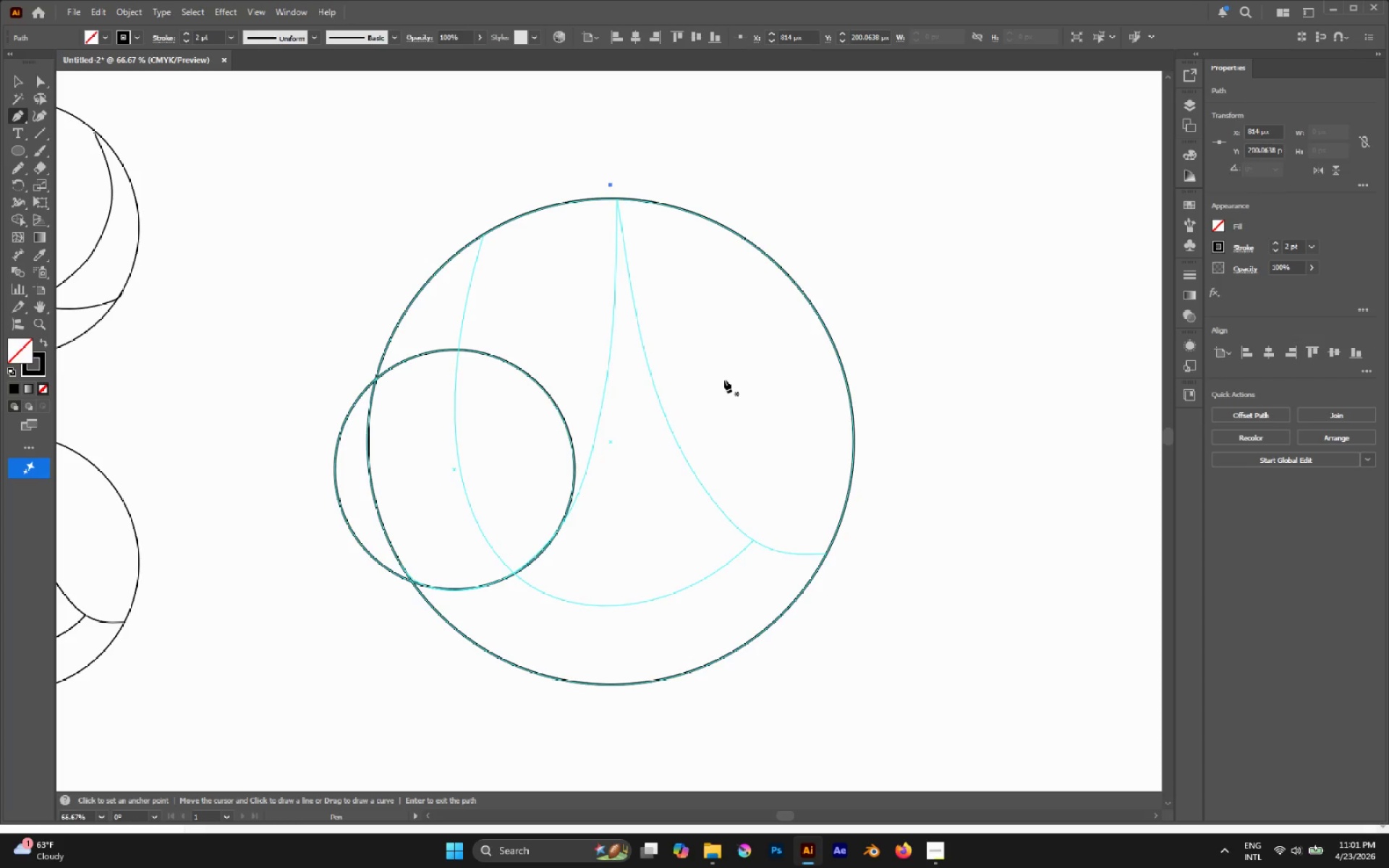 
key(Delete)
 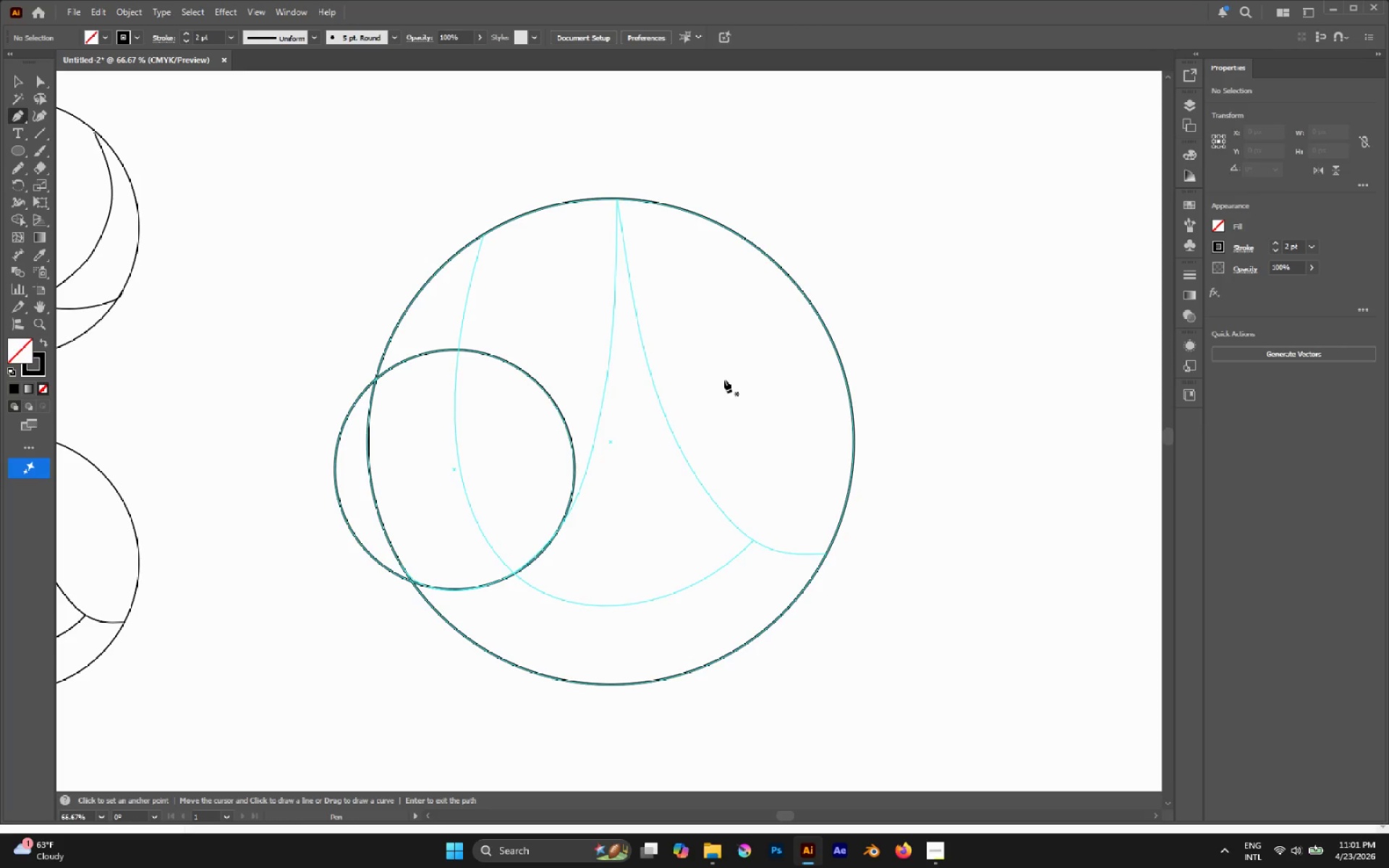 
key(V)
 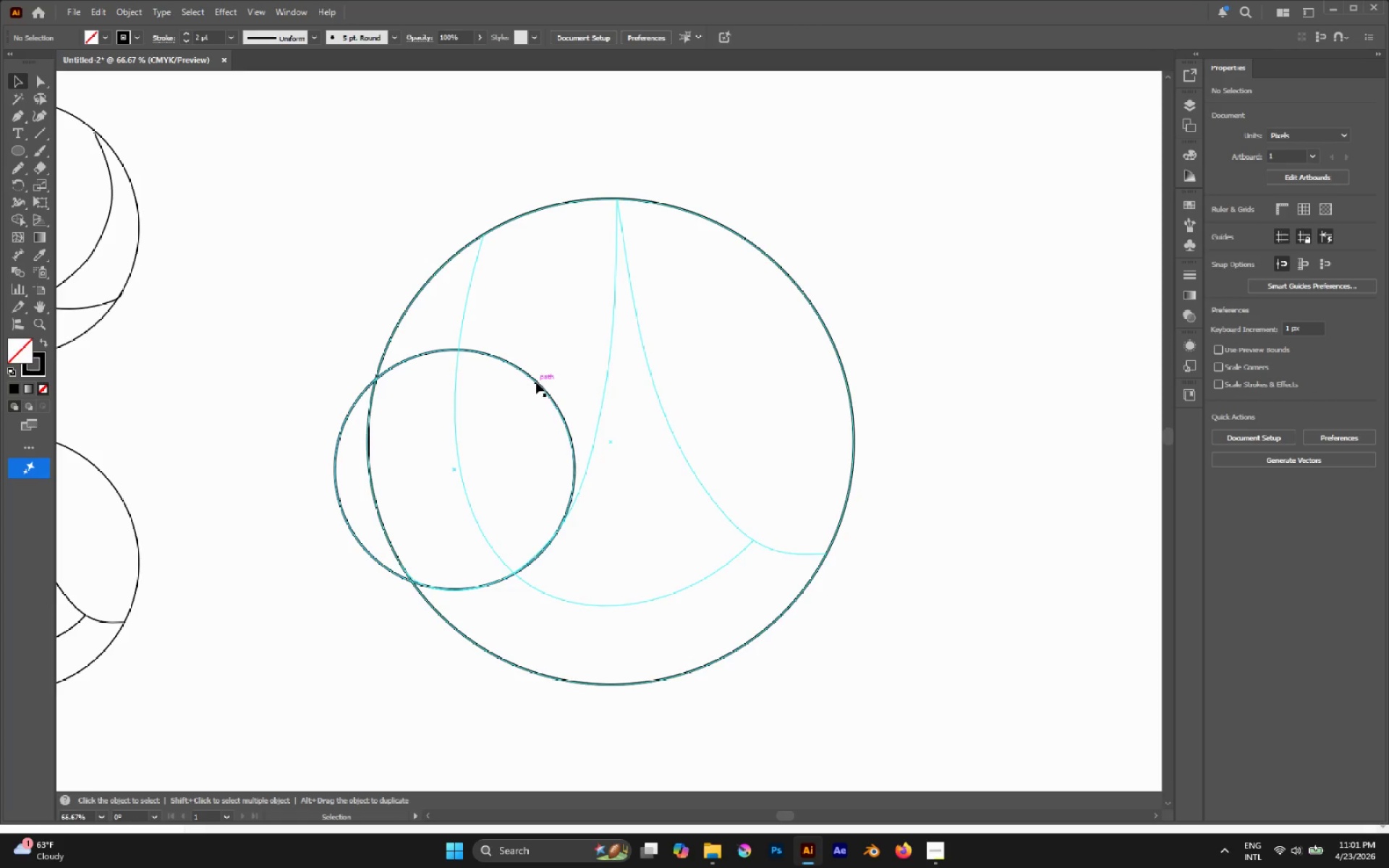 
left_click([536, 382])
 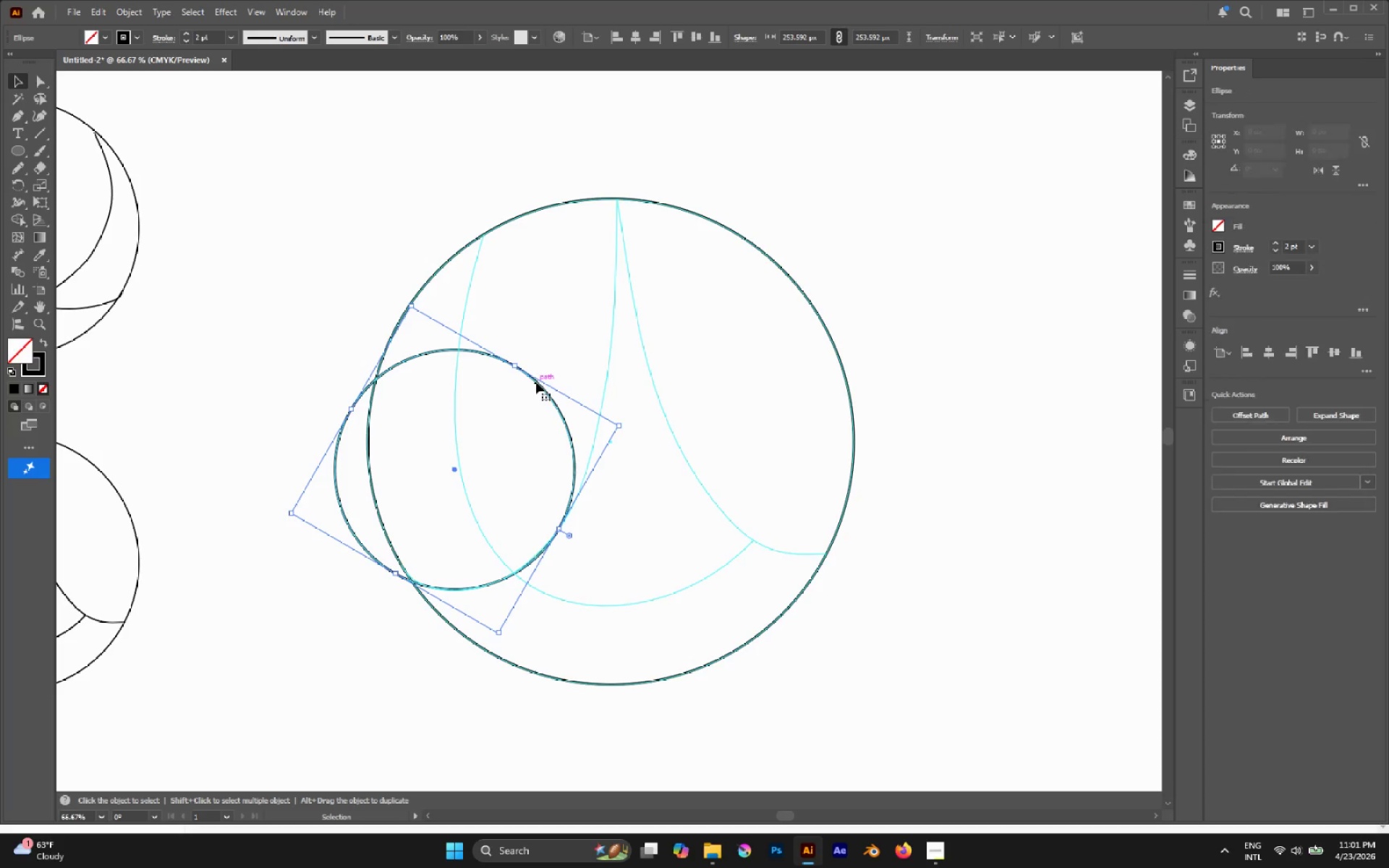 
key(Control+V)
 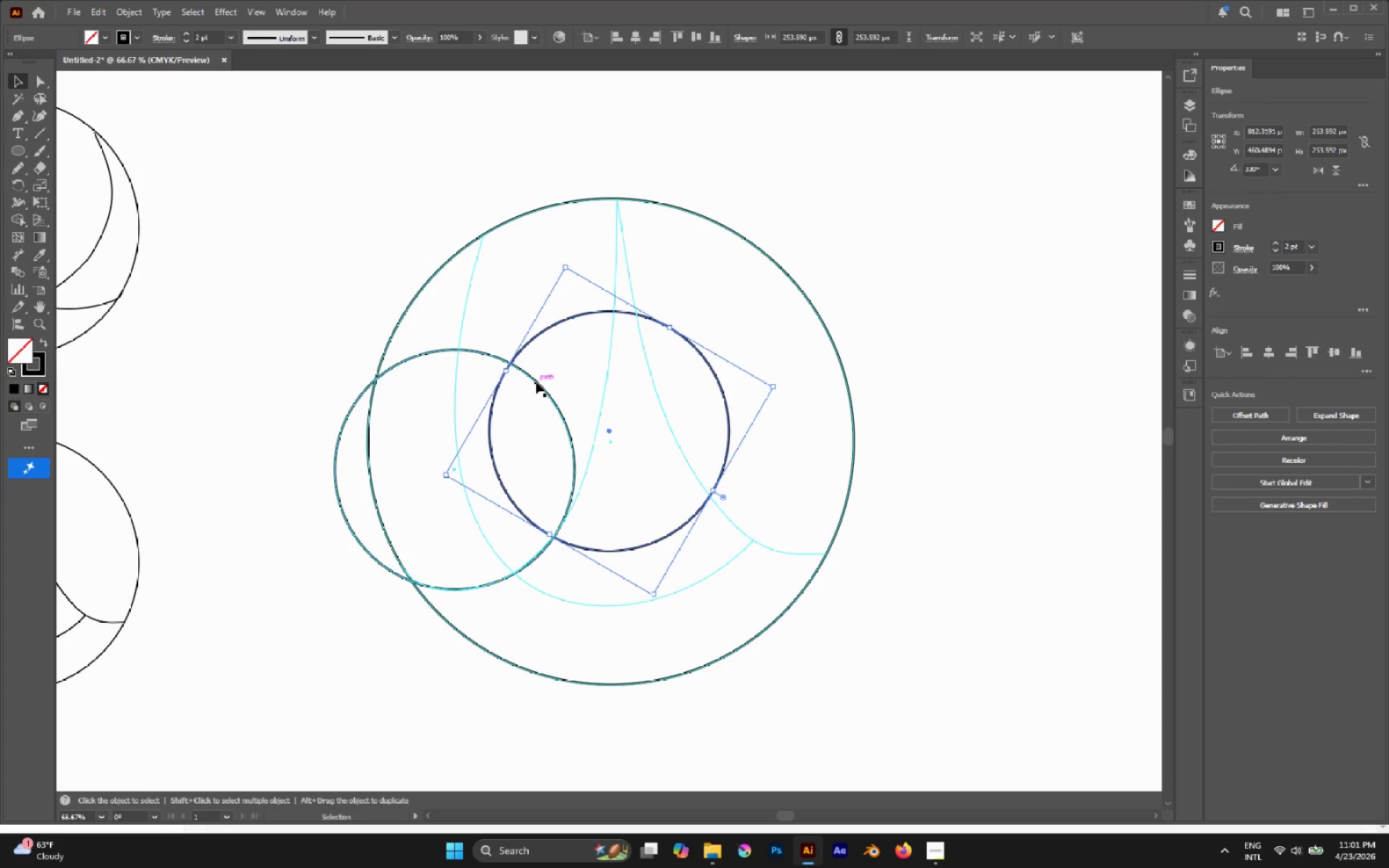 
key(Control+Z)
 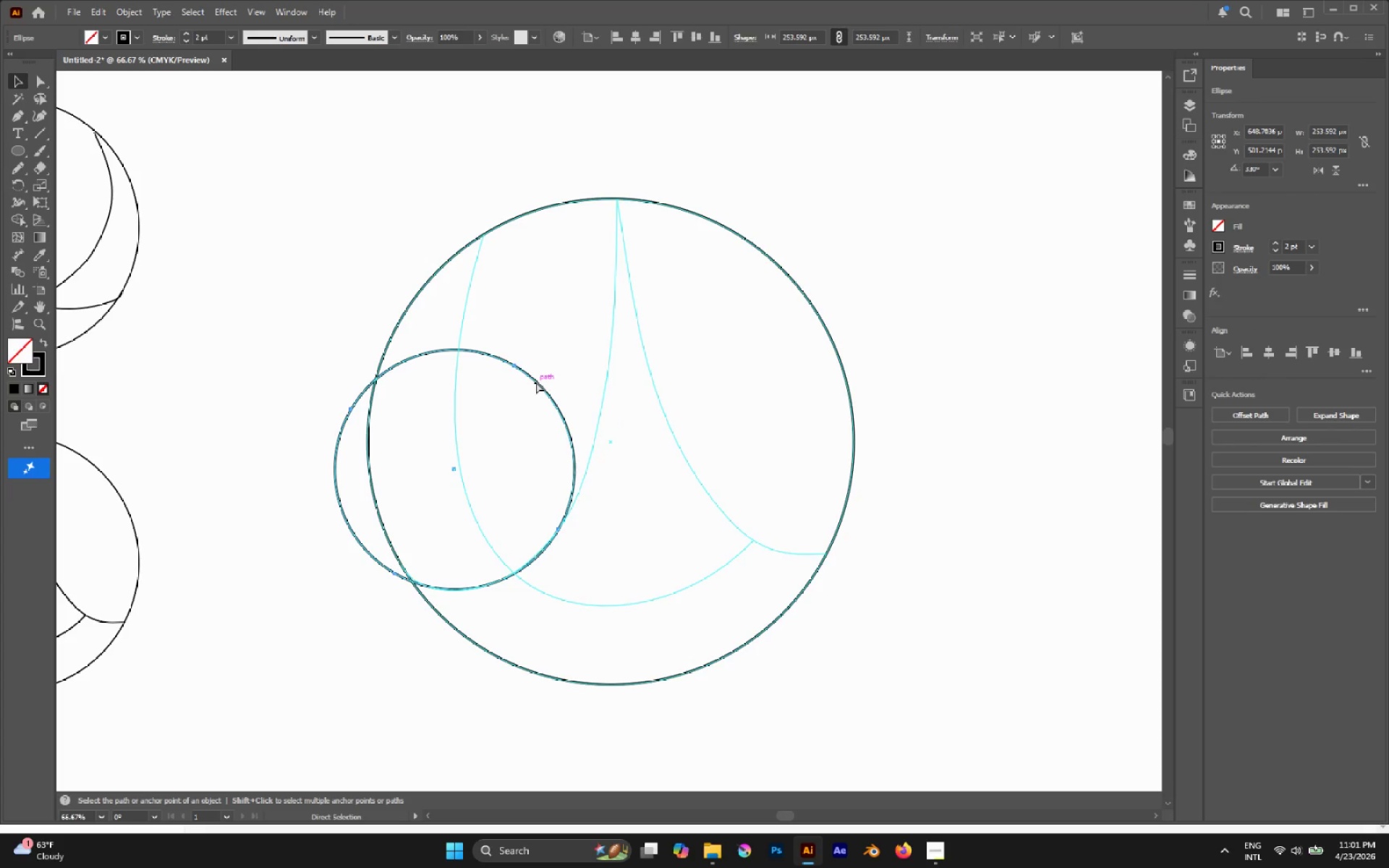 
key(Control+C)
 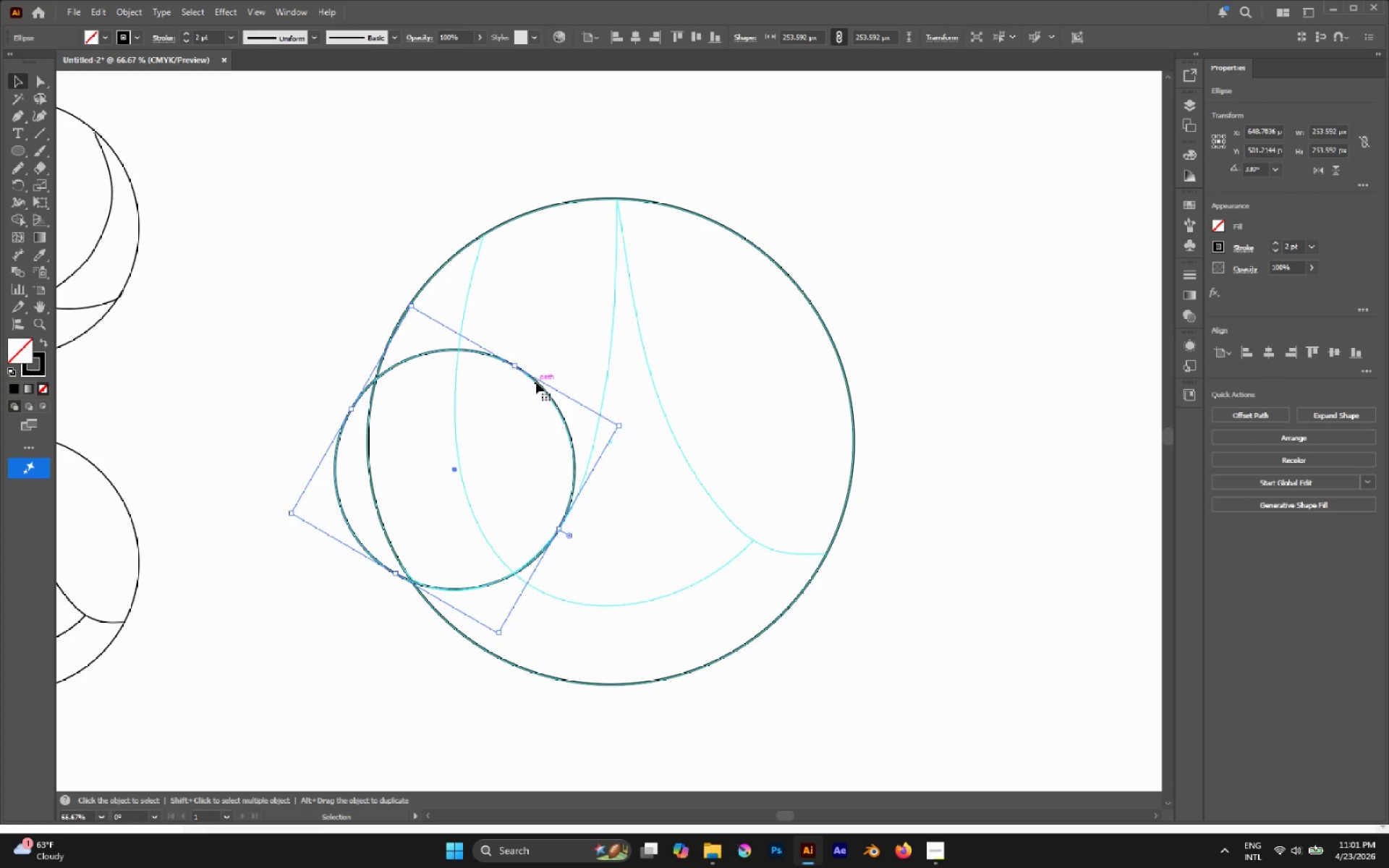 
key(Control+Shift+V)
 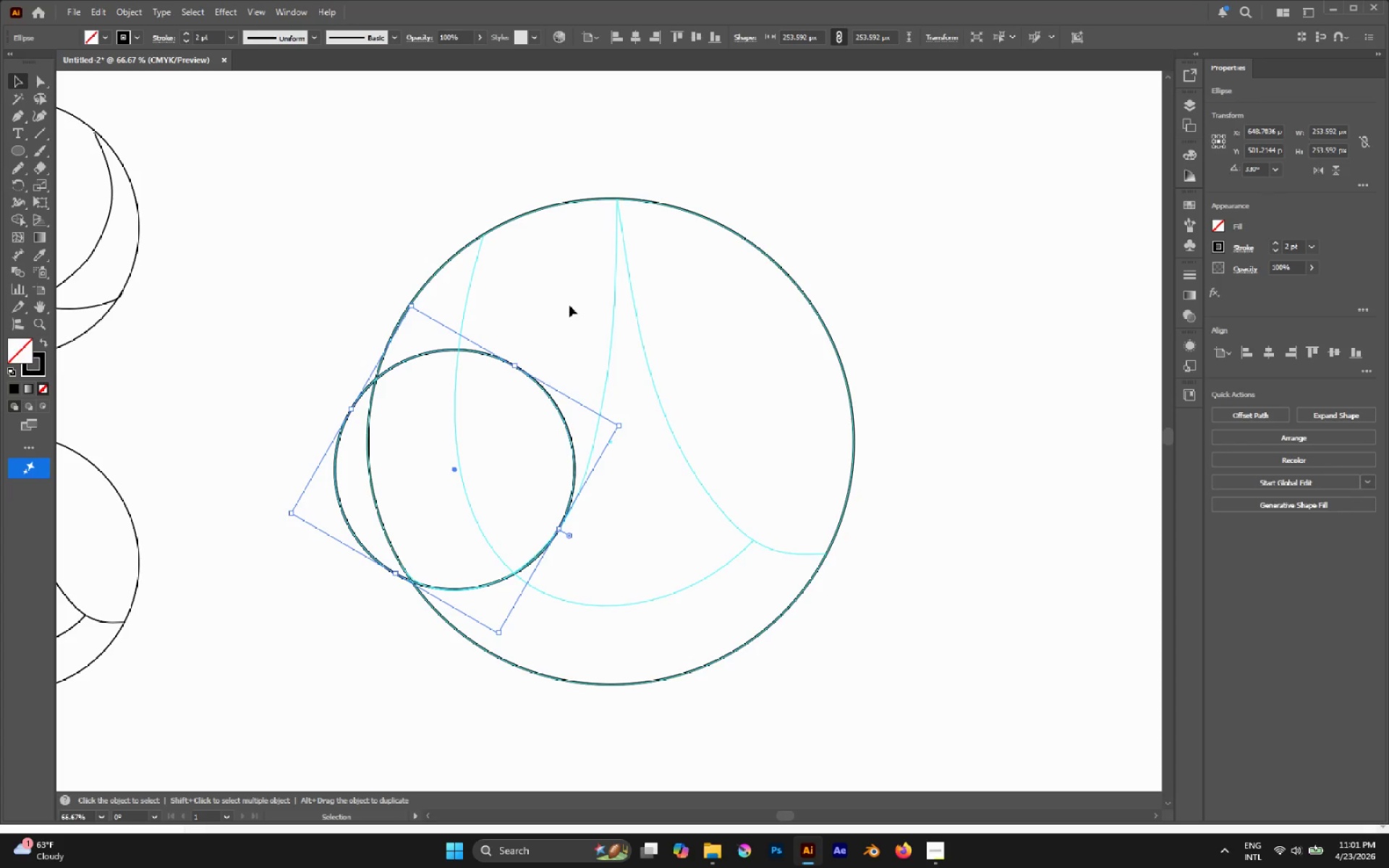 
hold_key(key=ShiftLeft, duration=4.64)
left_click_drag(start_coordinate=[410, 305], to_coordinate=[347, 51])
 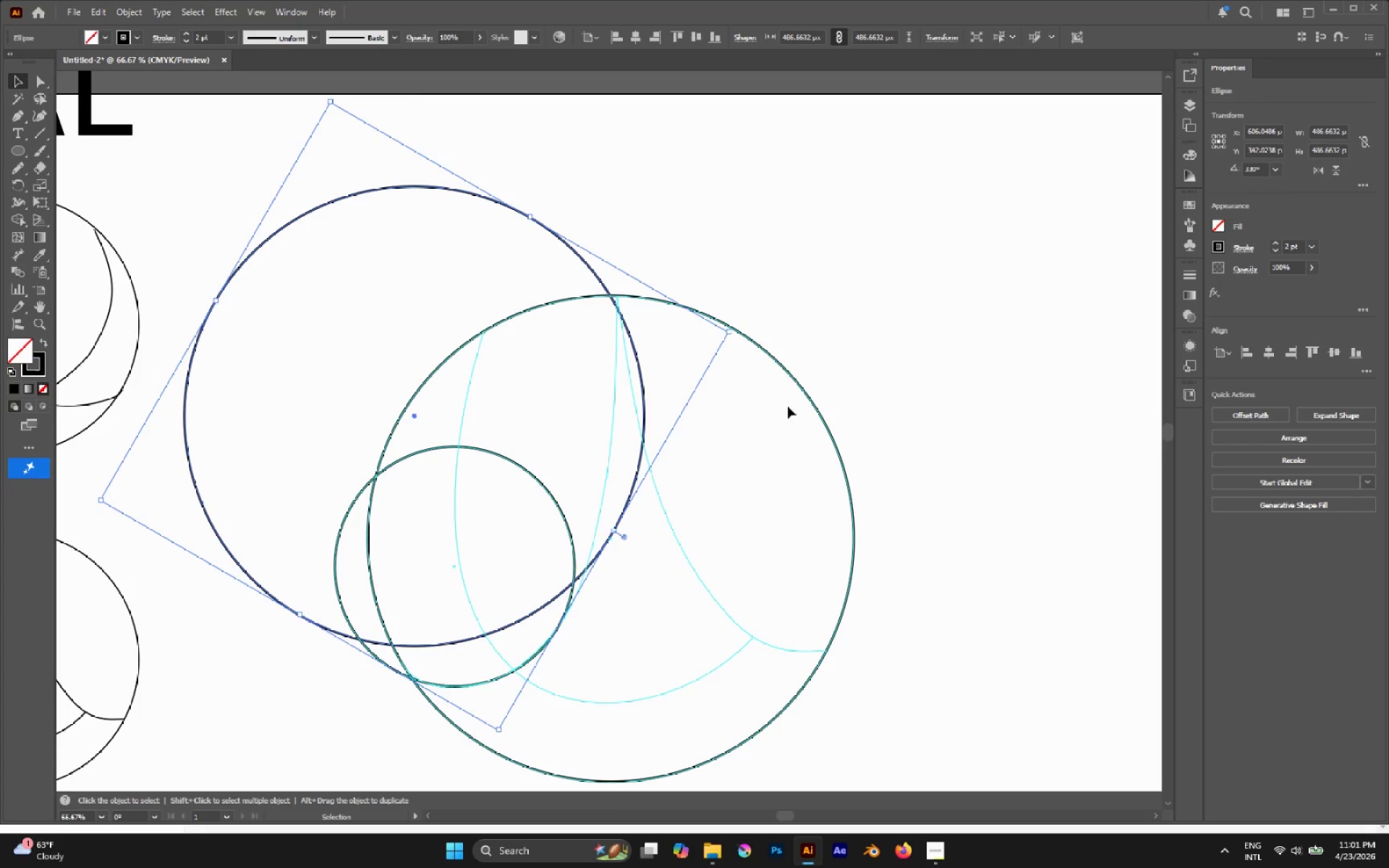 
hold_key(key=AltLeft, duration=0.48)
scroll: coordinate [658, 378], scroll_direction: down, amount: 1.0
 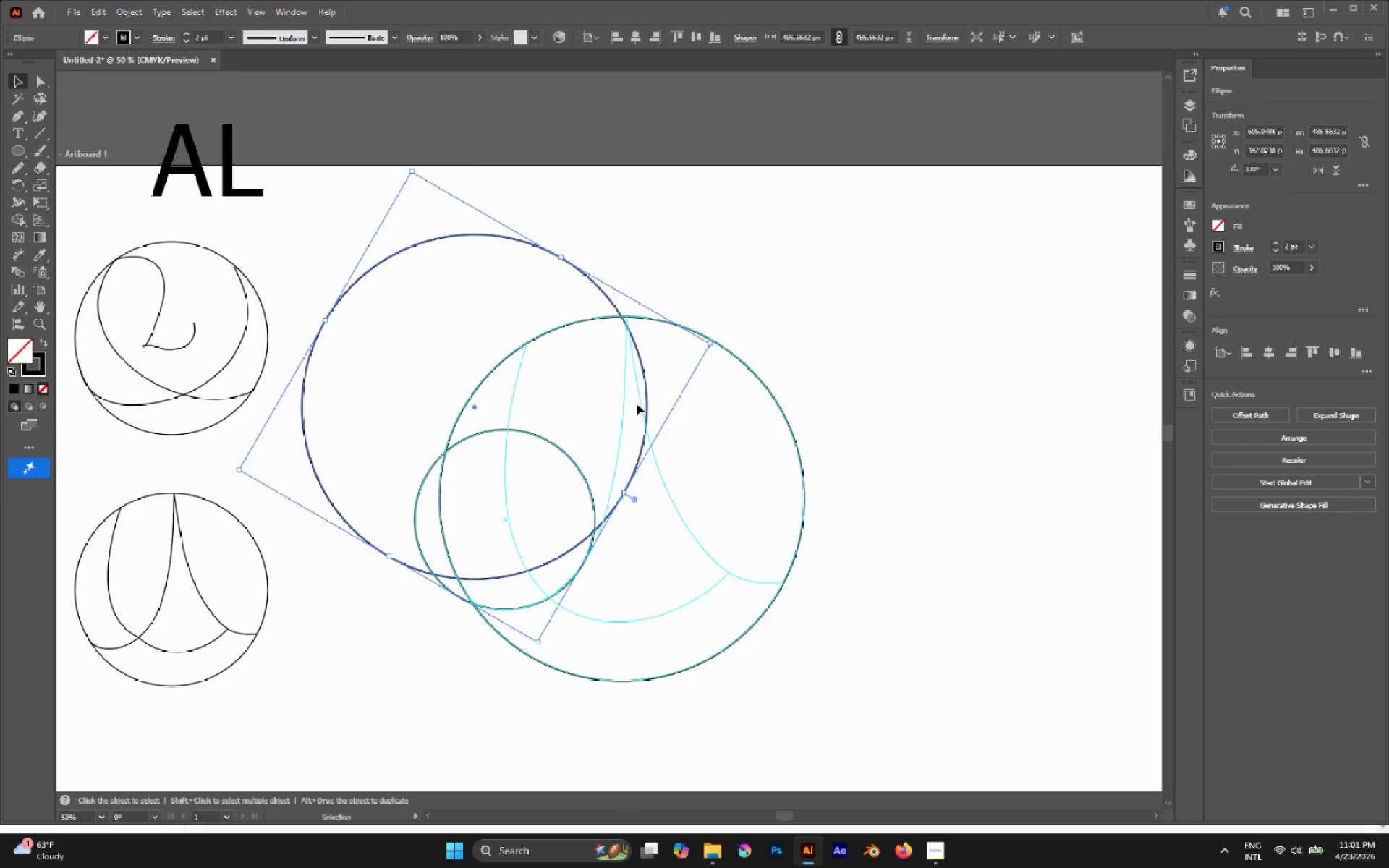 
hold_key(key=ShiftLeft, duration=1.84)
left_click_drag(start_coordinate=[388, 556], to_coordinate=[333, 624])
 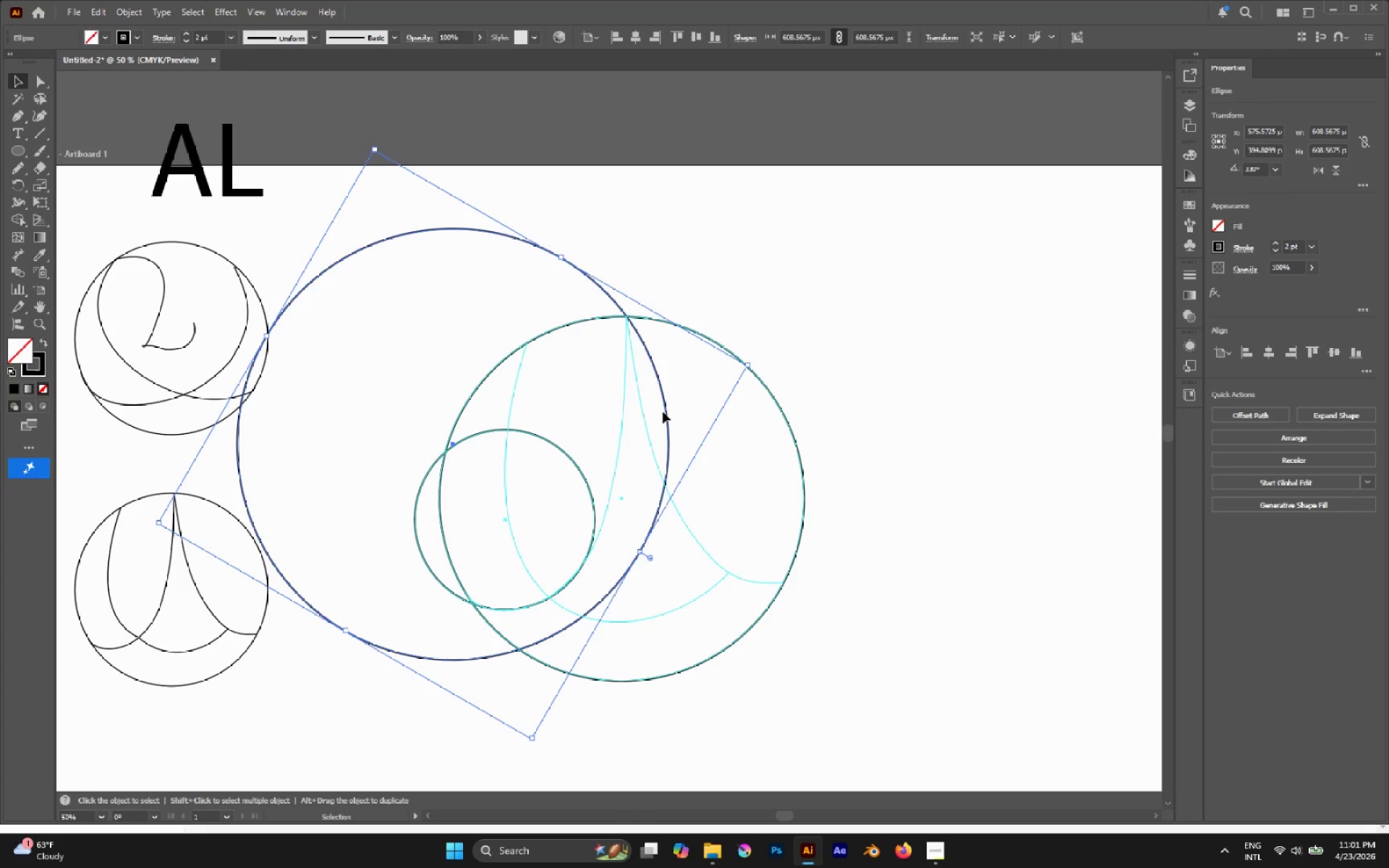 
left_click_drag(start_coordinate=[663, 409], to_coordinate=[615, 393])
 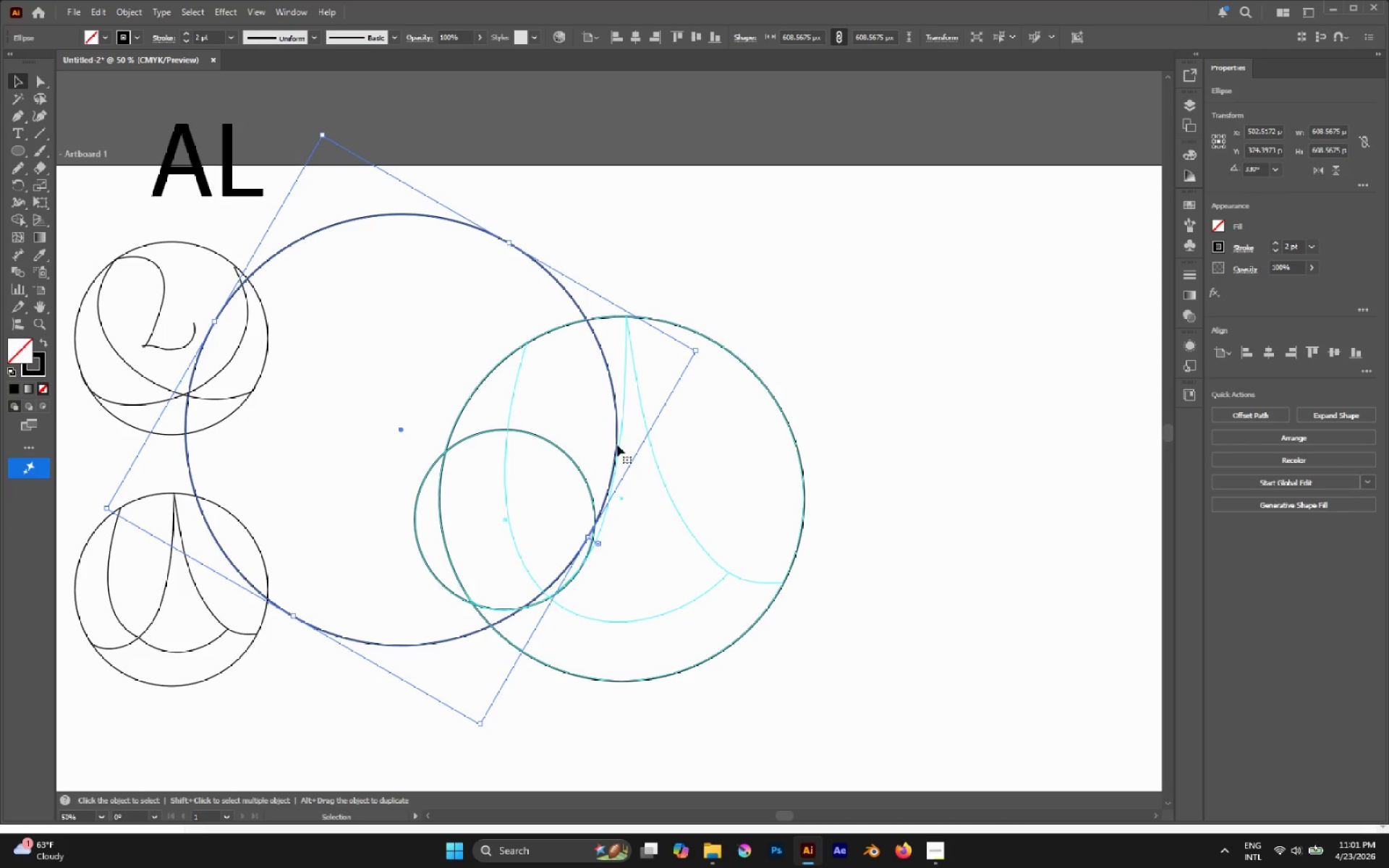 
hold_key(key=AltLeft, duration=0.41)
scroll: coordinate [691, 456], scroll_direction: down, amount: 3.0
 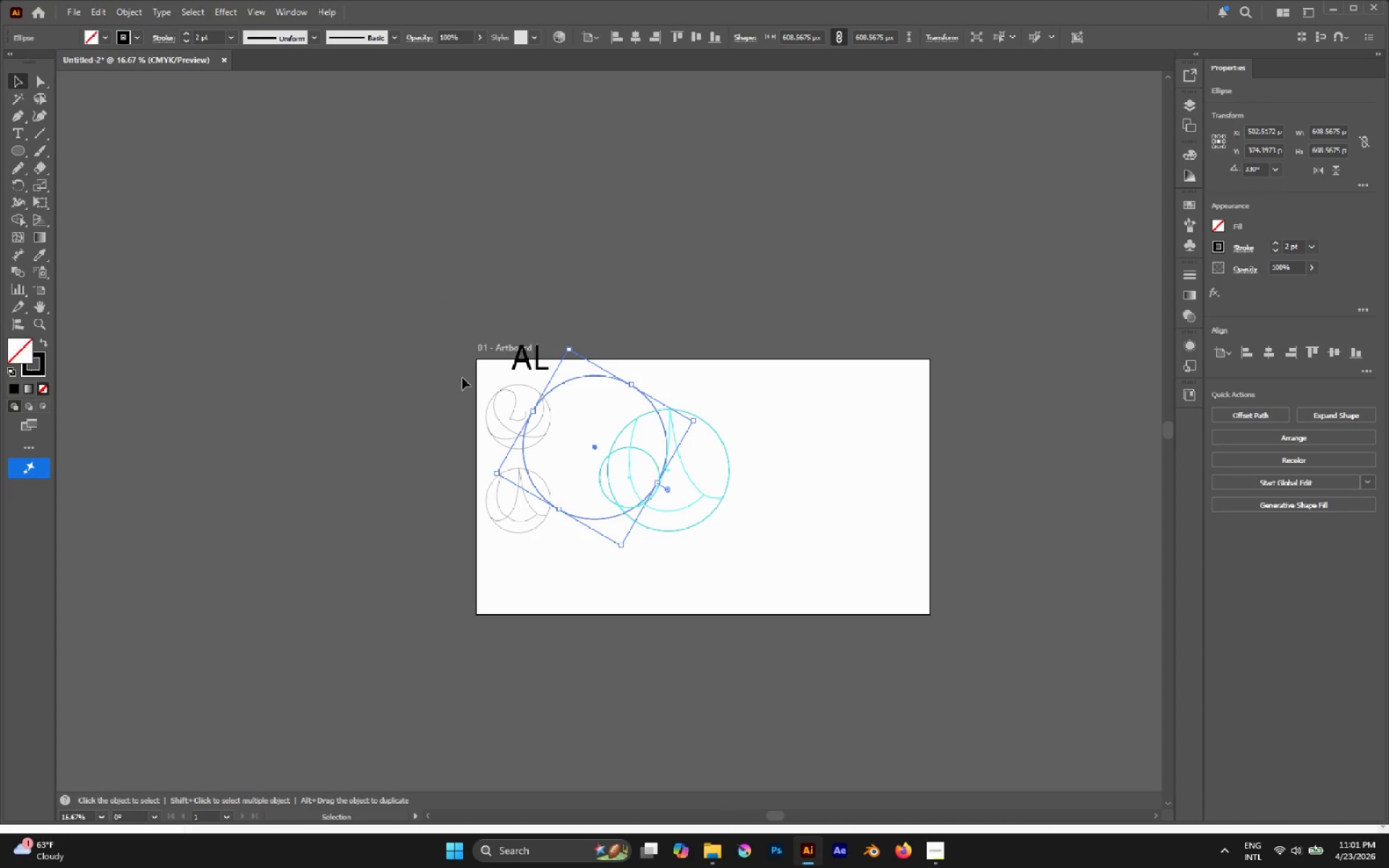 
left_click_drag(start_coordinate=[466, 378], to_coordinate=[556, 576])
 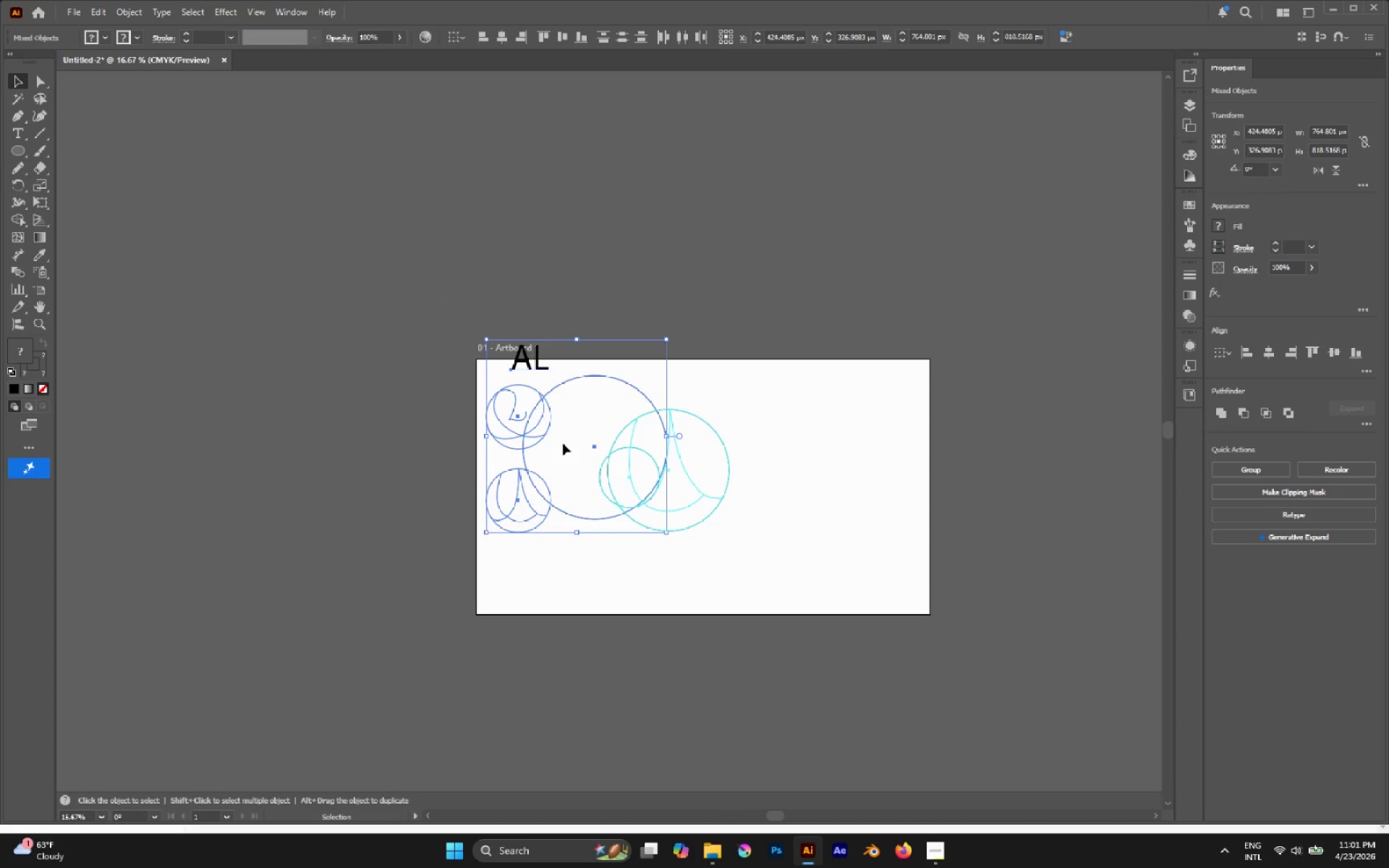 
hold_key(key=ShiftLeft, duration=0.86)
left_click([572, 376])
 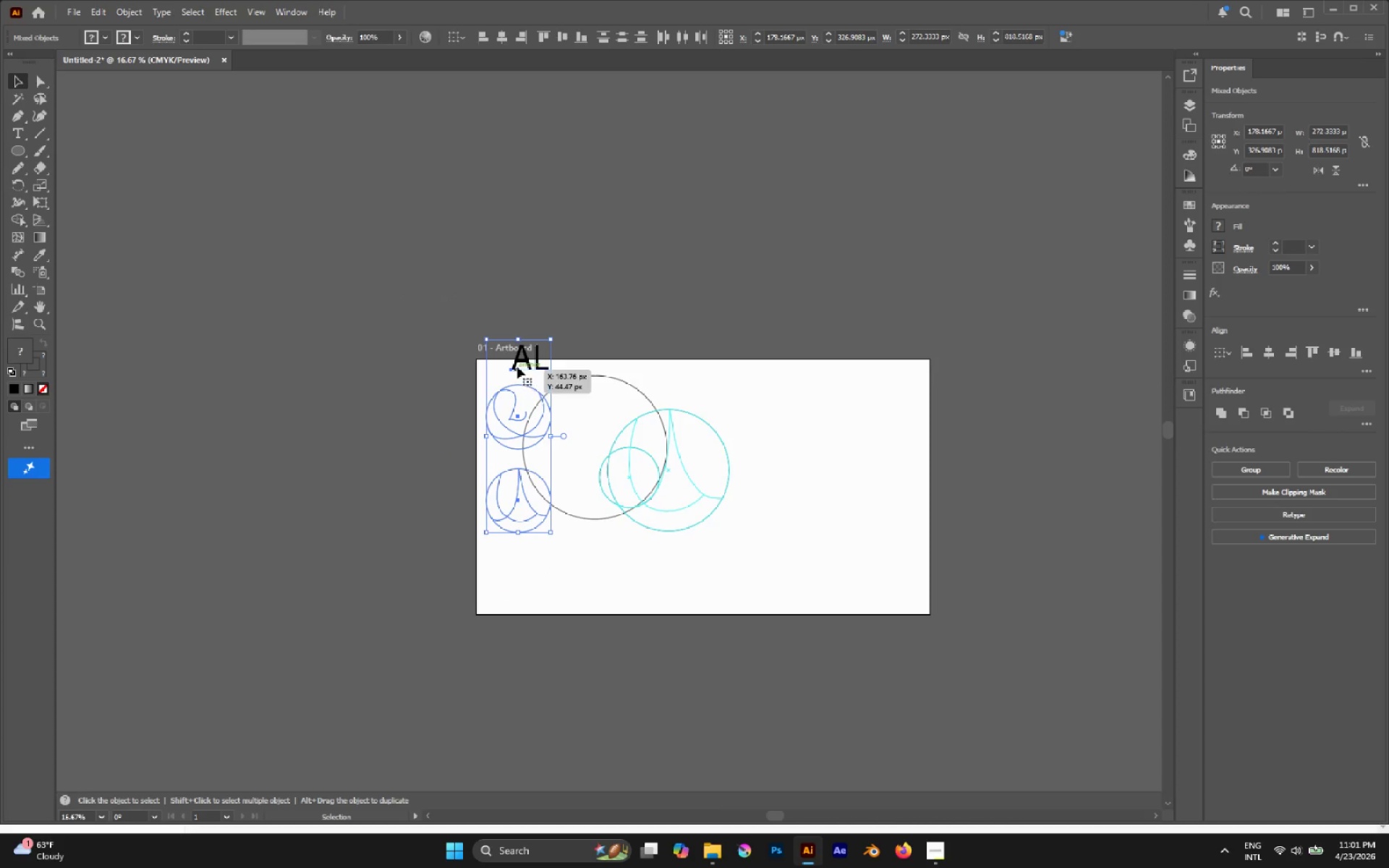 
left_click_drag(start_coordinate=[517, 367], to_coordinate=[425, 355])
 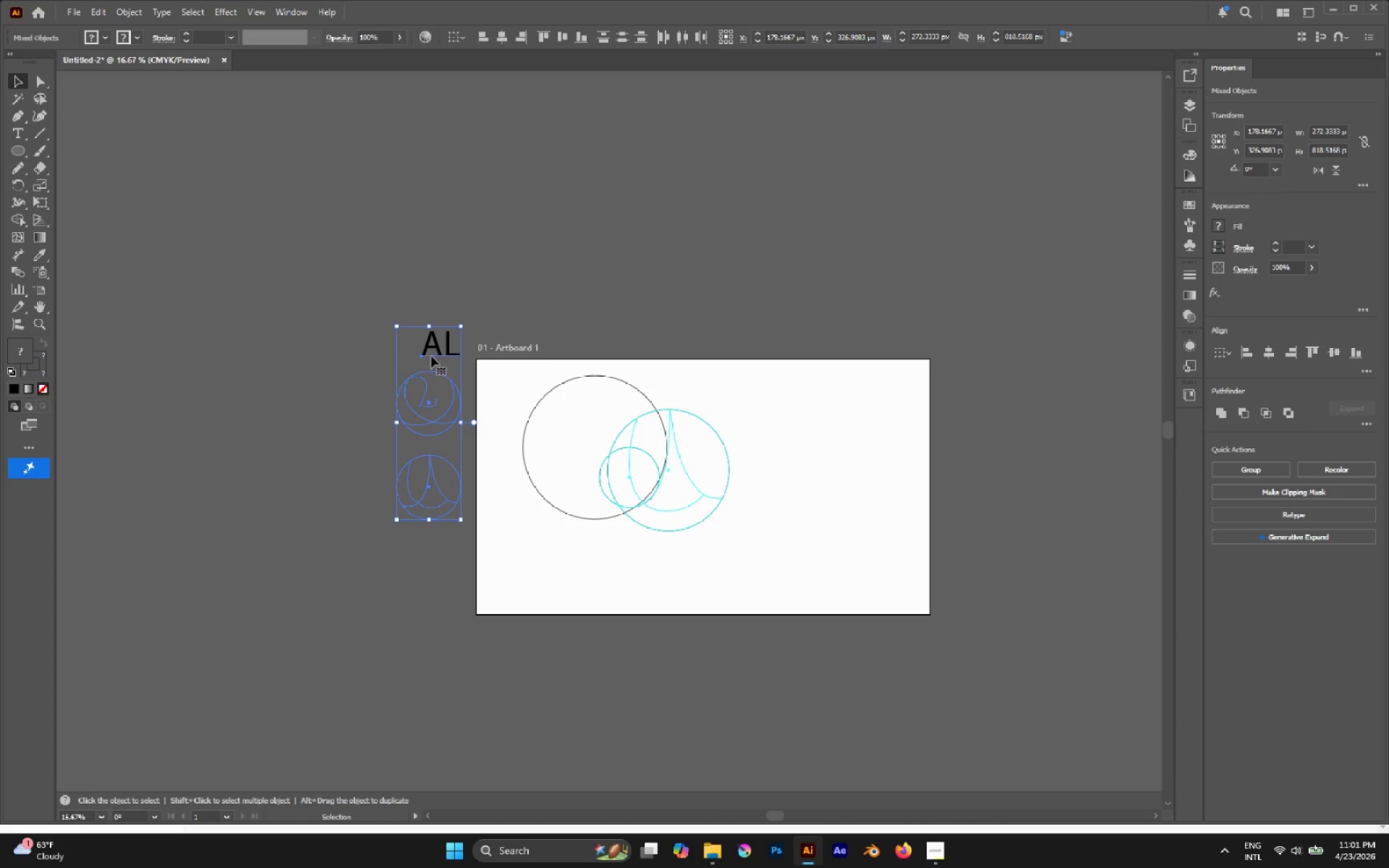 
hold_key(key=AltLeft, duration=0.44)
scroll: coordinate [538, 380], scroll_direction: up, amount: 3.0
 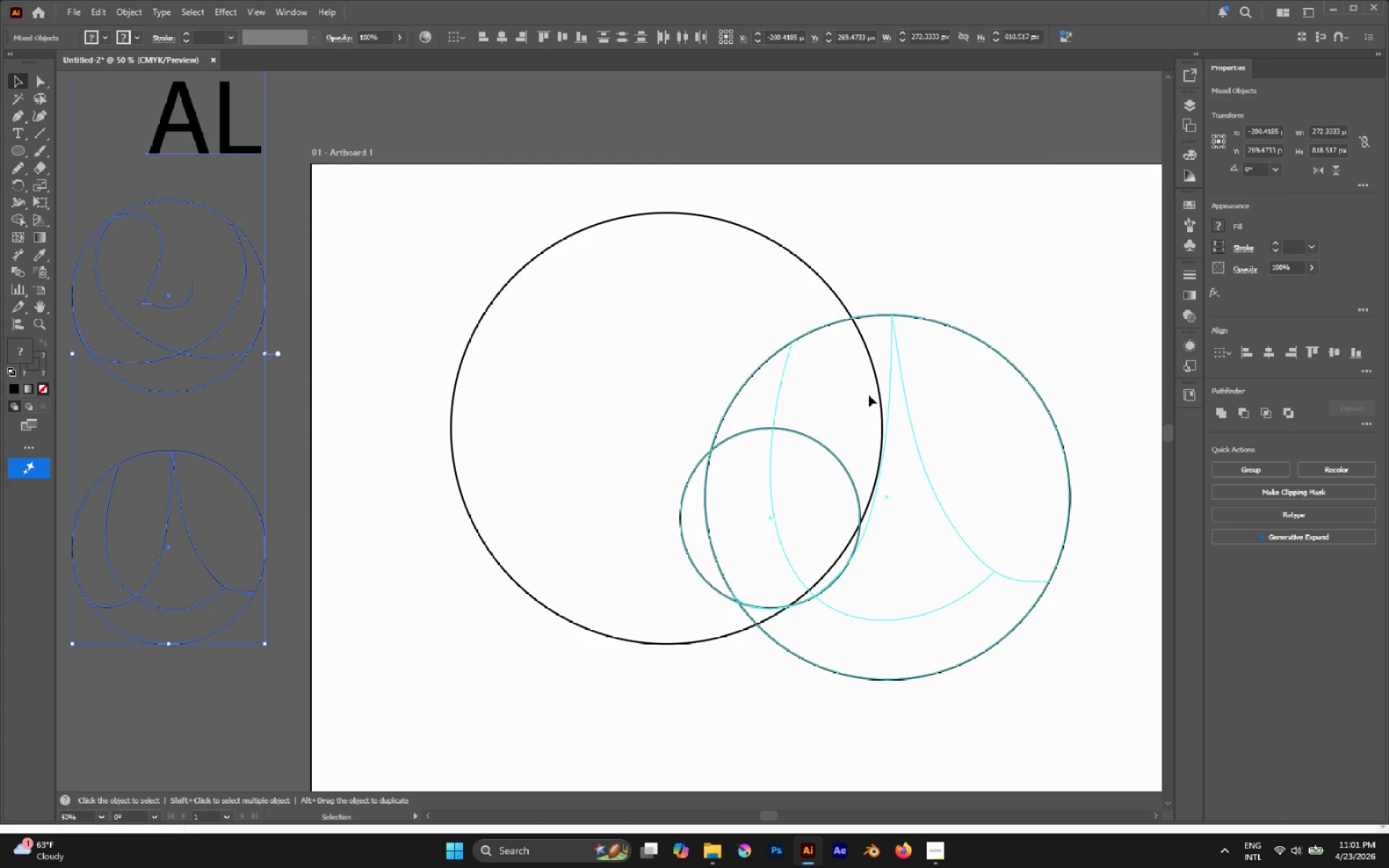 
left_click([873, 377])
 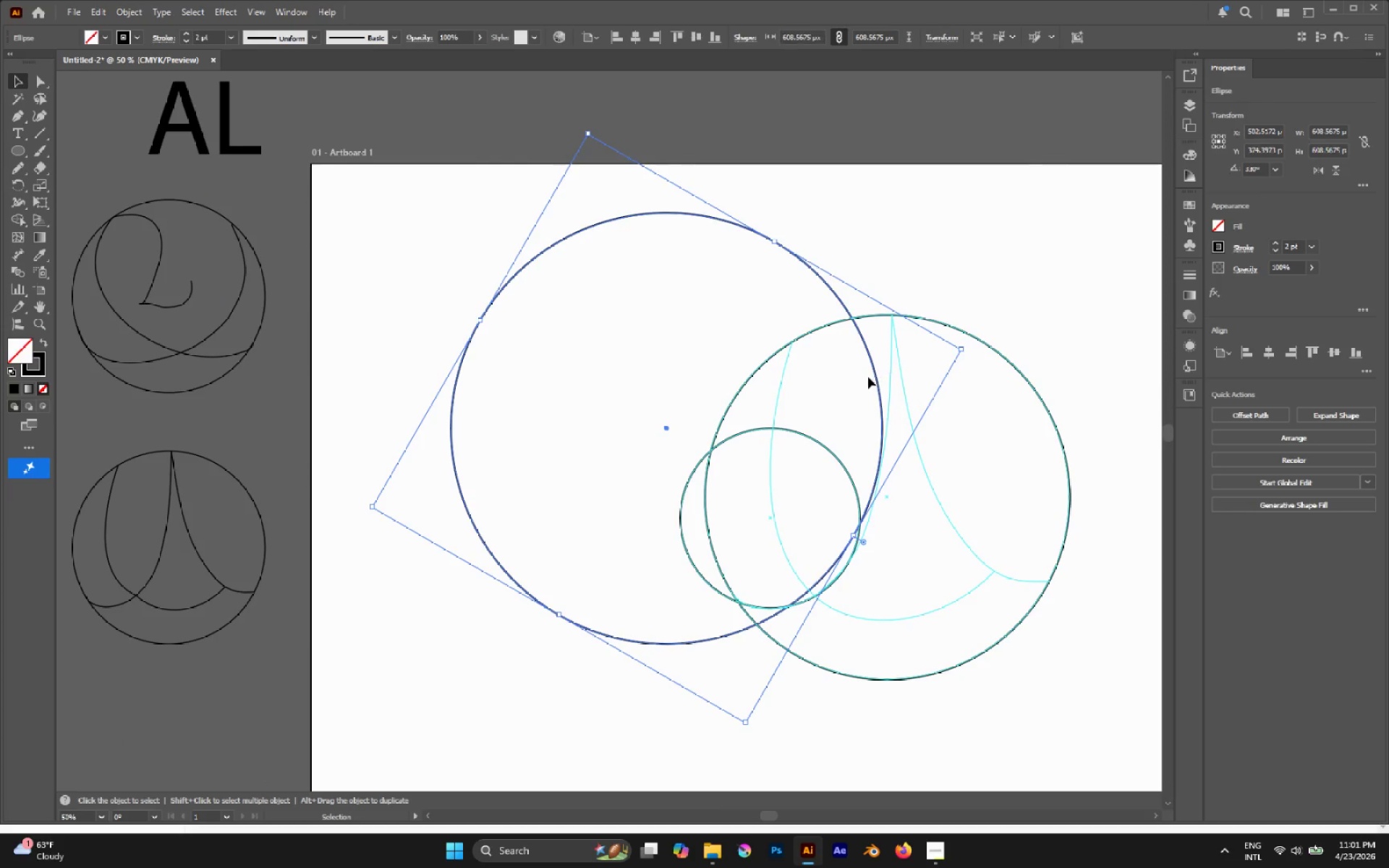 
hold_key(key=ShiftLeft, duration=6.09)
left_click_drag(start_coordinate=[852, 536], to_coordinate=[851, 573])
 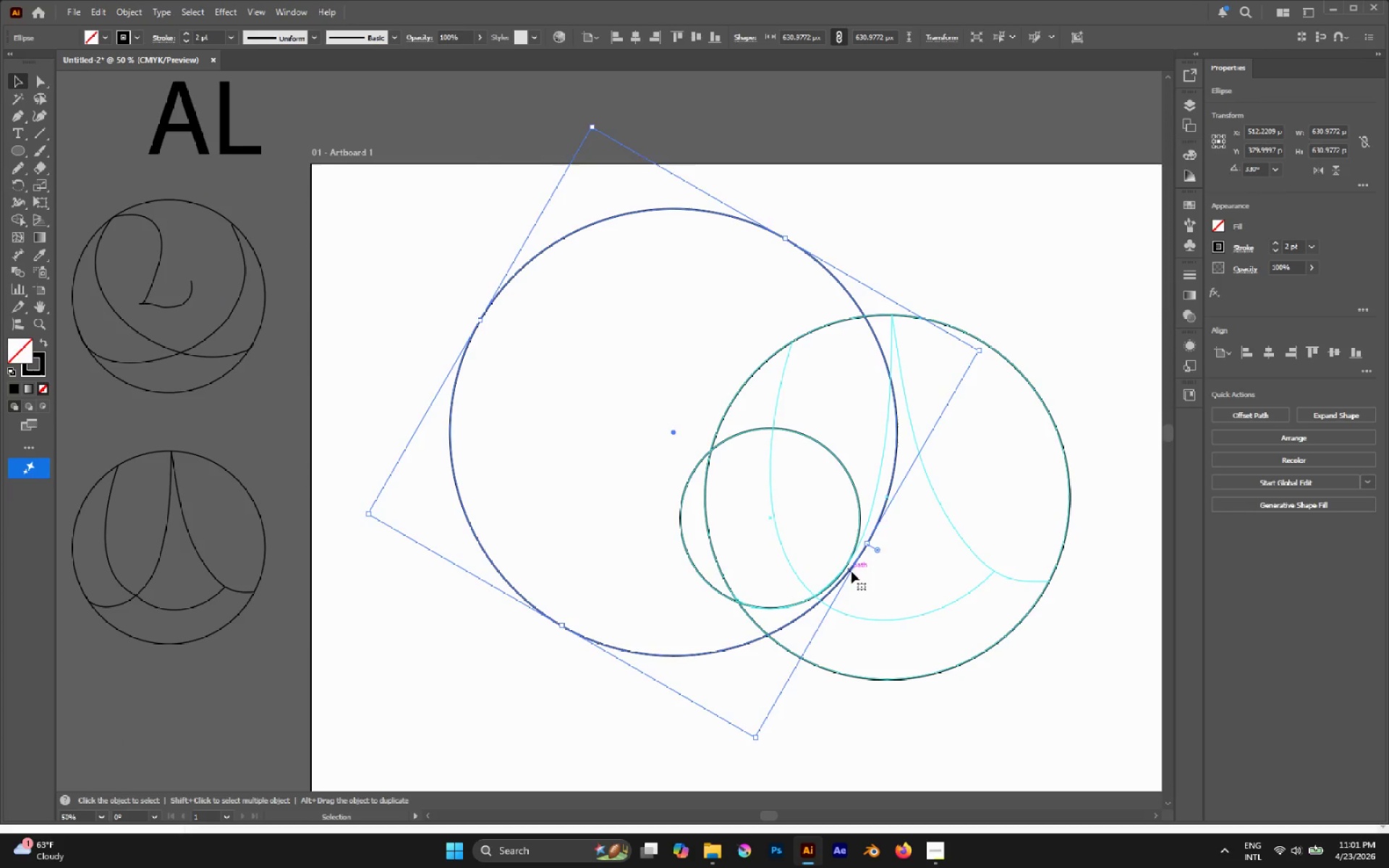 
key(Control+Y)
 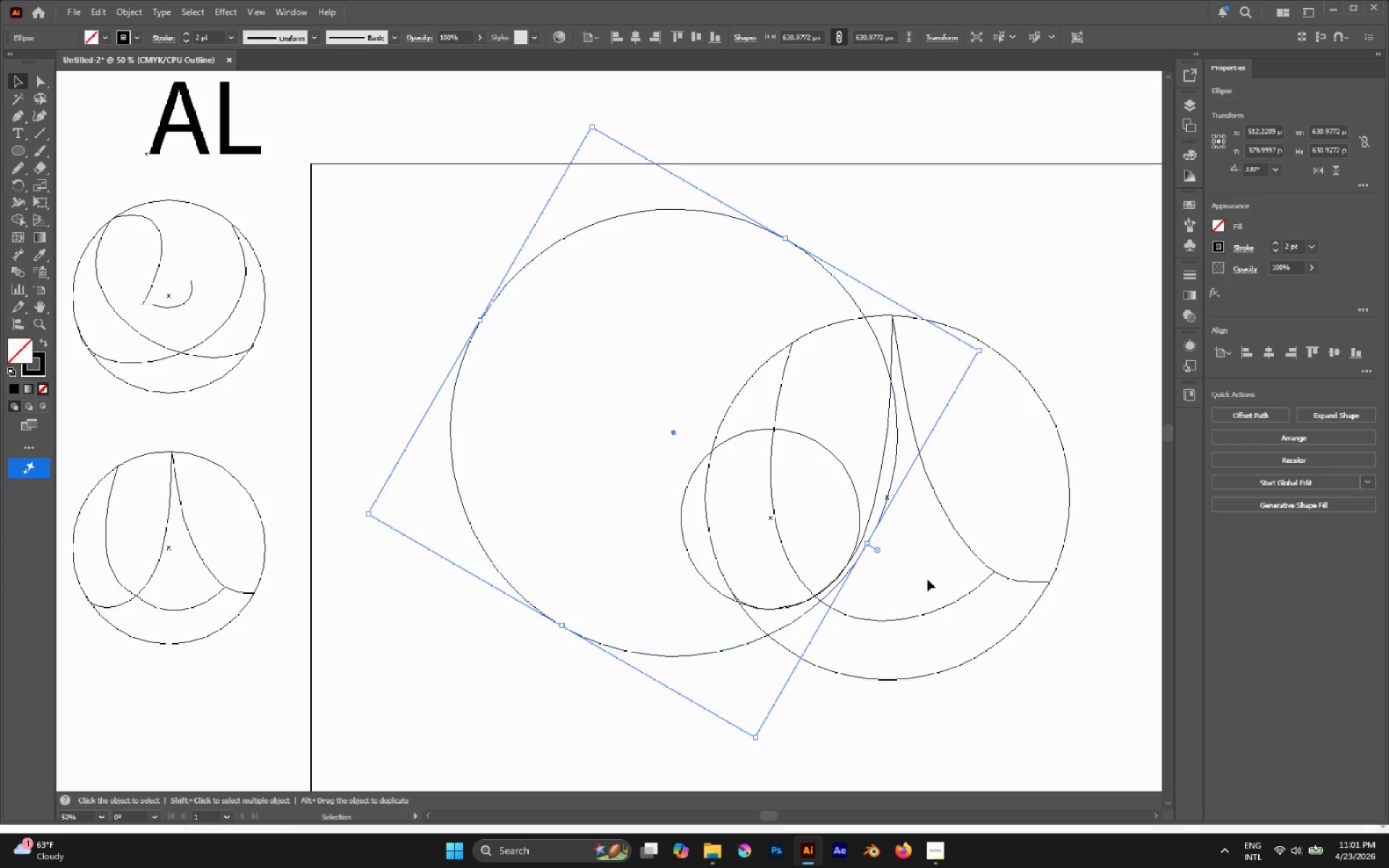 
hold_key(key=ShiftLeft, duration=3.92)
left_click_drag(start_coordinate=[867, 545], to_coordinate=[844, 570])
 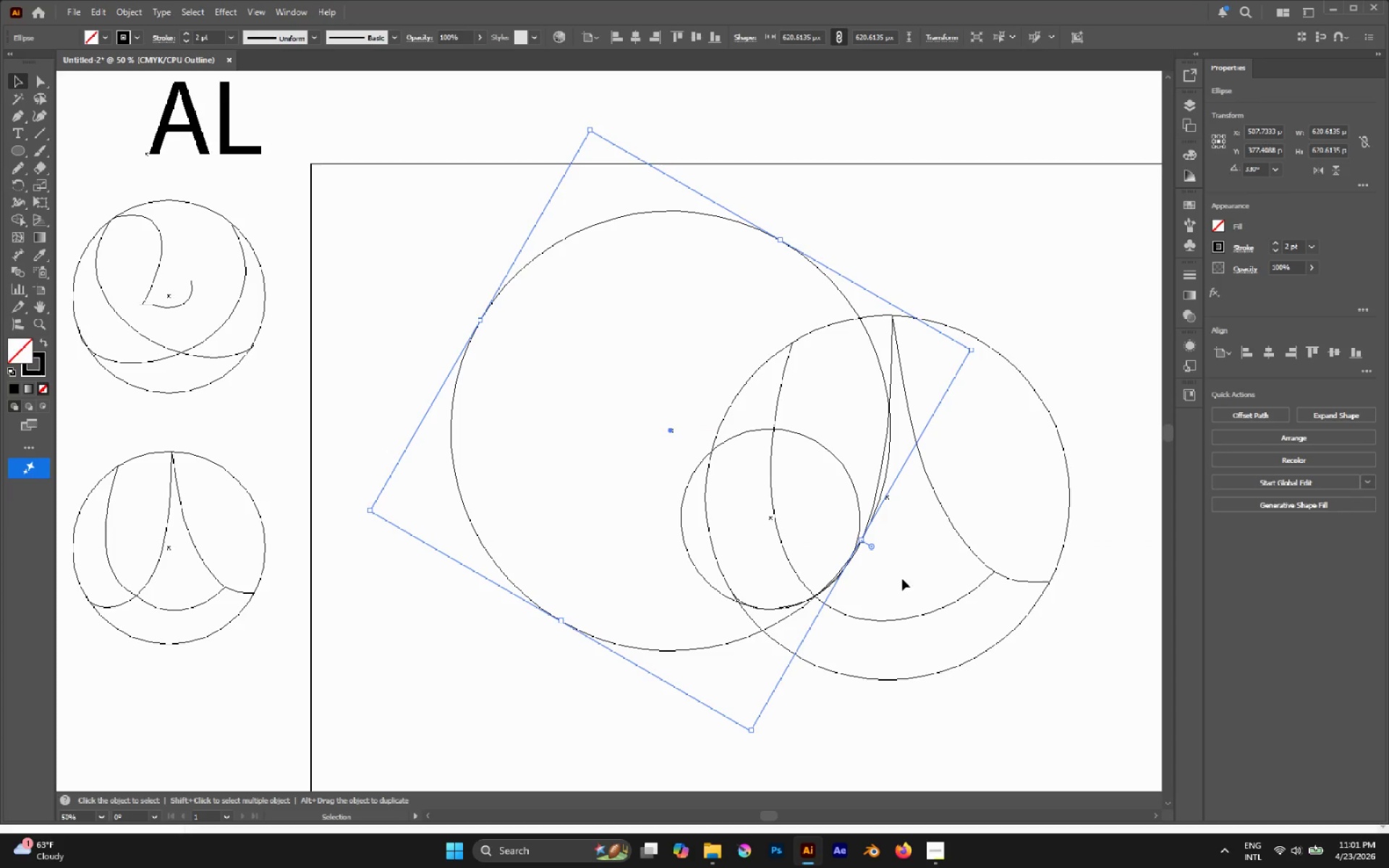 
left_click([903, 579])
 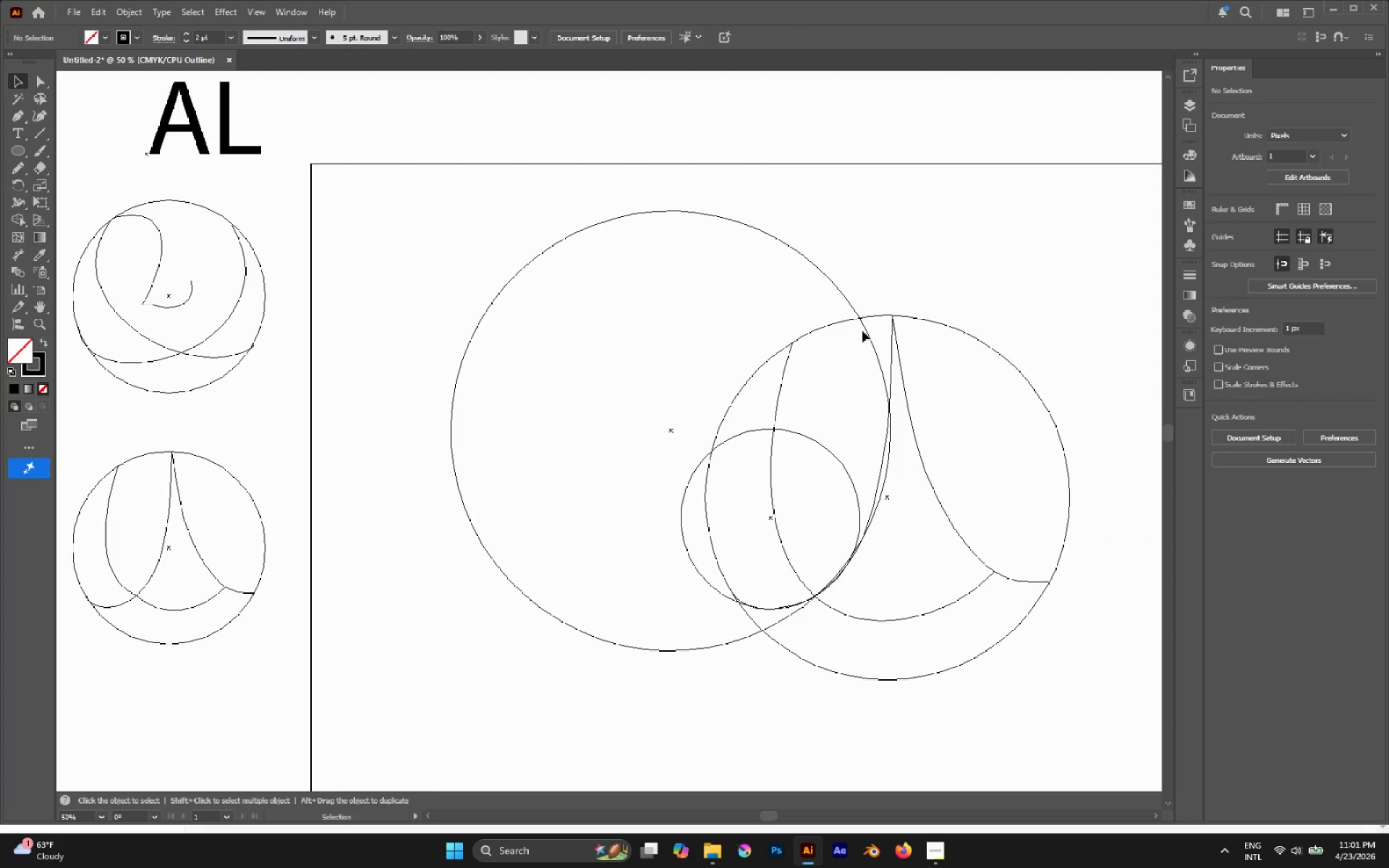 
left_click([864, 326])
 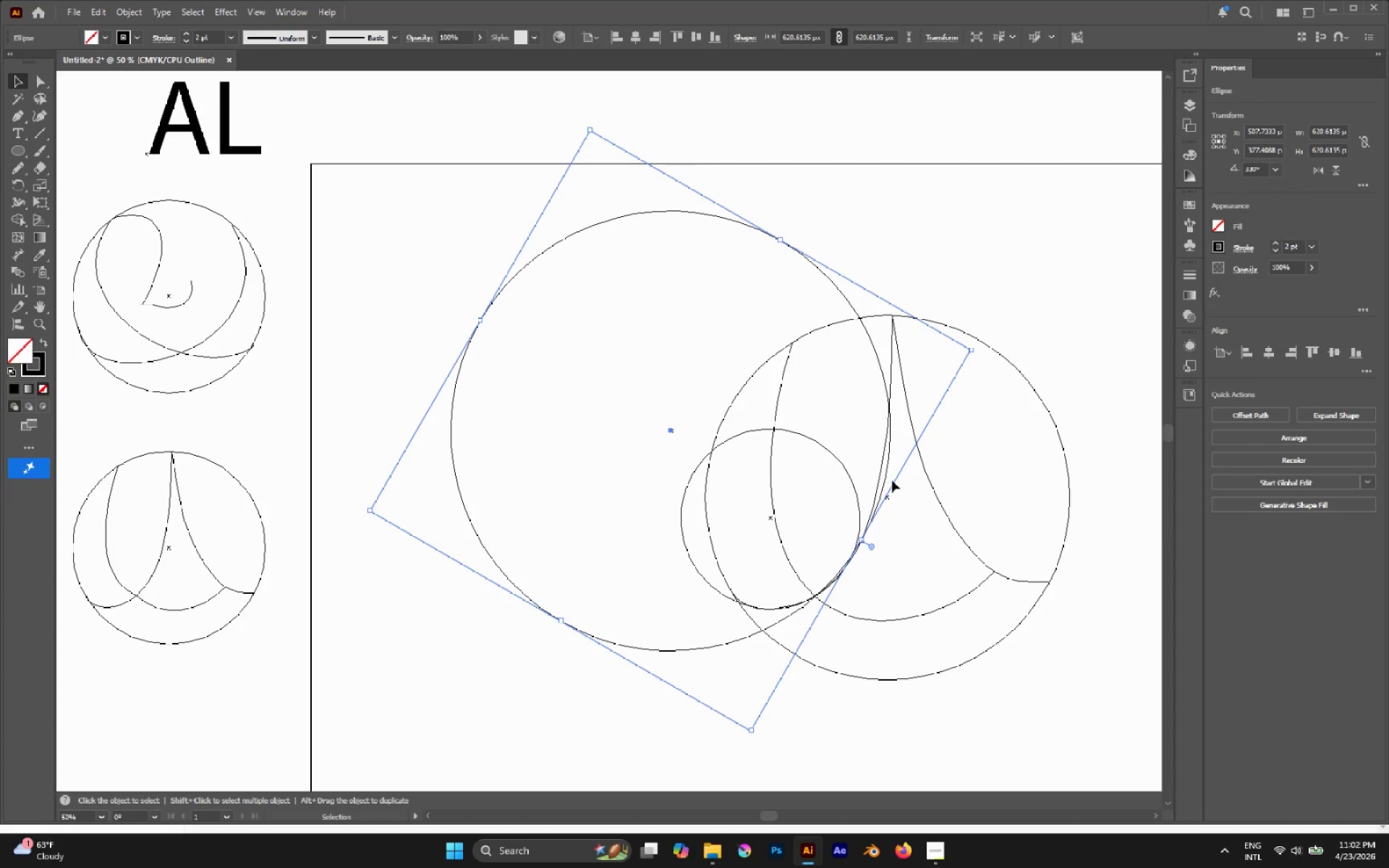 
left_click_drag(start_coordinate=[878, 359], to_coordinate=[869, 368])
 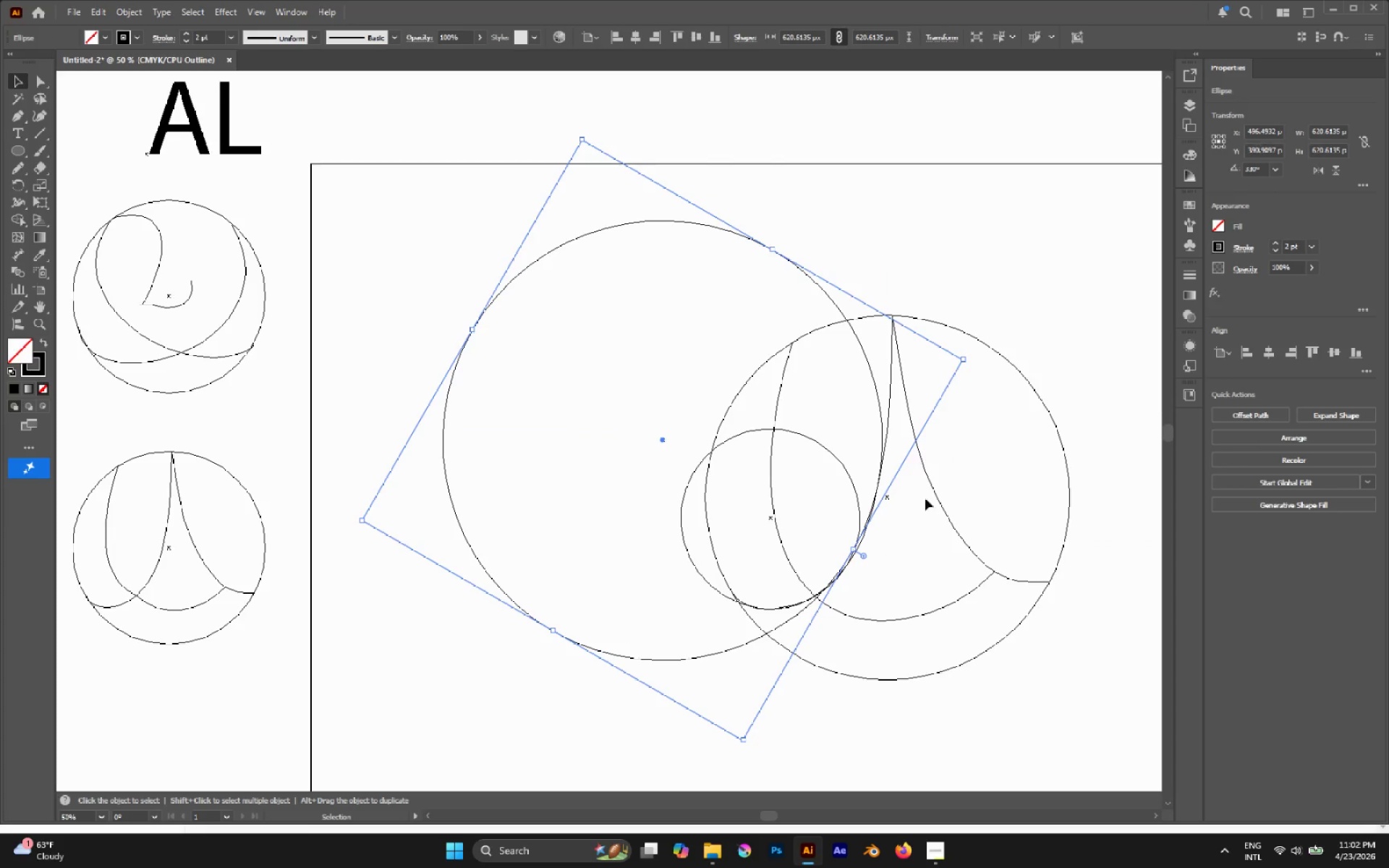 
left_click([903, 516])
 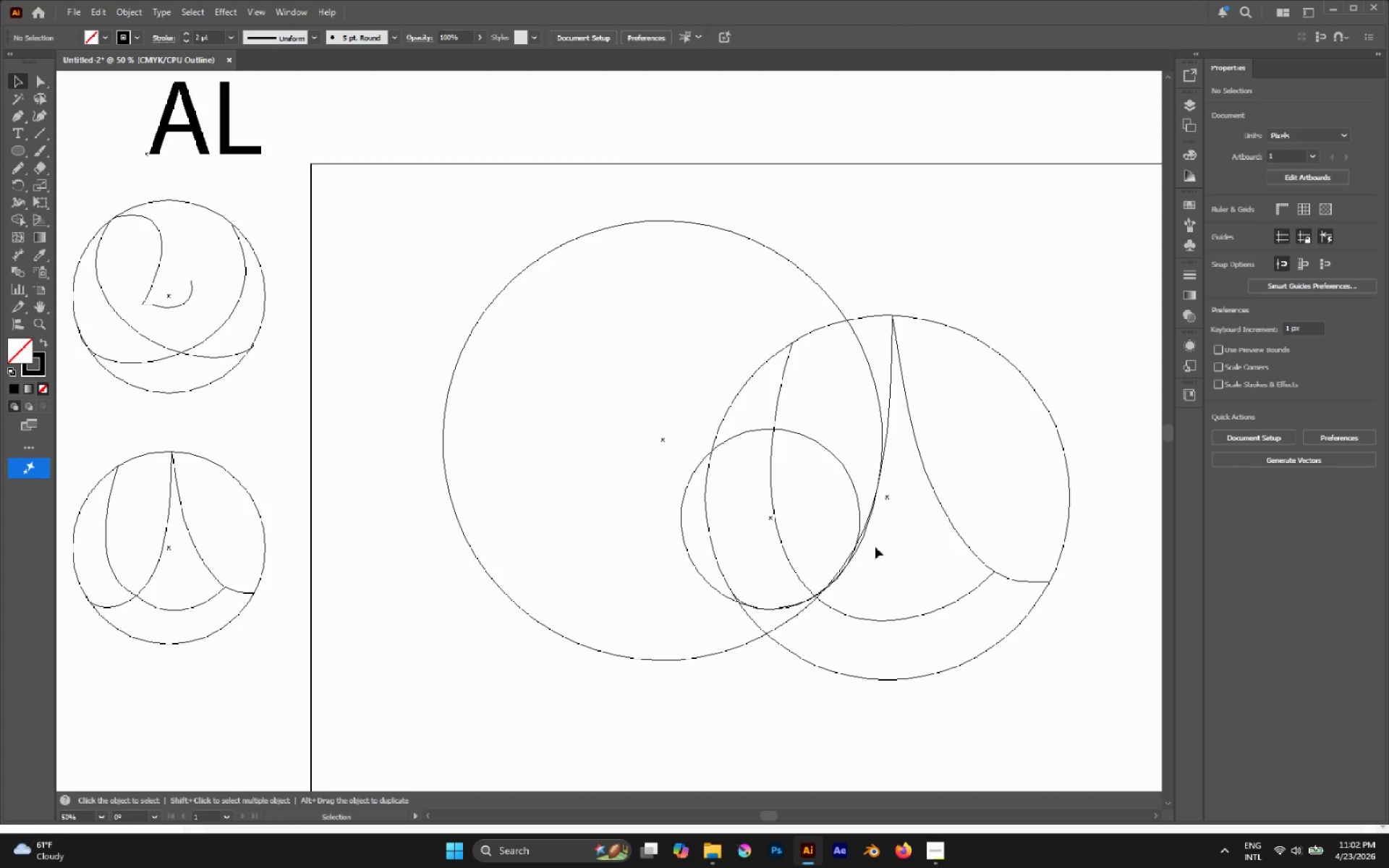 
hold_key(key=AltLeft, duration=0.66)
scroll: coordinate [859, 556], scroll_direction: none, amount: 0.0
 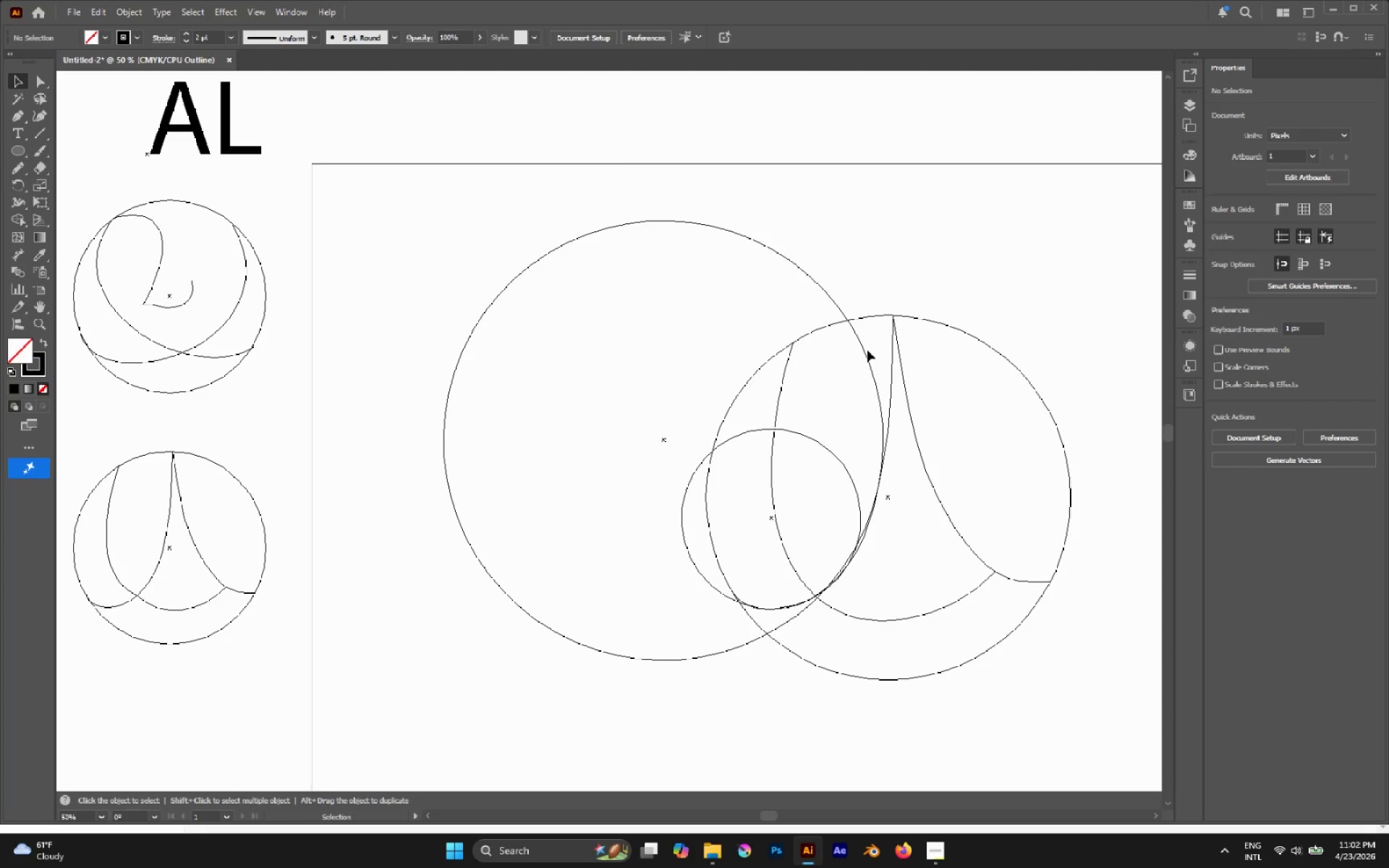 
left_click_drag(start_coordinate=[891, 384], to_coordinate=[908, 411])
 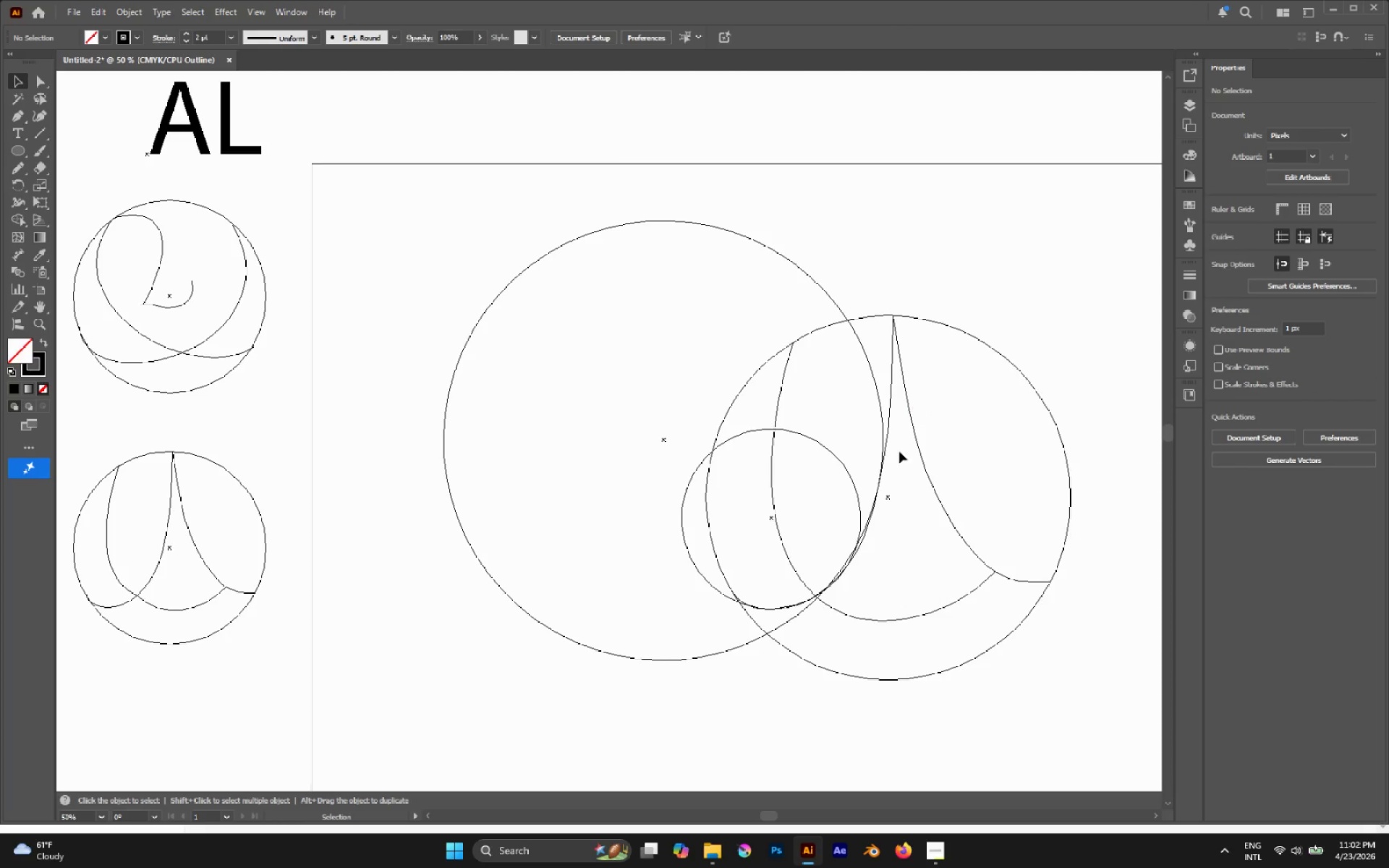 
hold_key(key=AltLeft, duration=0.5)
scroll: coordinate [893, 472], scroll_direction: up, amount: 2.0
 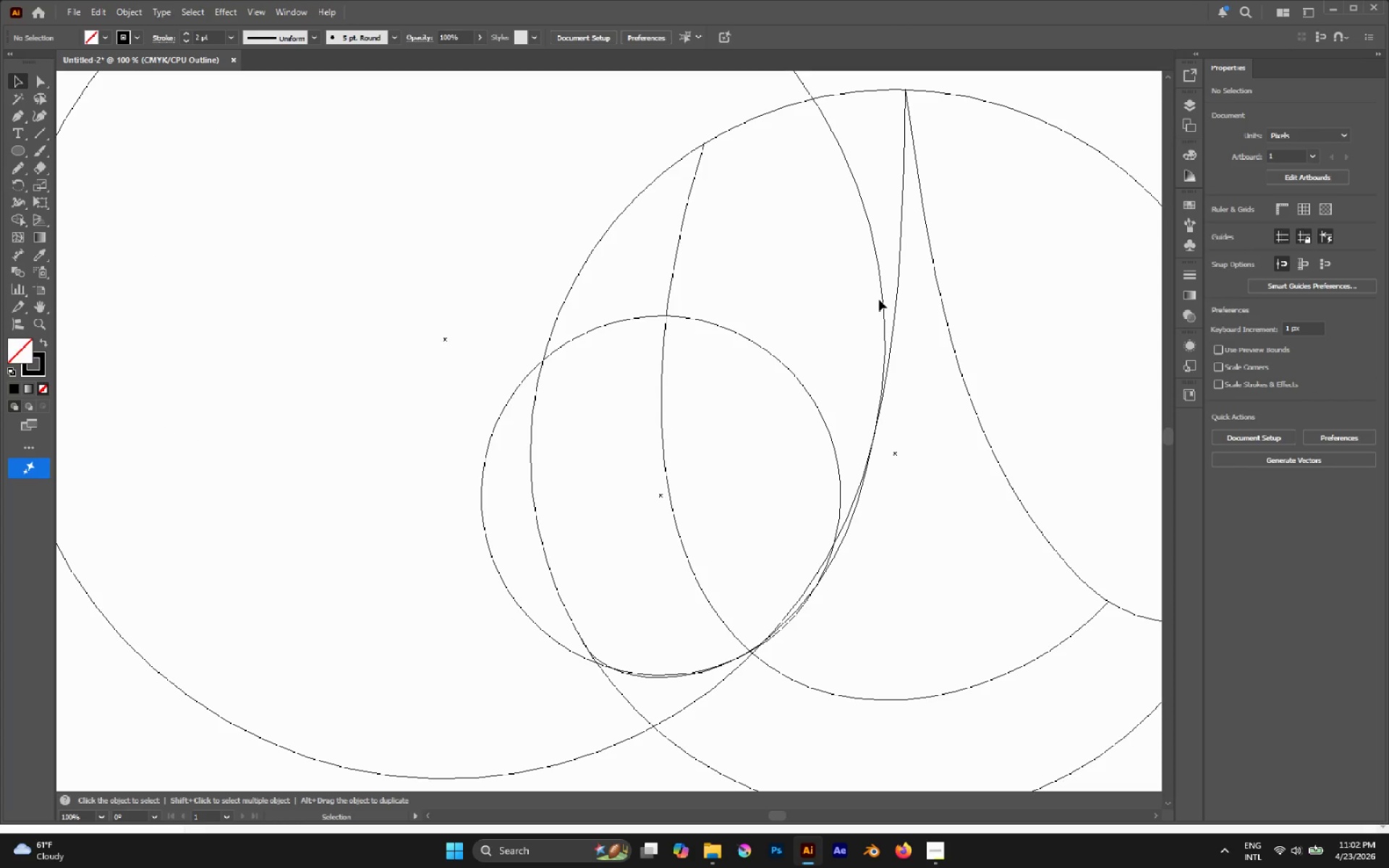 
left_click([882, 284])
 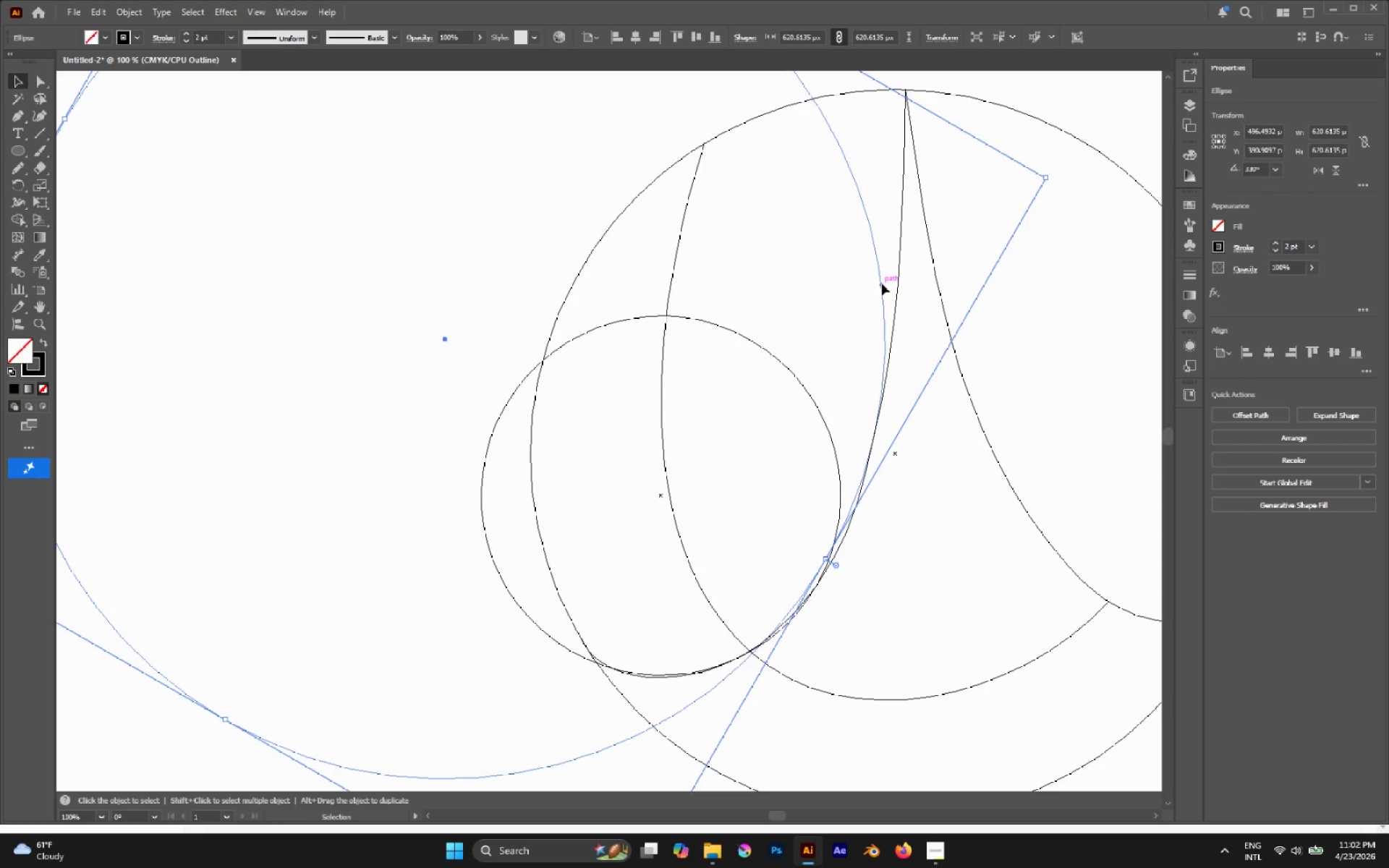 
left_click([882, 284])
 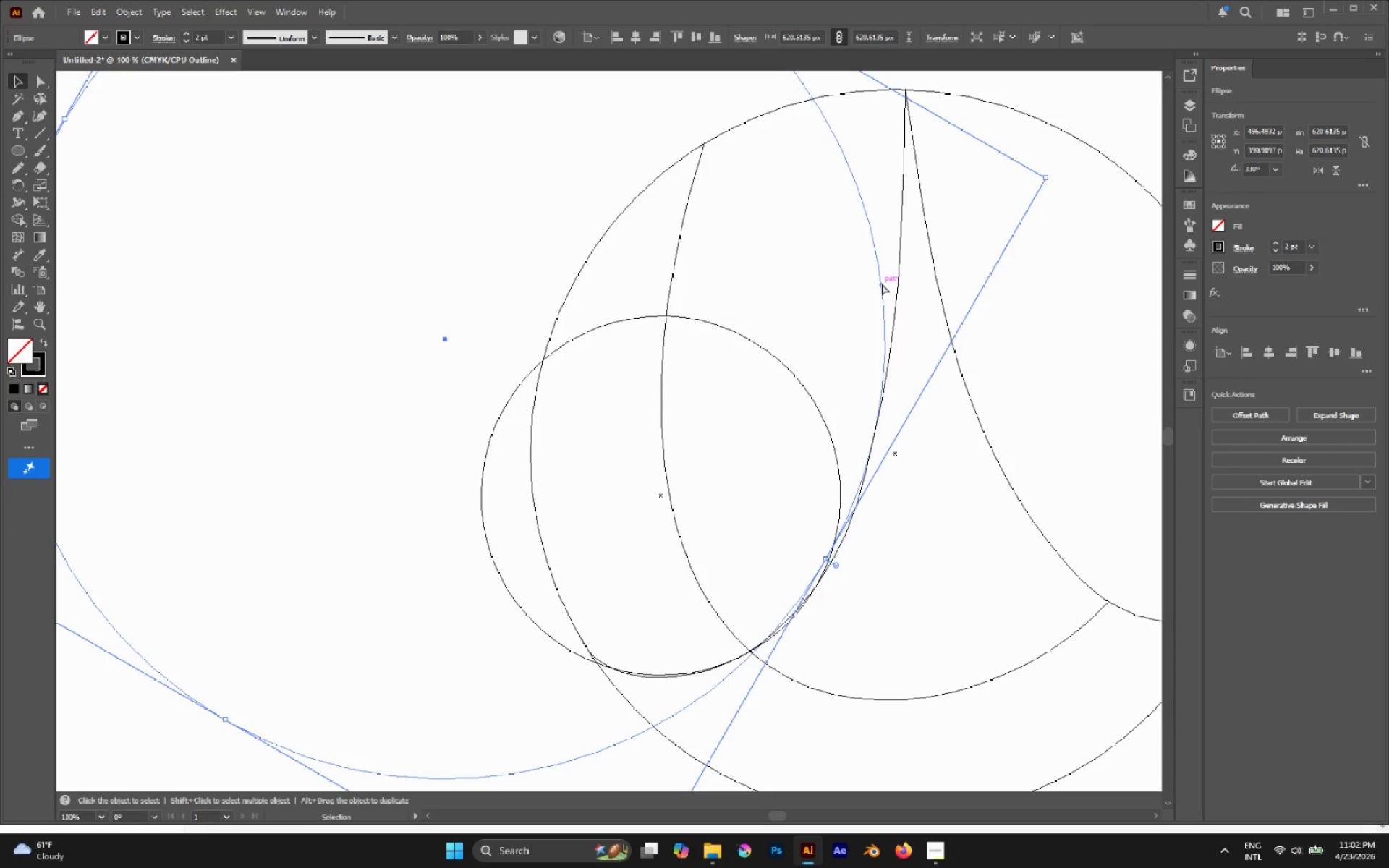 
key(Control+Y)
 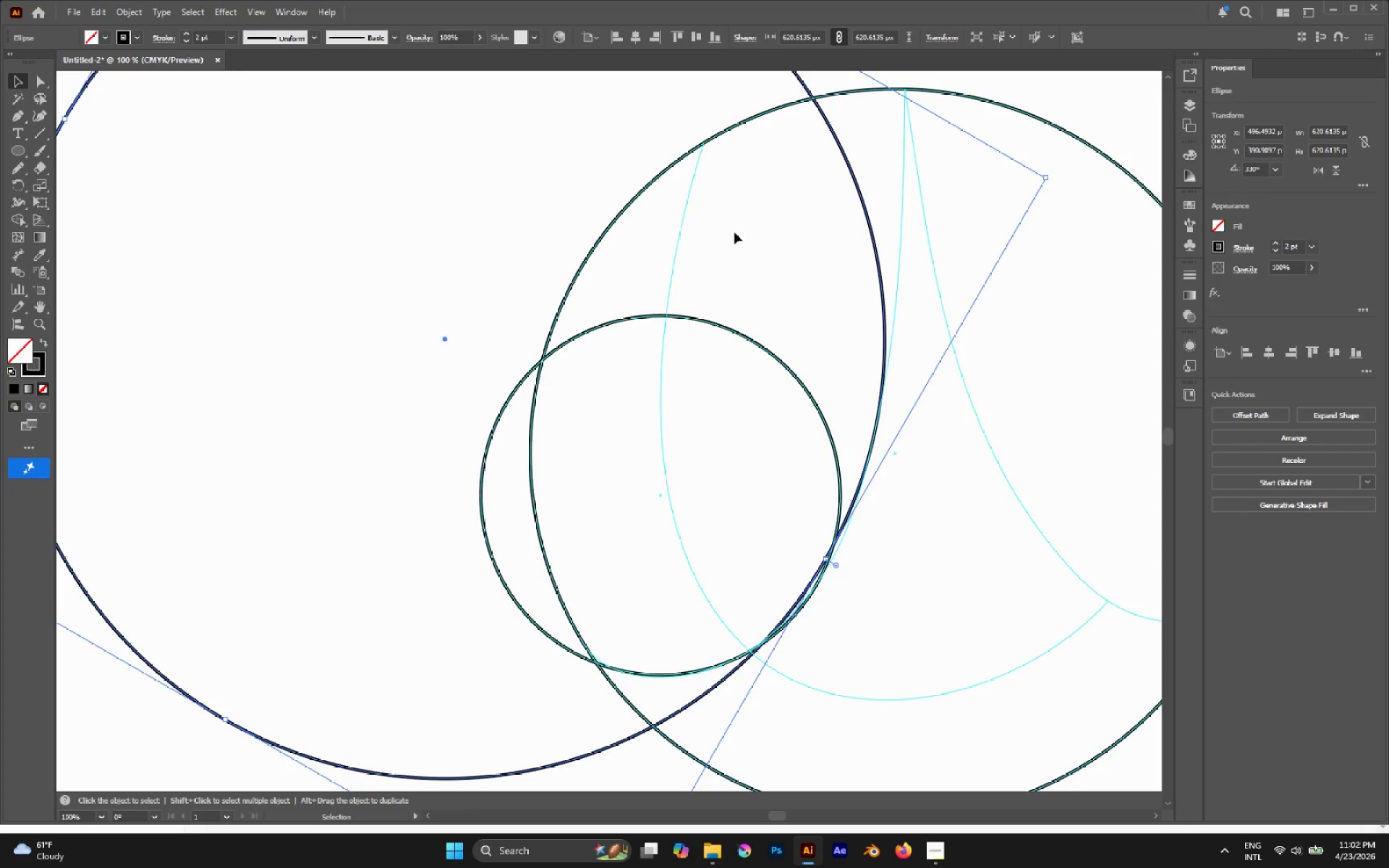 
key(Shift+ShiftLeft)
 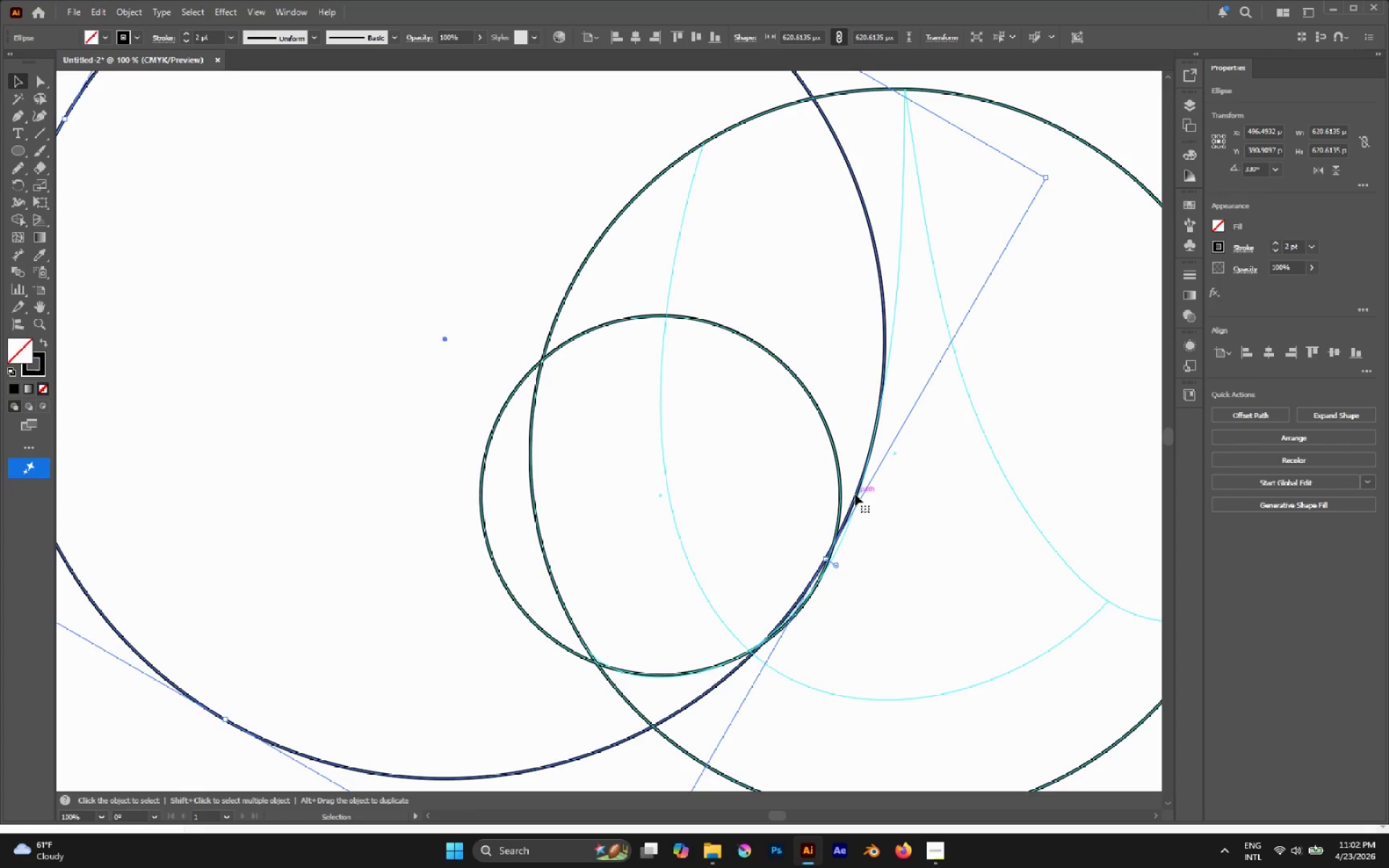 
left_click_drag(start_coordinate=[855, 494], to_coordinate=[846, 464])
 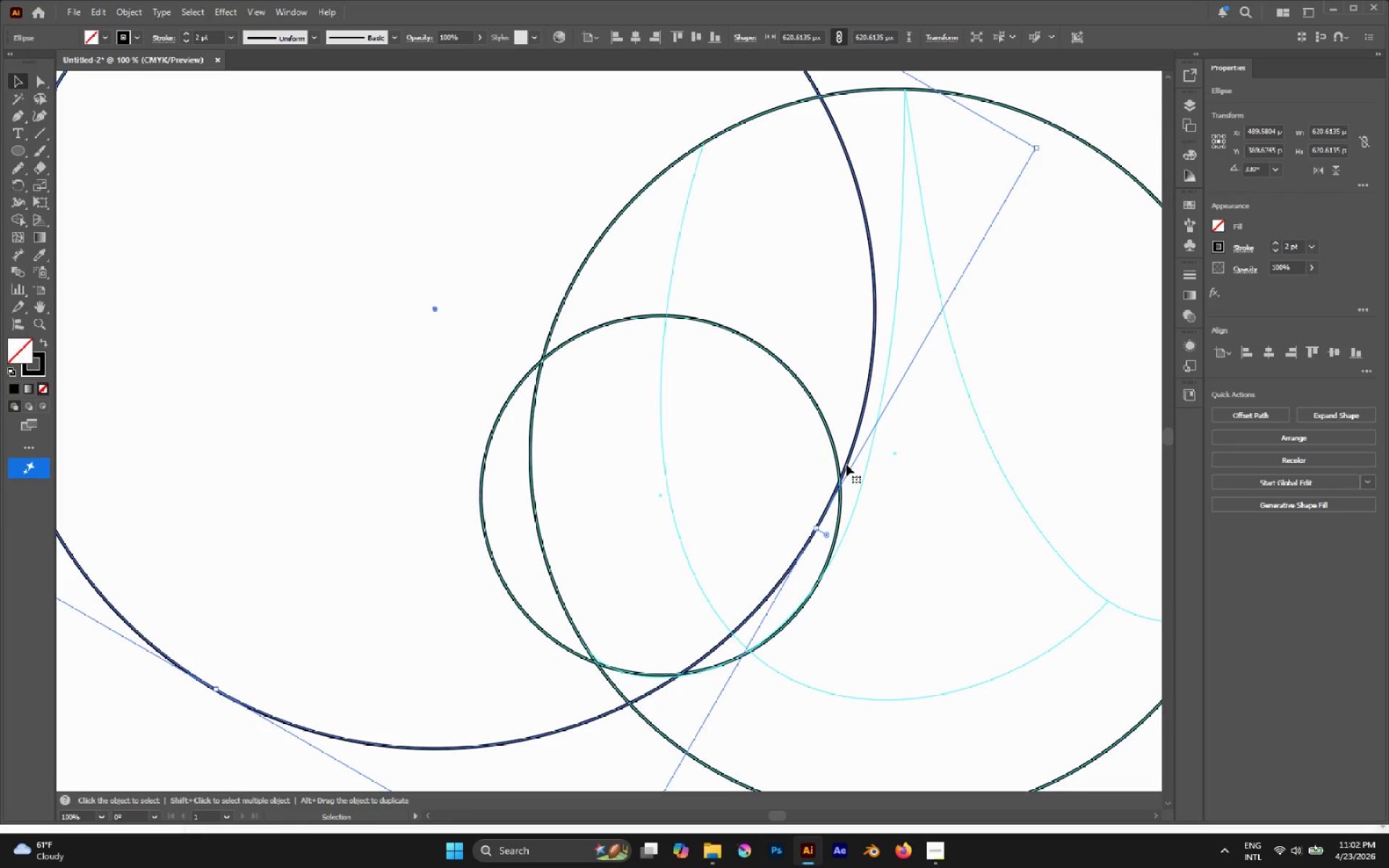 
key(Control+Z)
 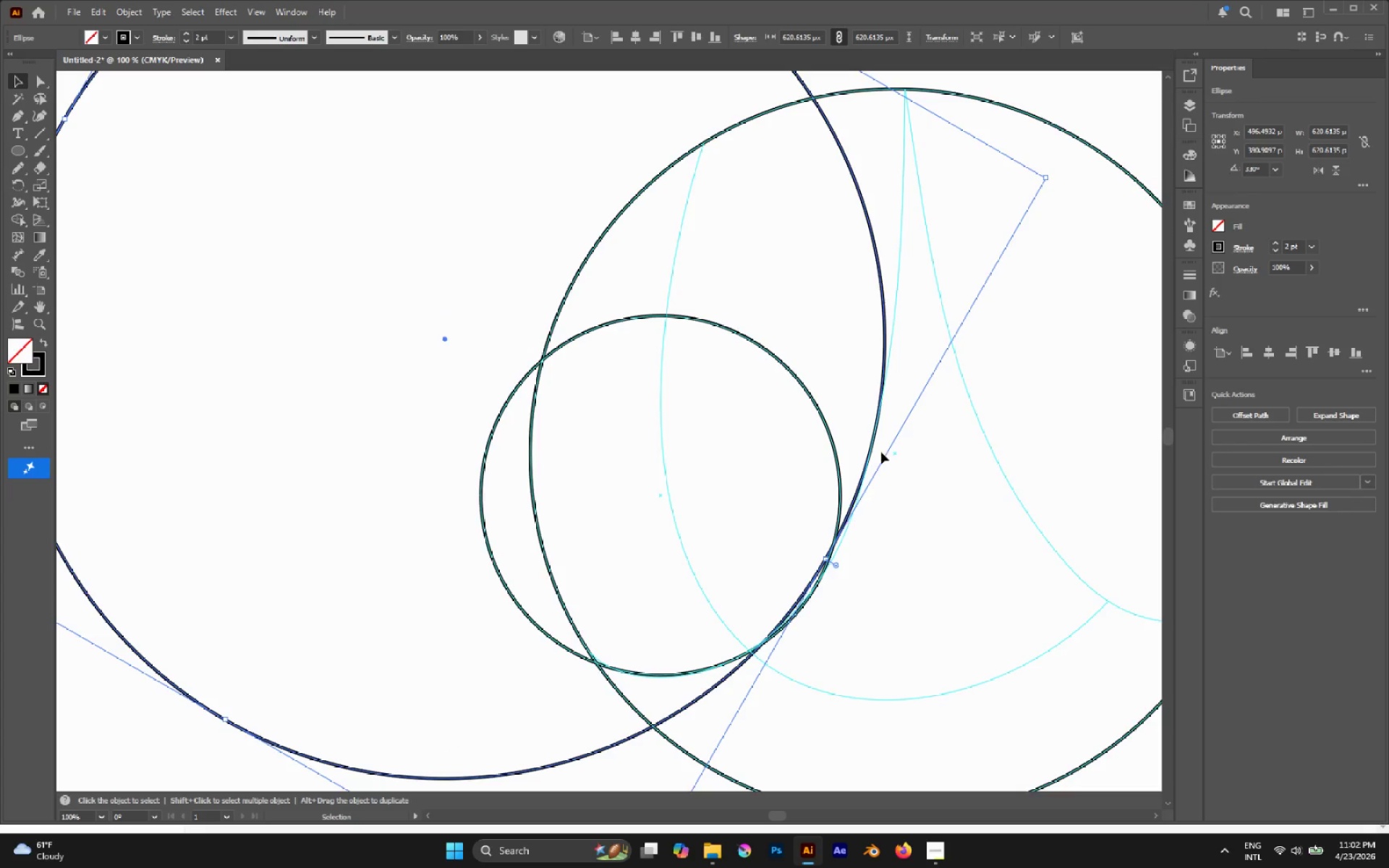 
hold_key(key=AltLeft, duration=0.55)
scroll: coordinate [888, 430], scroll_direction: down, amount: 2.0
 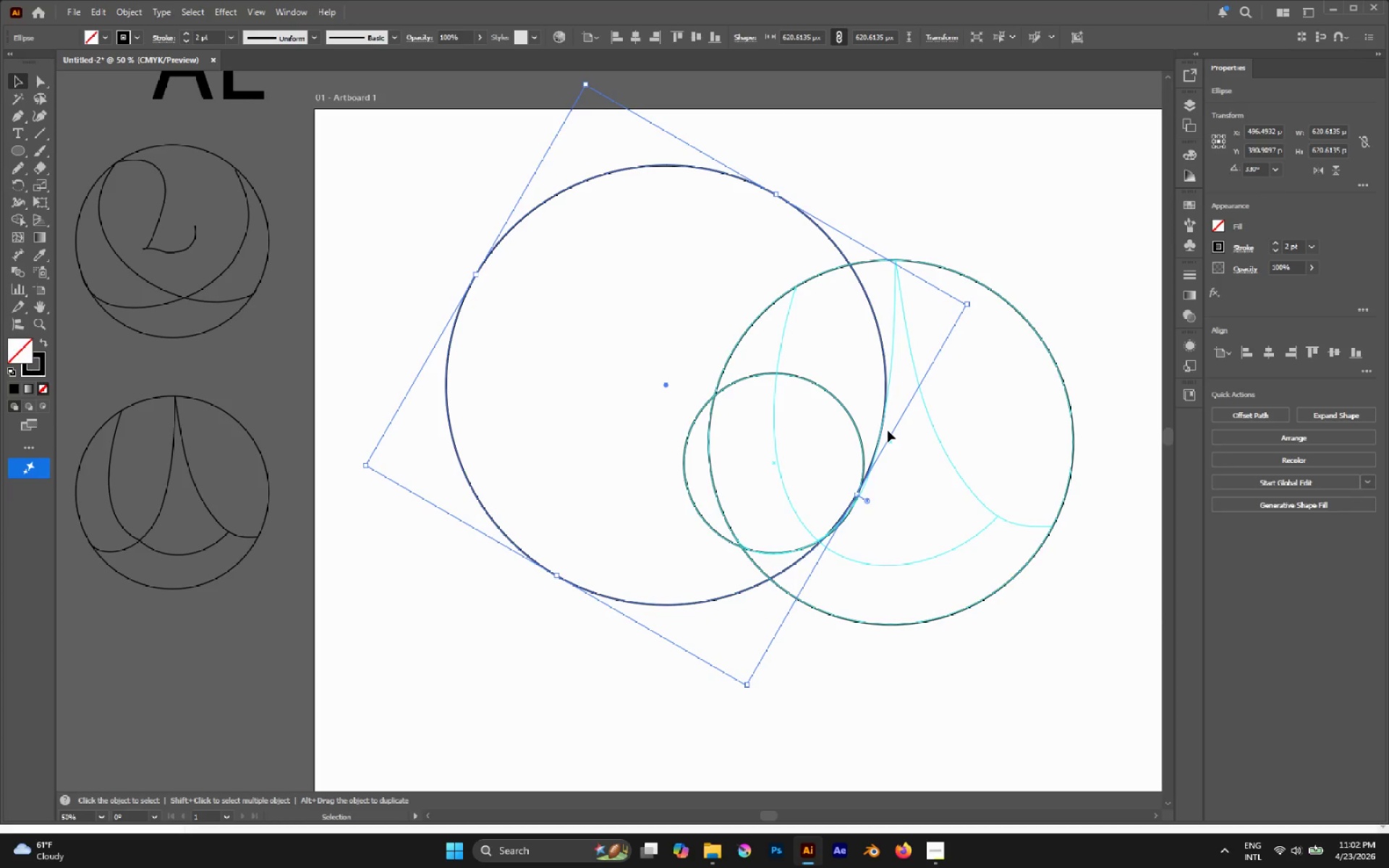 
key(Delete)
 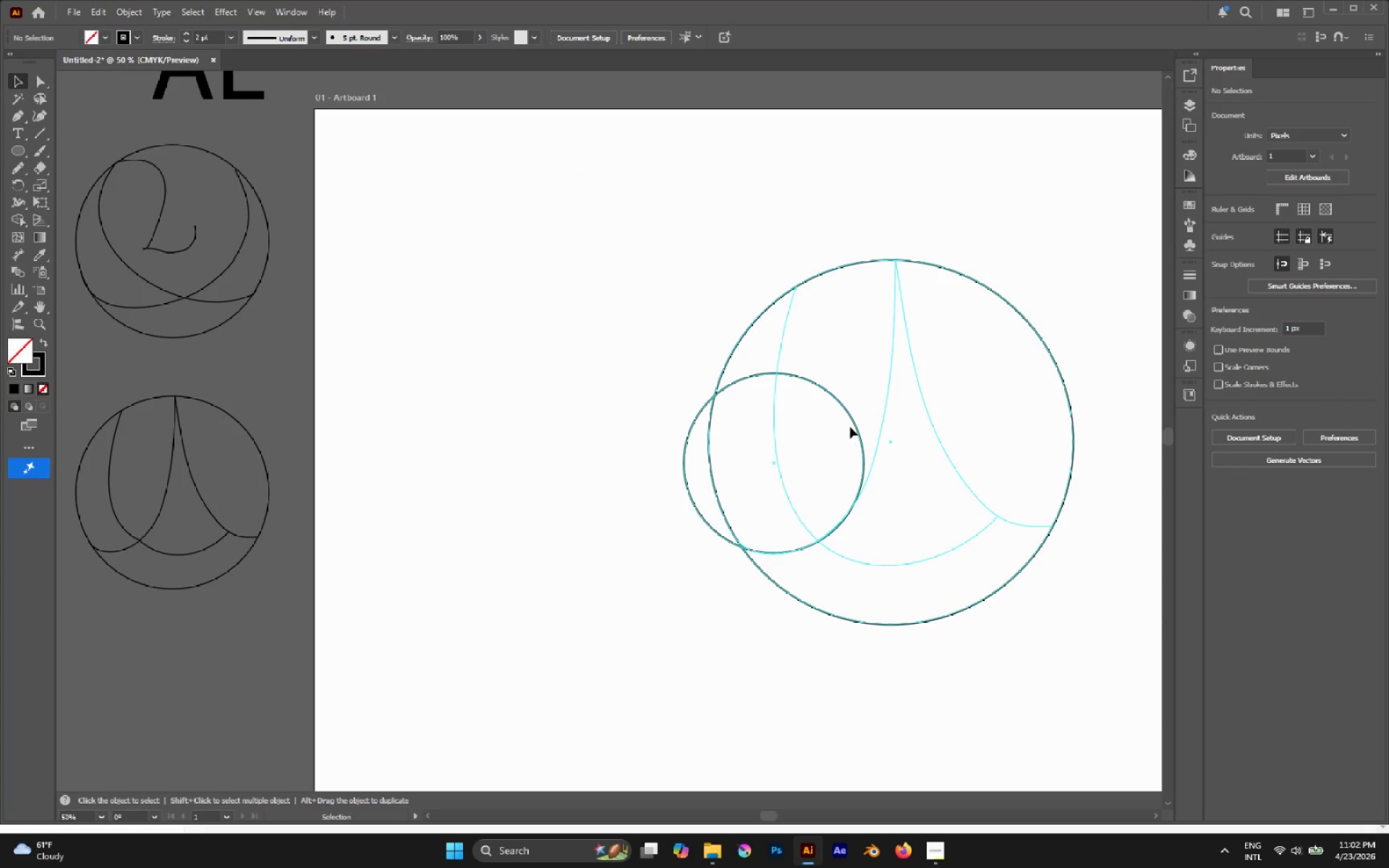 
left_click([852, 419])
 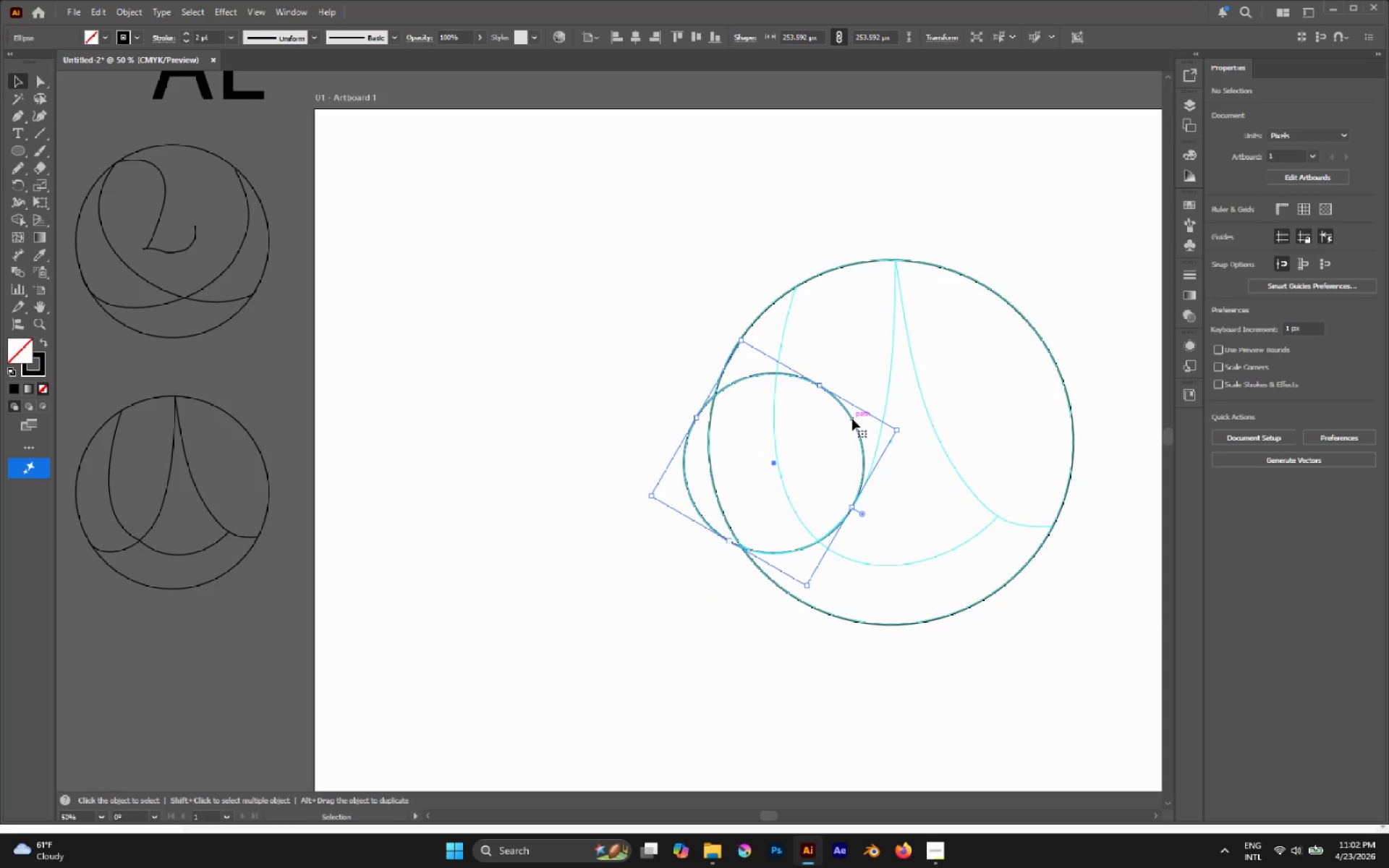 
key(Control+C)
 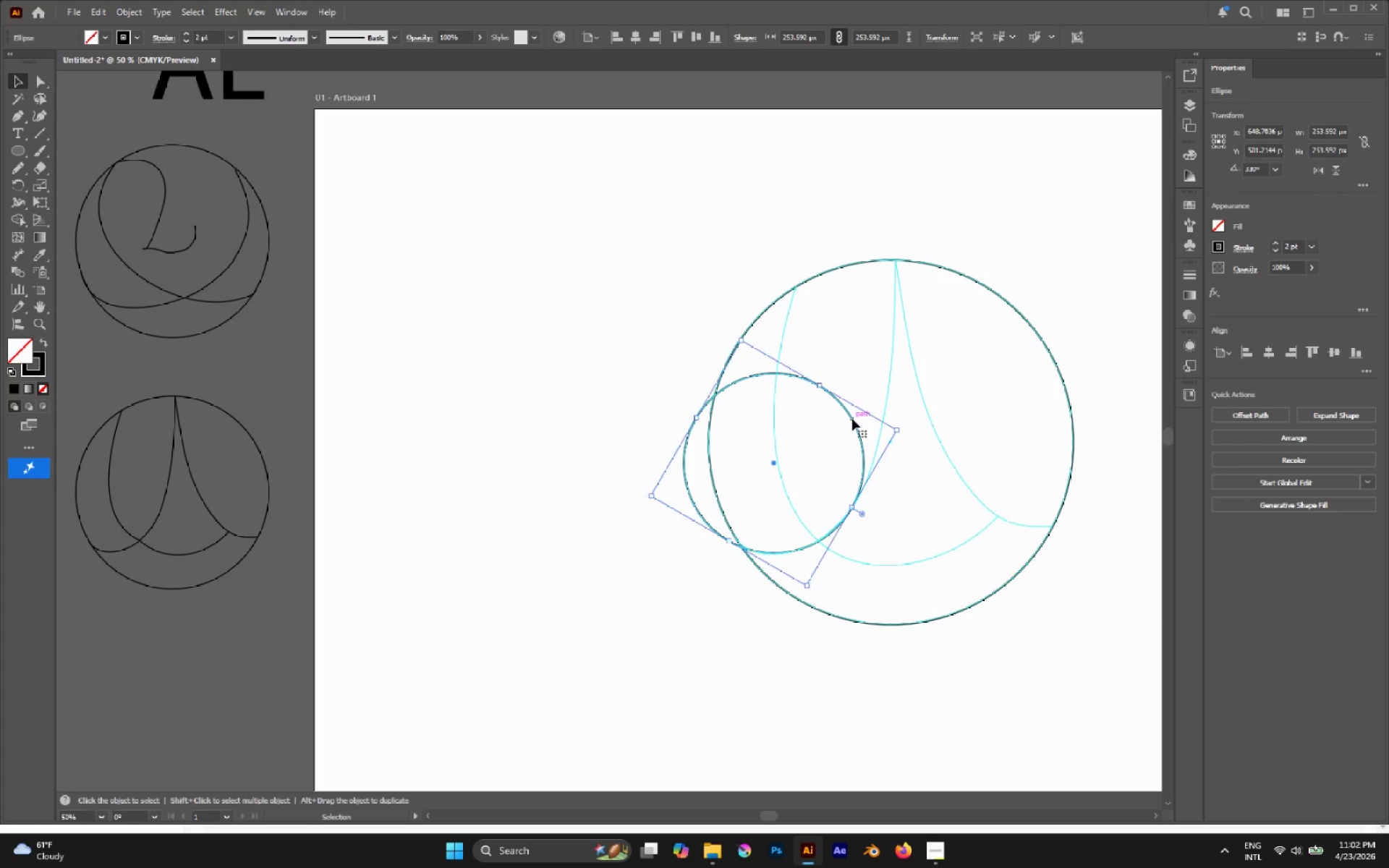 
key(Control+Shift+V)
 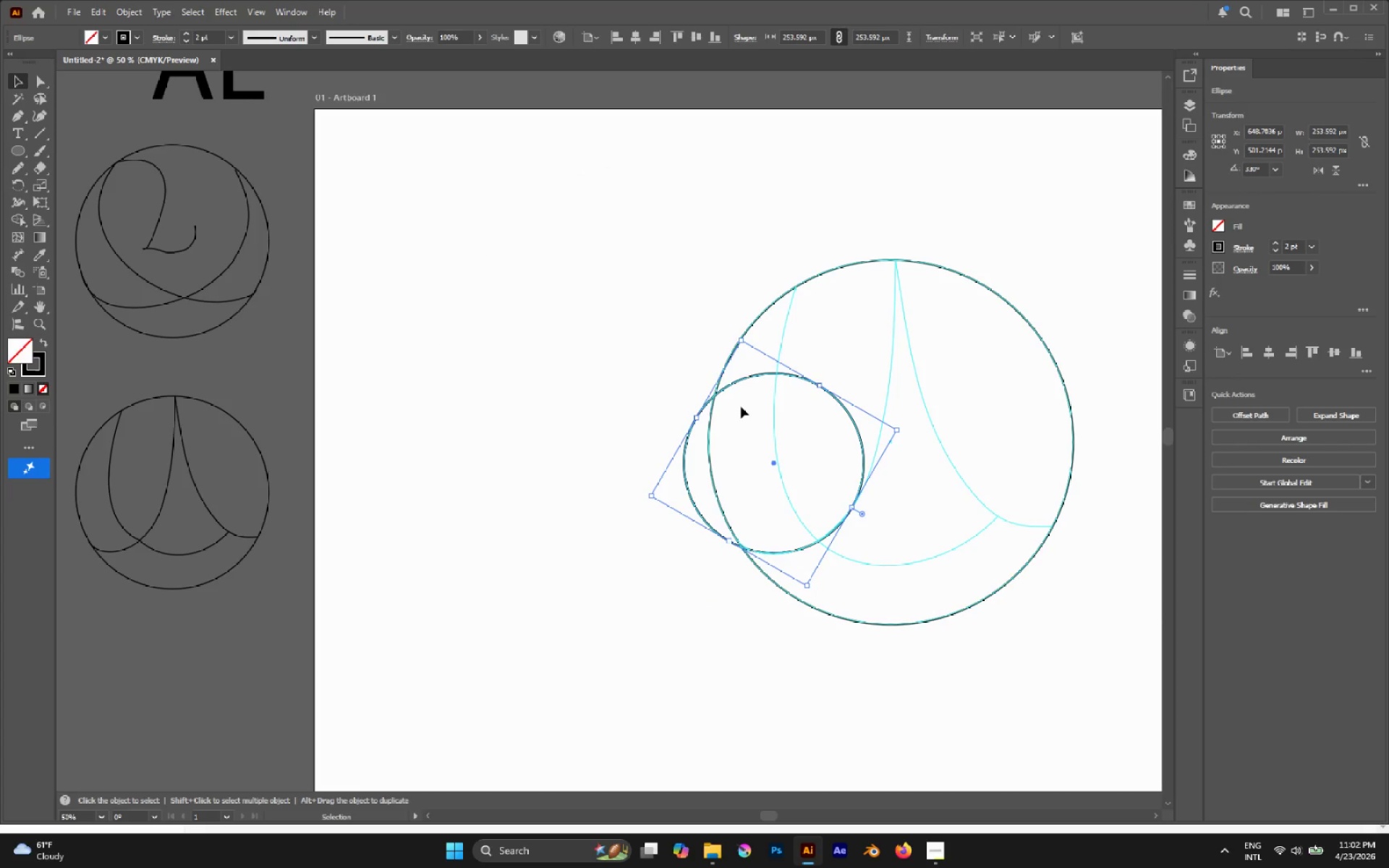 
hold_key(key=ShiftLeft, duration=8.17)
left_click_drag(start_coordinate=[694, 416], to_coordinate=[300, 221])
 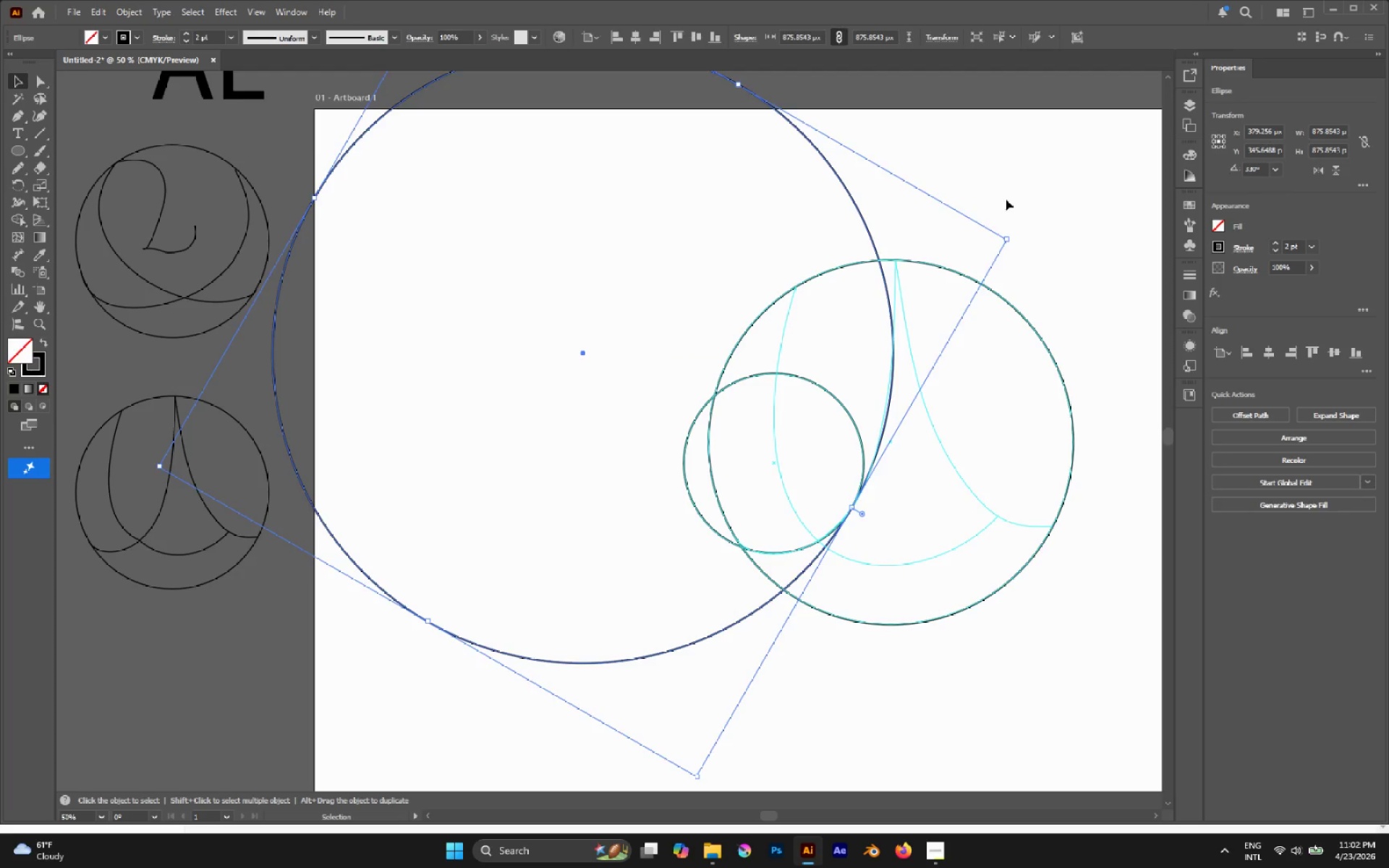 
hold_key(key=AltLeft, duration=0.91)
 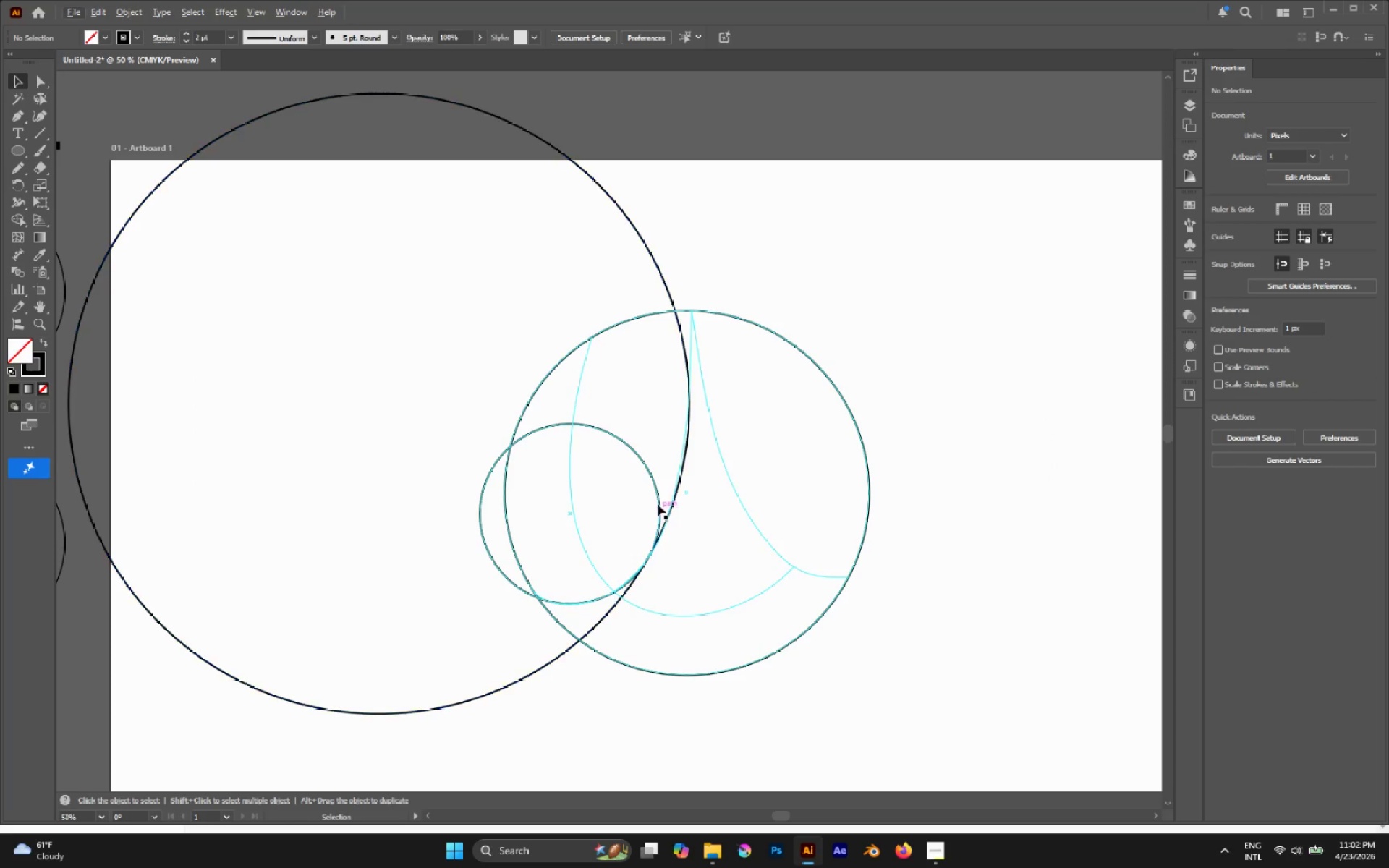 
hold_key(key=AltLeft, duration=1.31)
 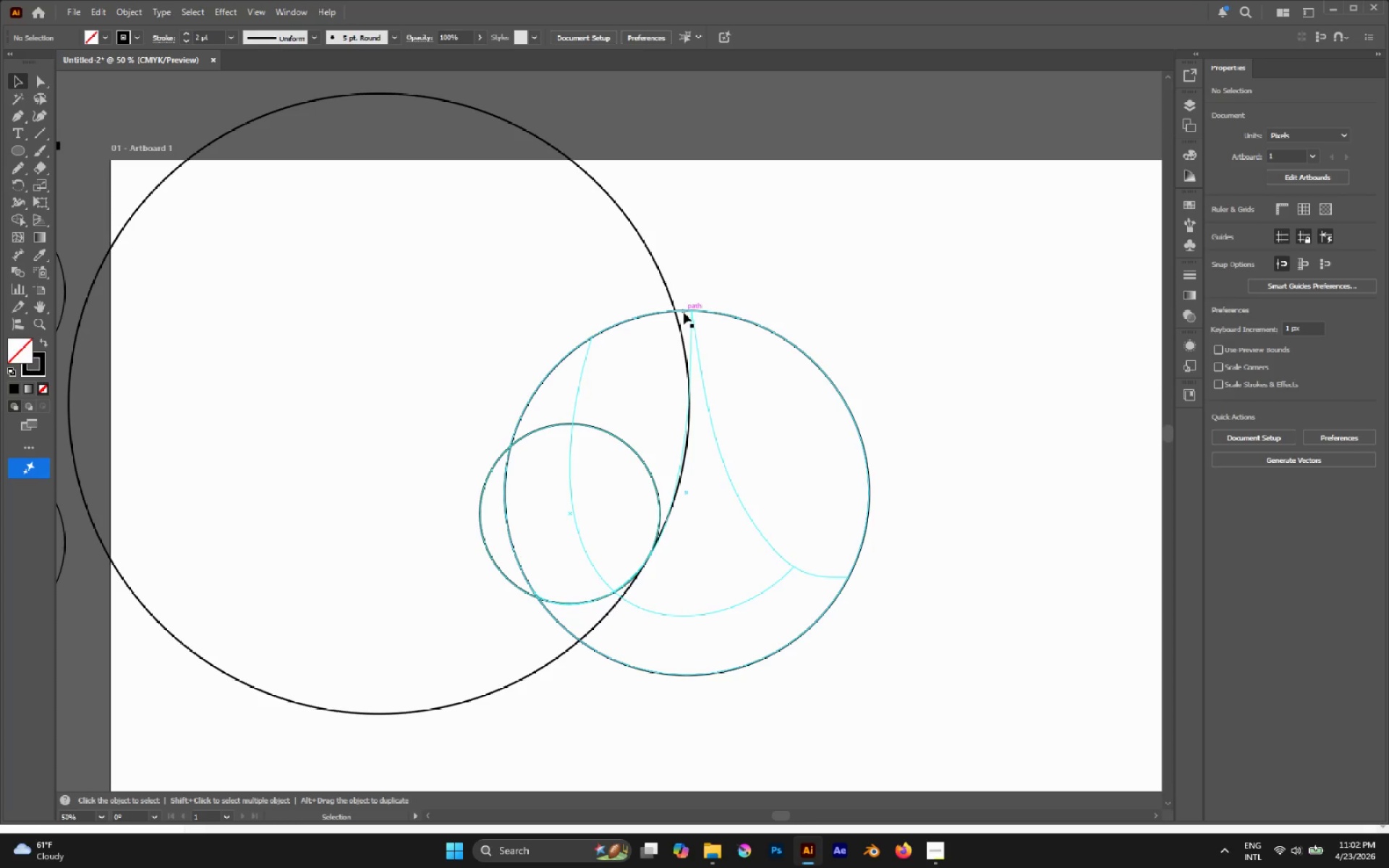 
left_click([686, 310])
 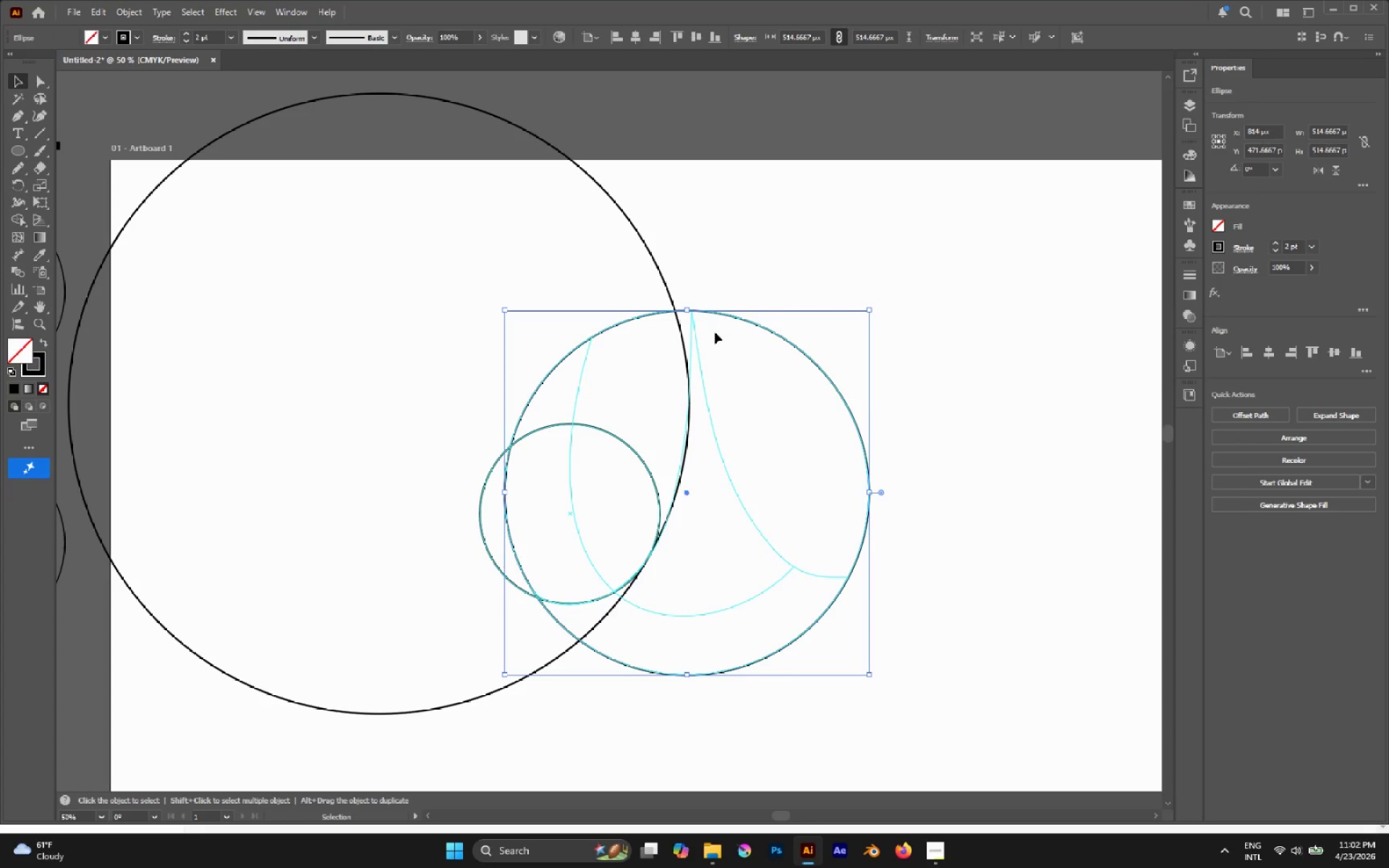 
left_click([743, 234])
 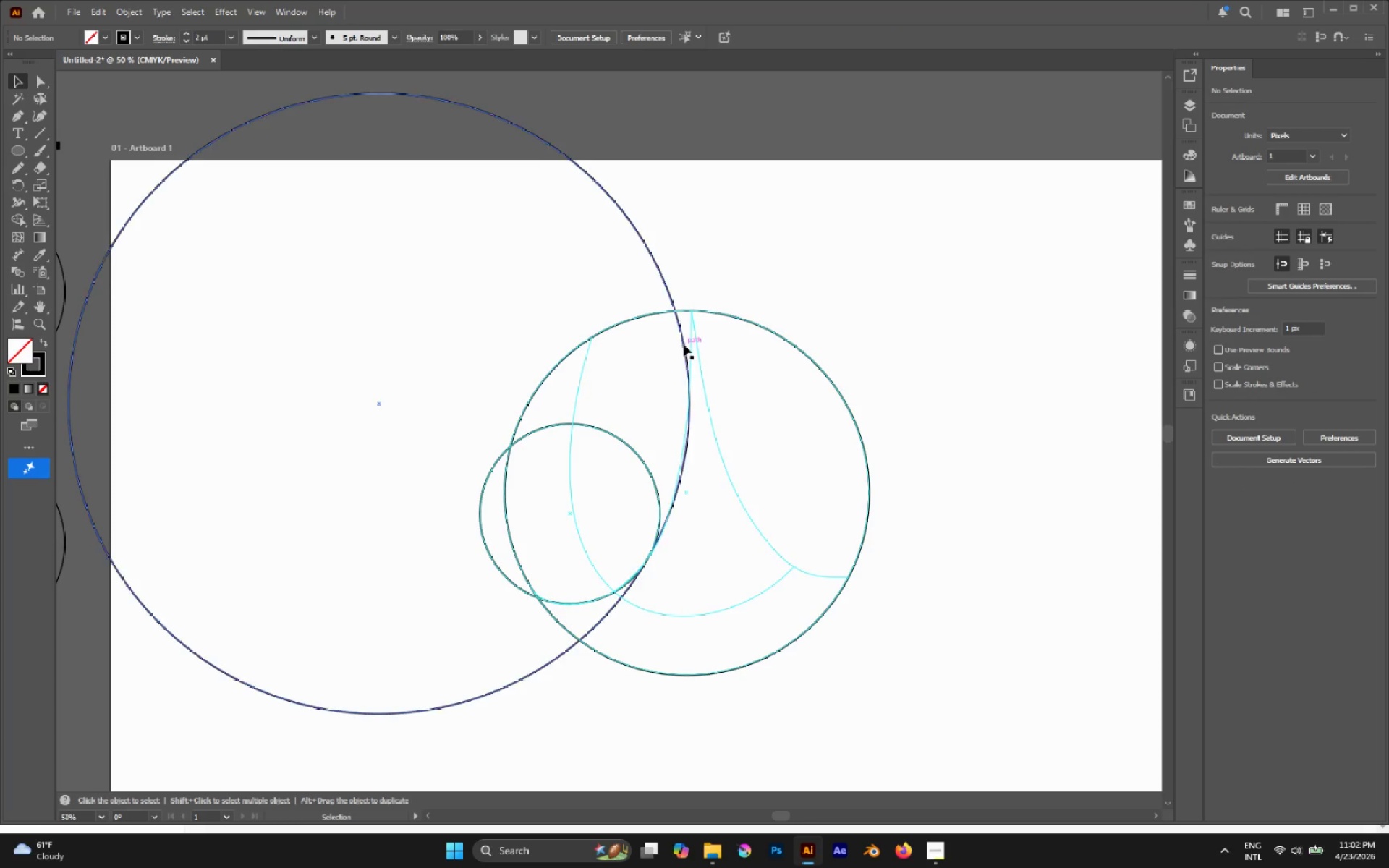 
left_click([684, 343])
 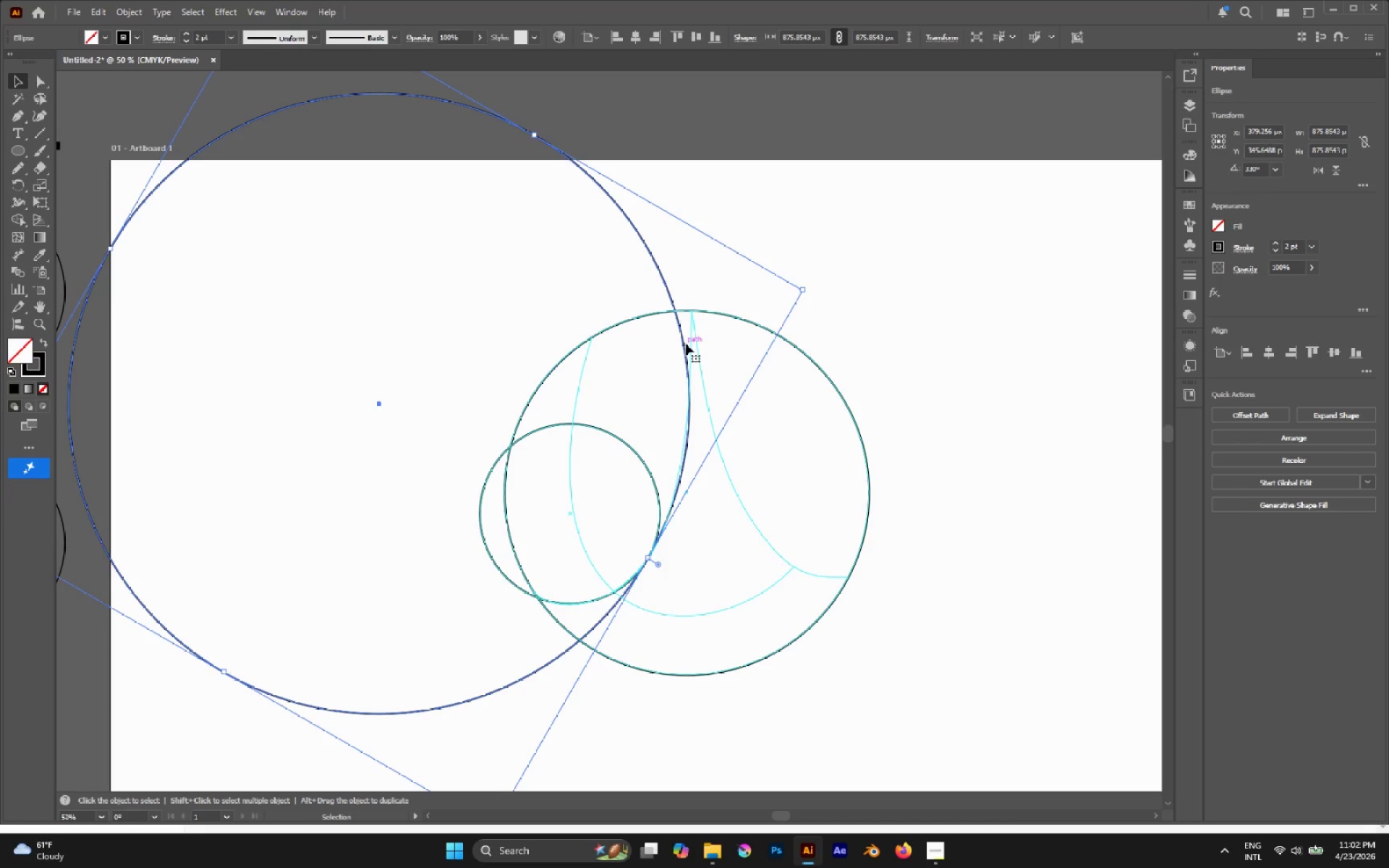 
key(O)
 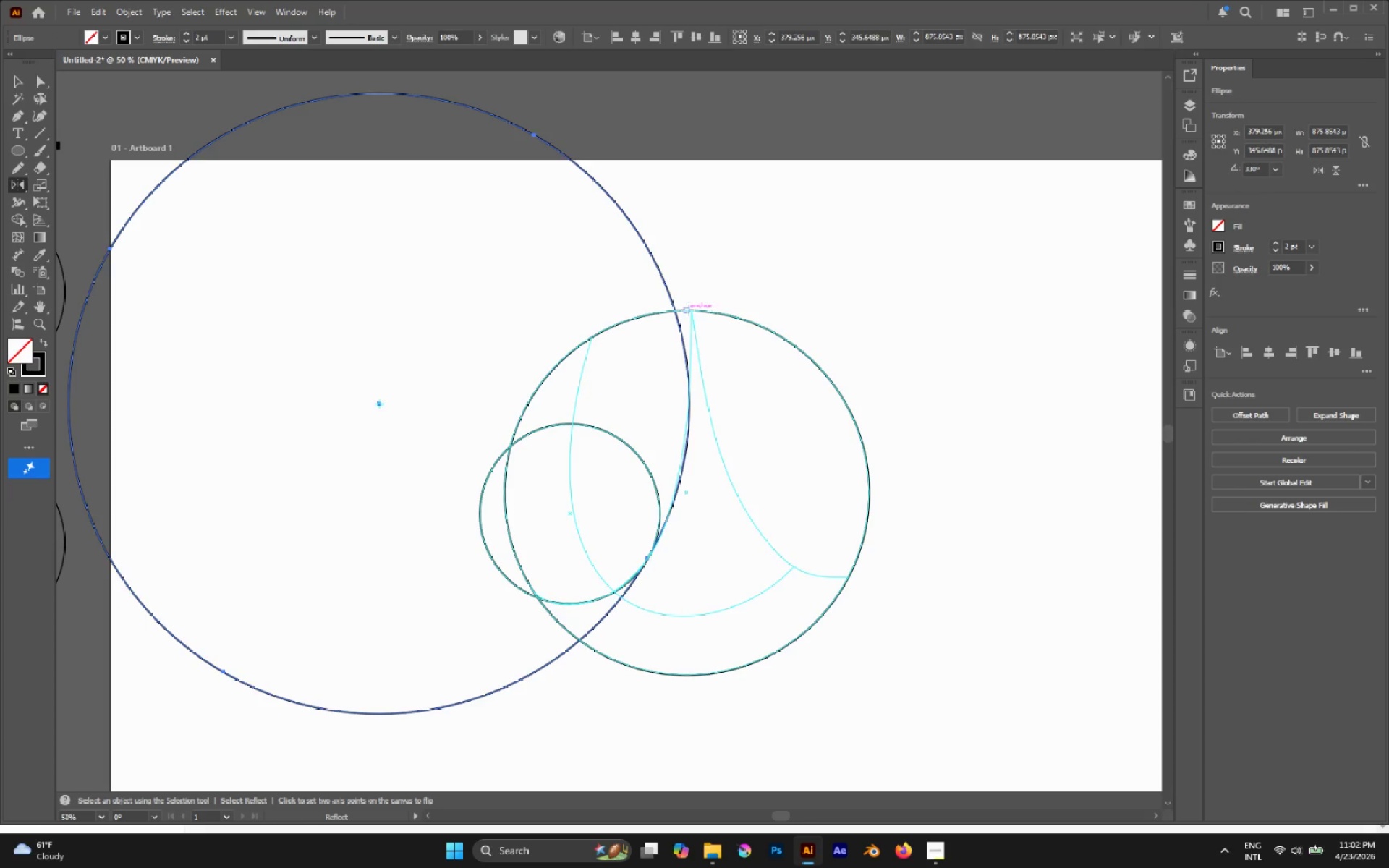 
left_click([687, 310])
 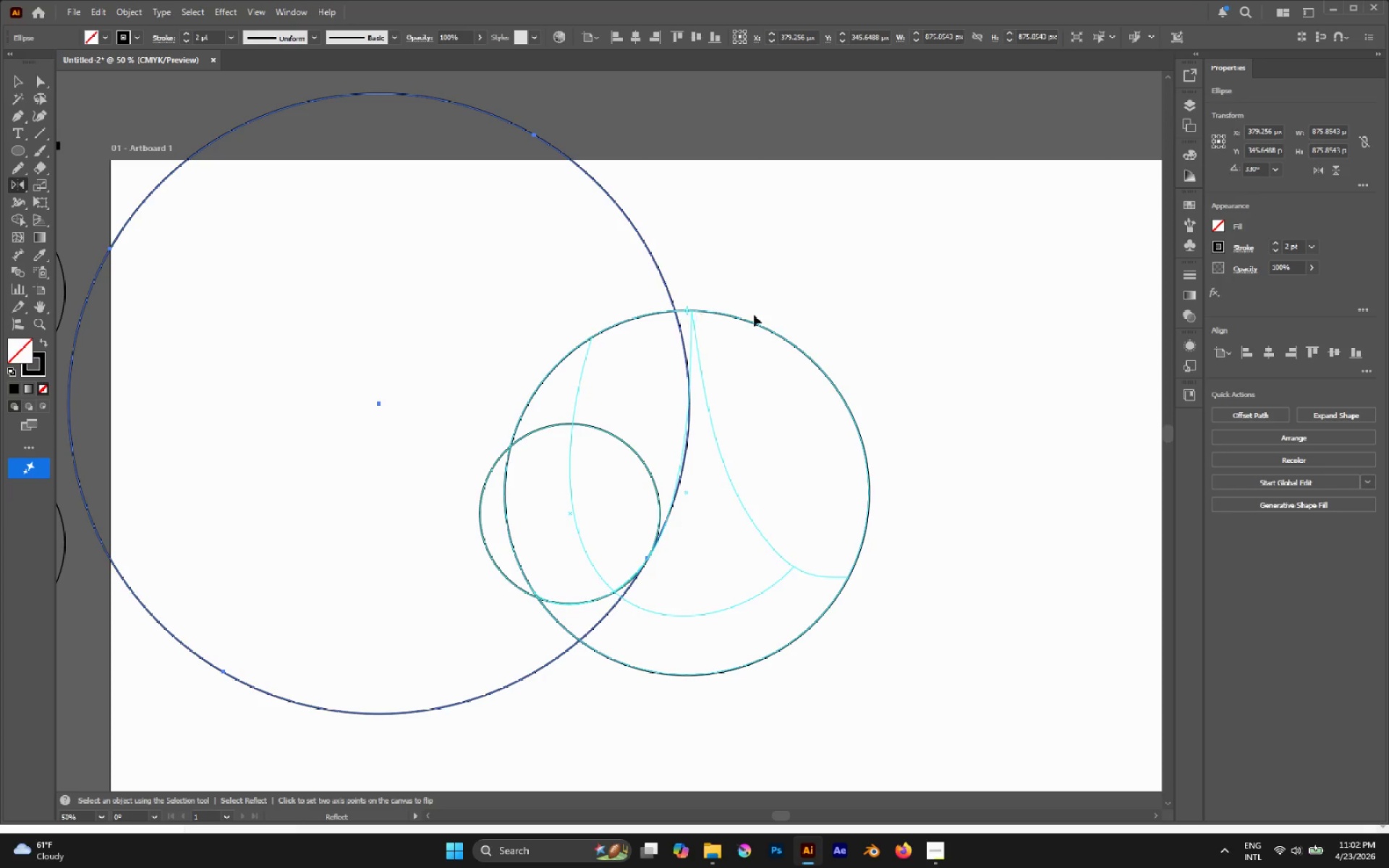 
hold_key(key=AltLeft, duration=3.72)
left_click_drag(start_coordinate=[856, 333], to_coordinate=[626, 274])
 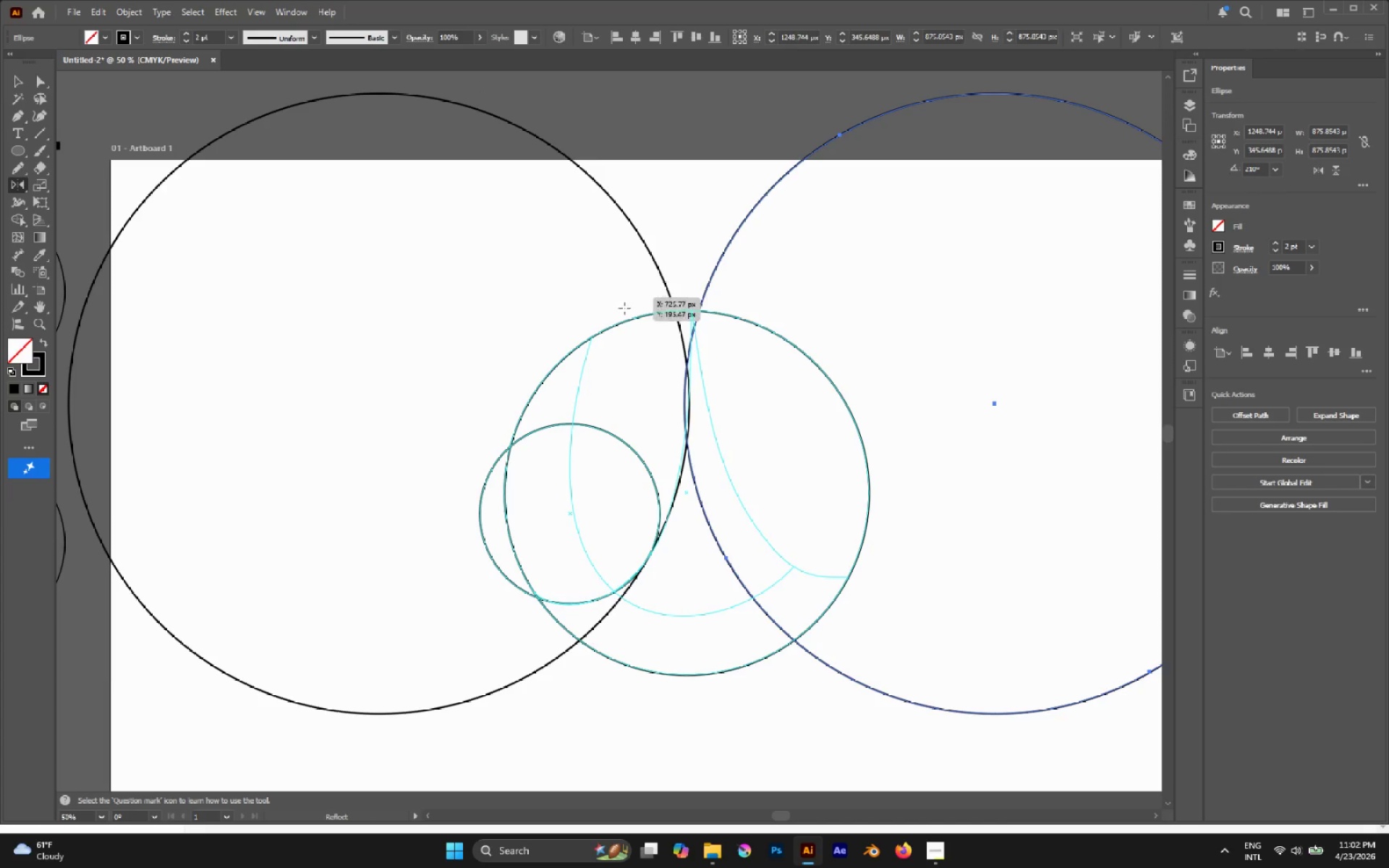 
hold_key(key=ShiftLeft, duration=3.41)
 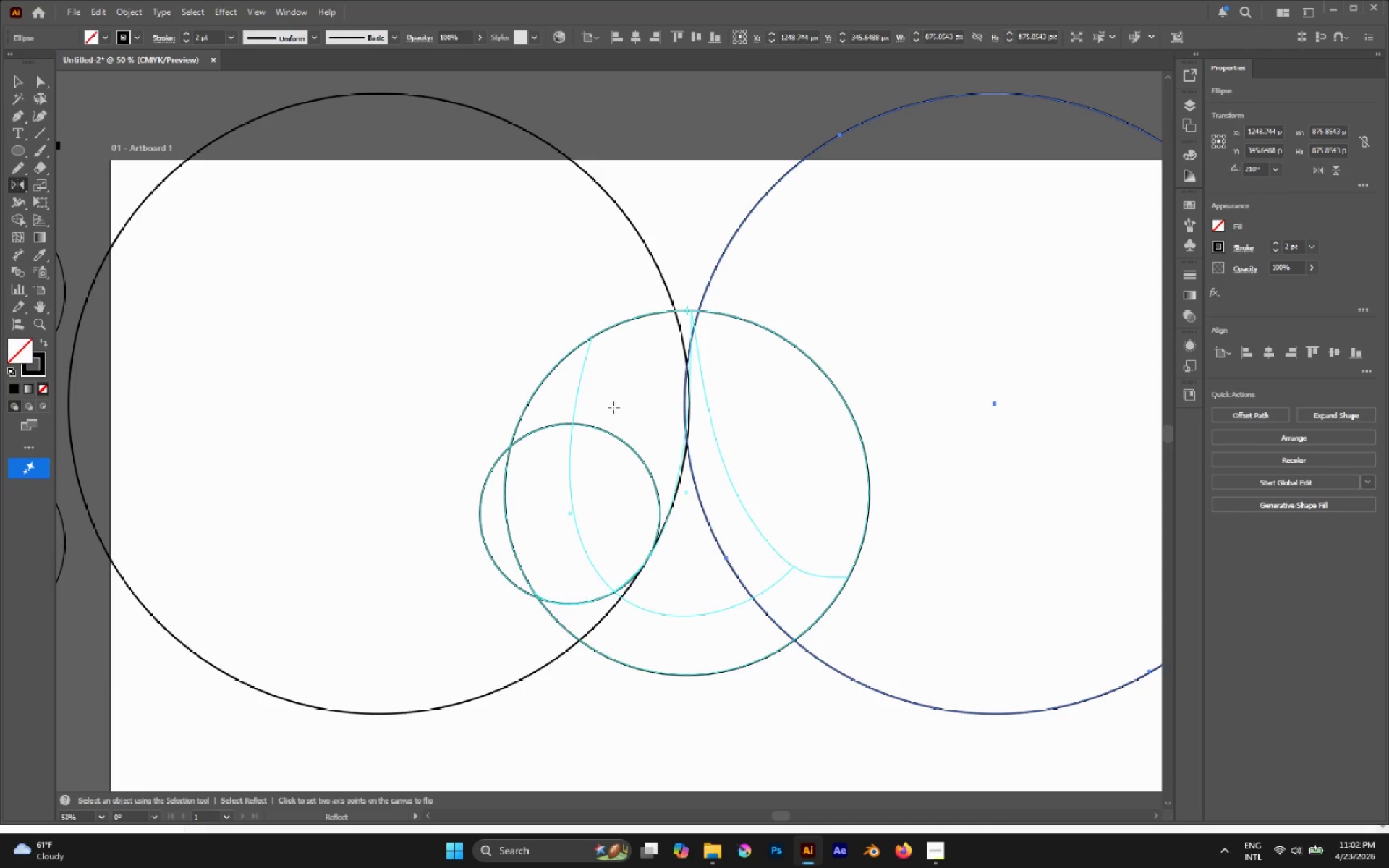 
key(V)
 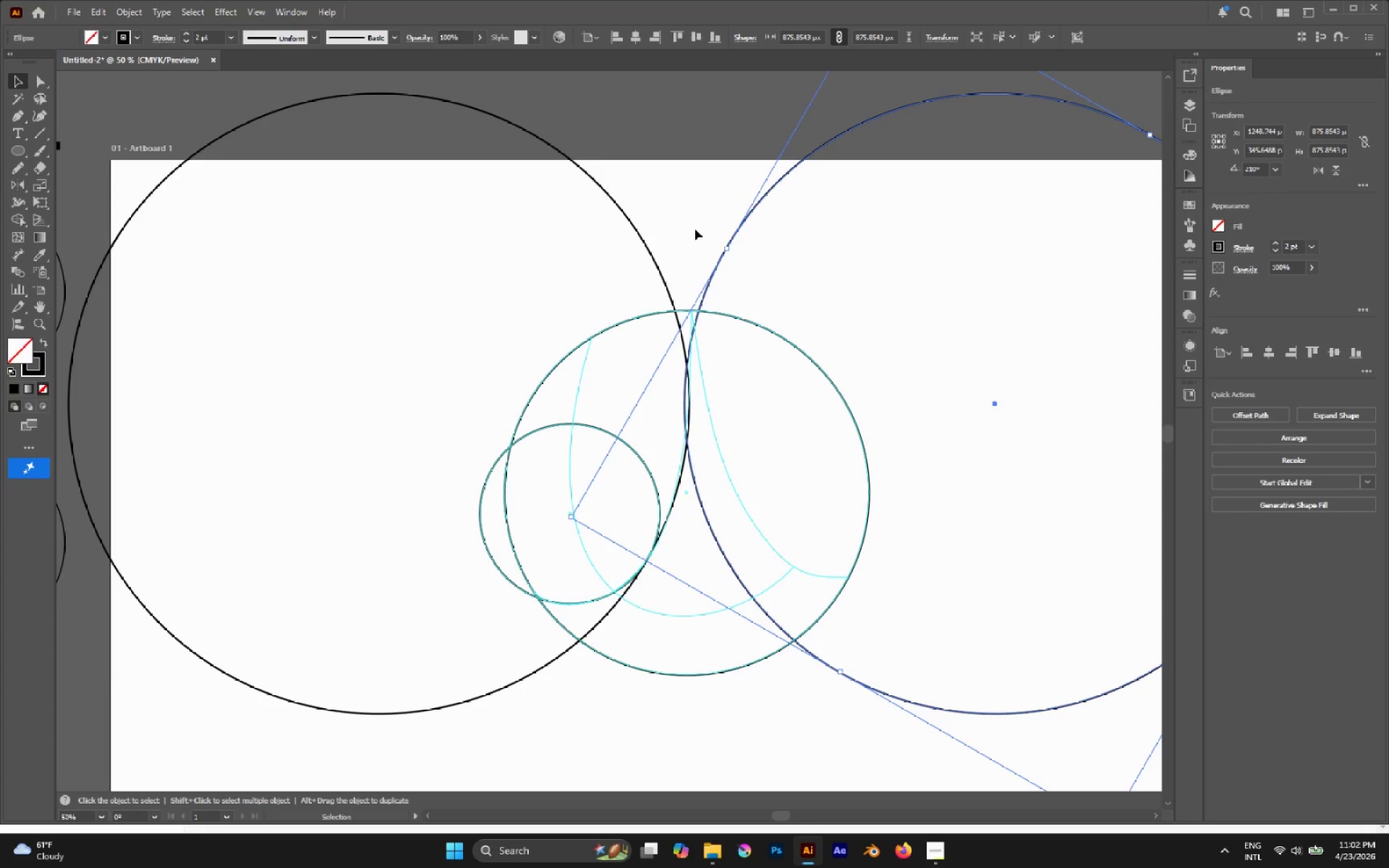 
left_click([694, 229])
 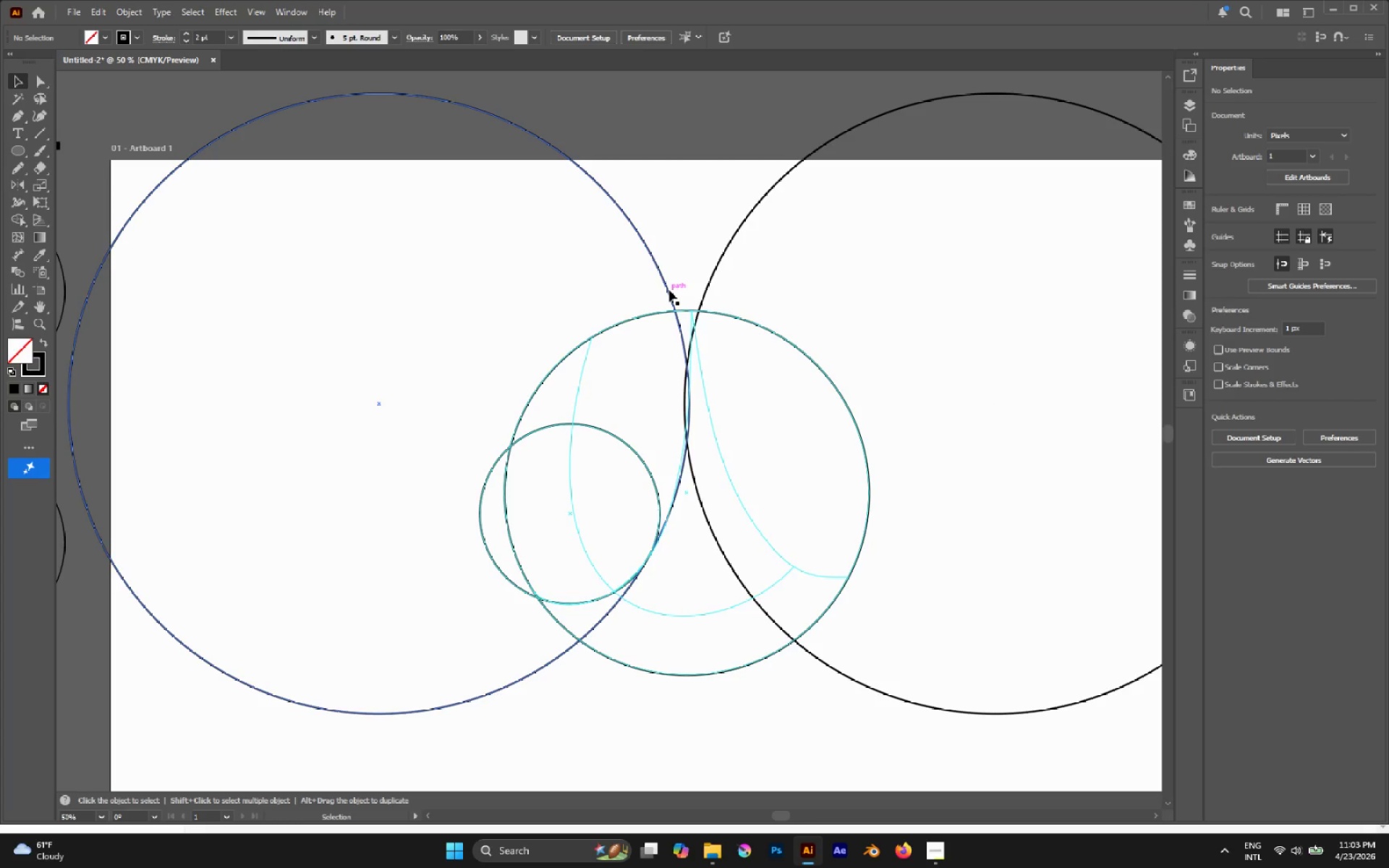 
wait(7.88)
 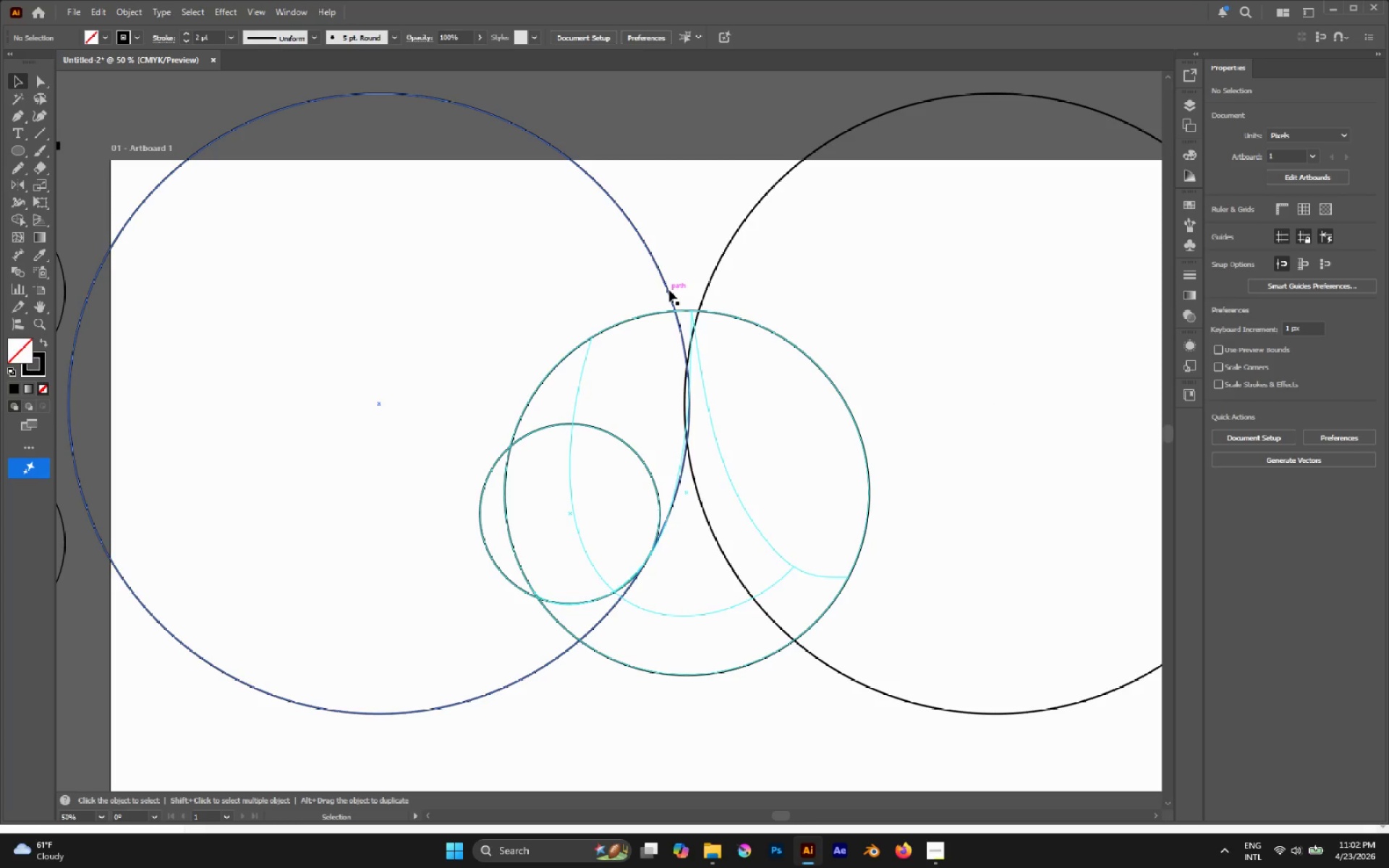 
left_click_drag(start_coordinate=[751, 427], to_coordinate=[662, 446])
 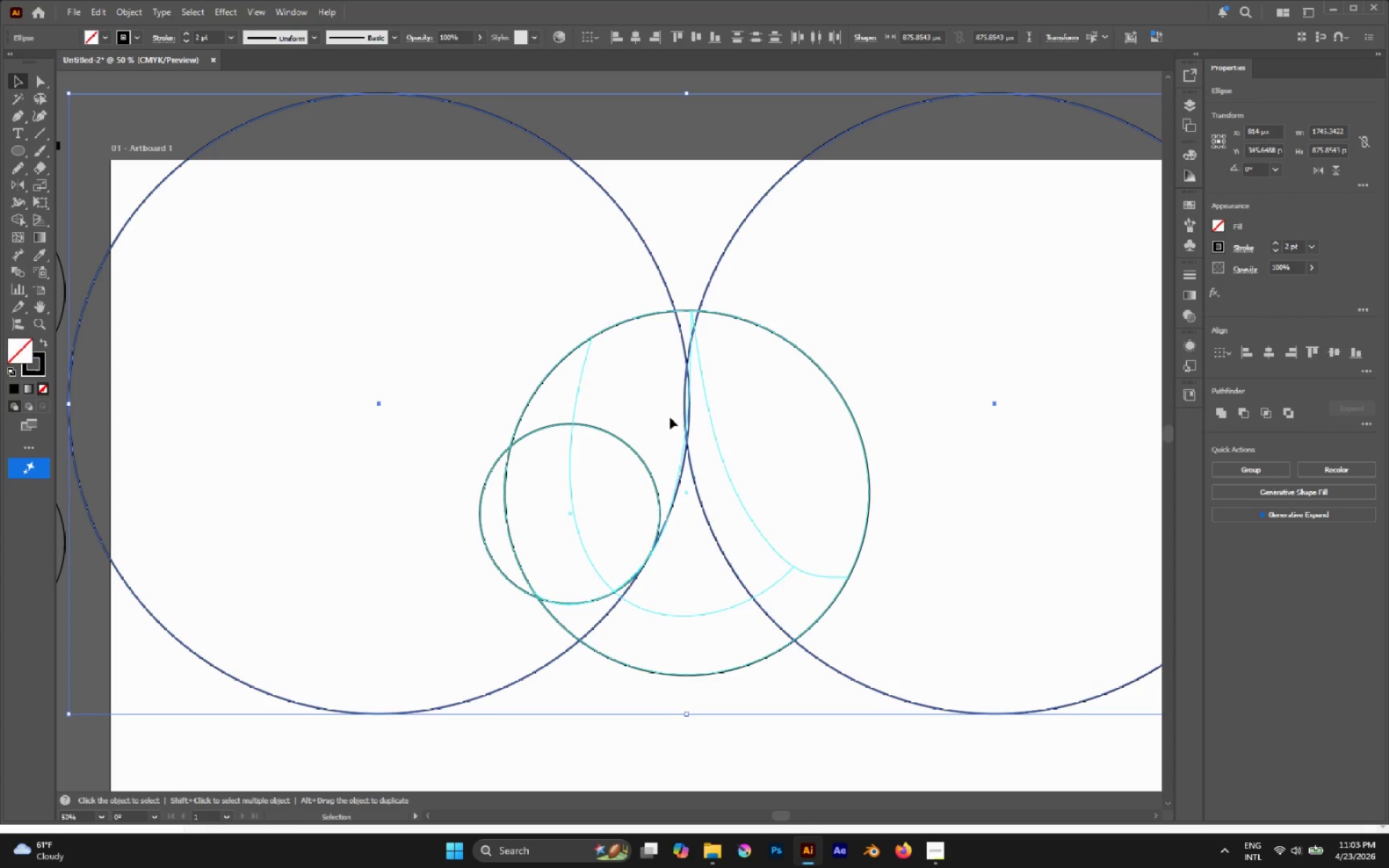 
hold_key(key=AltLeft, duration=0.41)
scroll: coordinate [673, 414], scroll_direction: down, amount: 2.0
 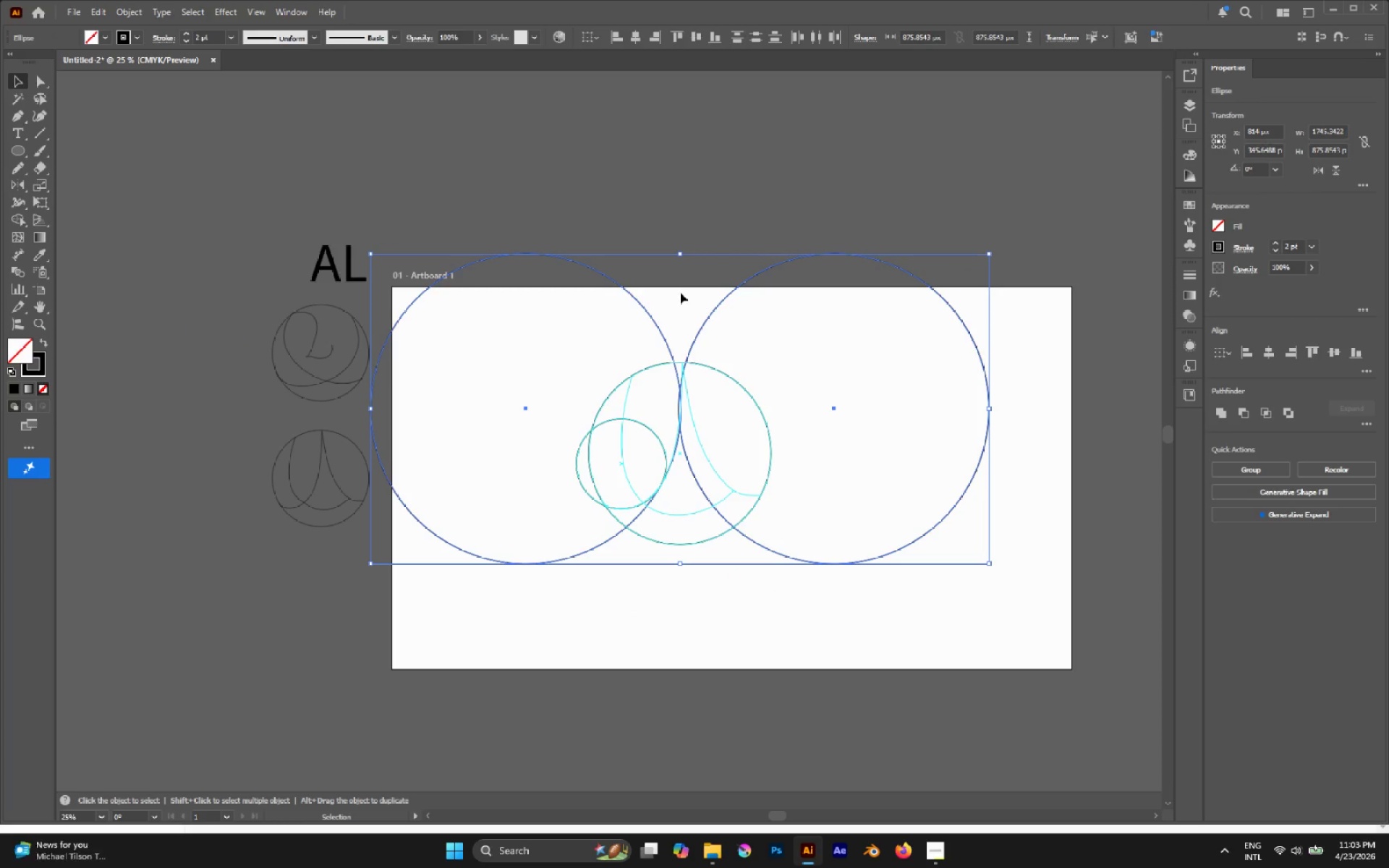 
hold_key(key=ShiftLeft, duration=6.49)
left_click_drag(start_coordinate=[680, 254], to_coordinate=[729, 119])
 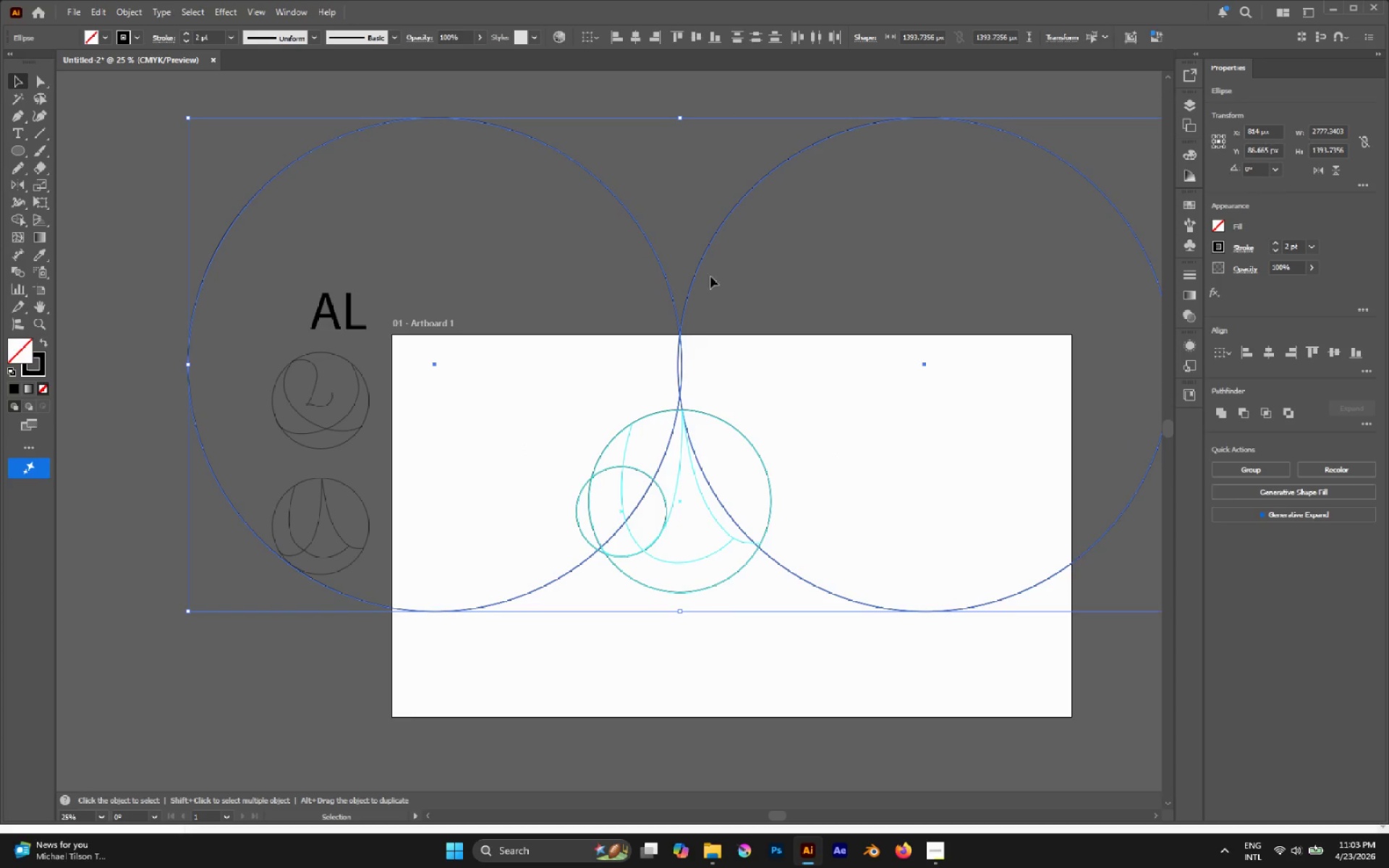 
hold_key(key=AltLeft, duration=1.38)
scroll: coordinate [698, 442], scroll_direction: none, amount: 0.0
 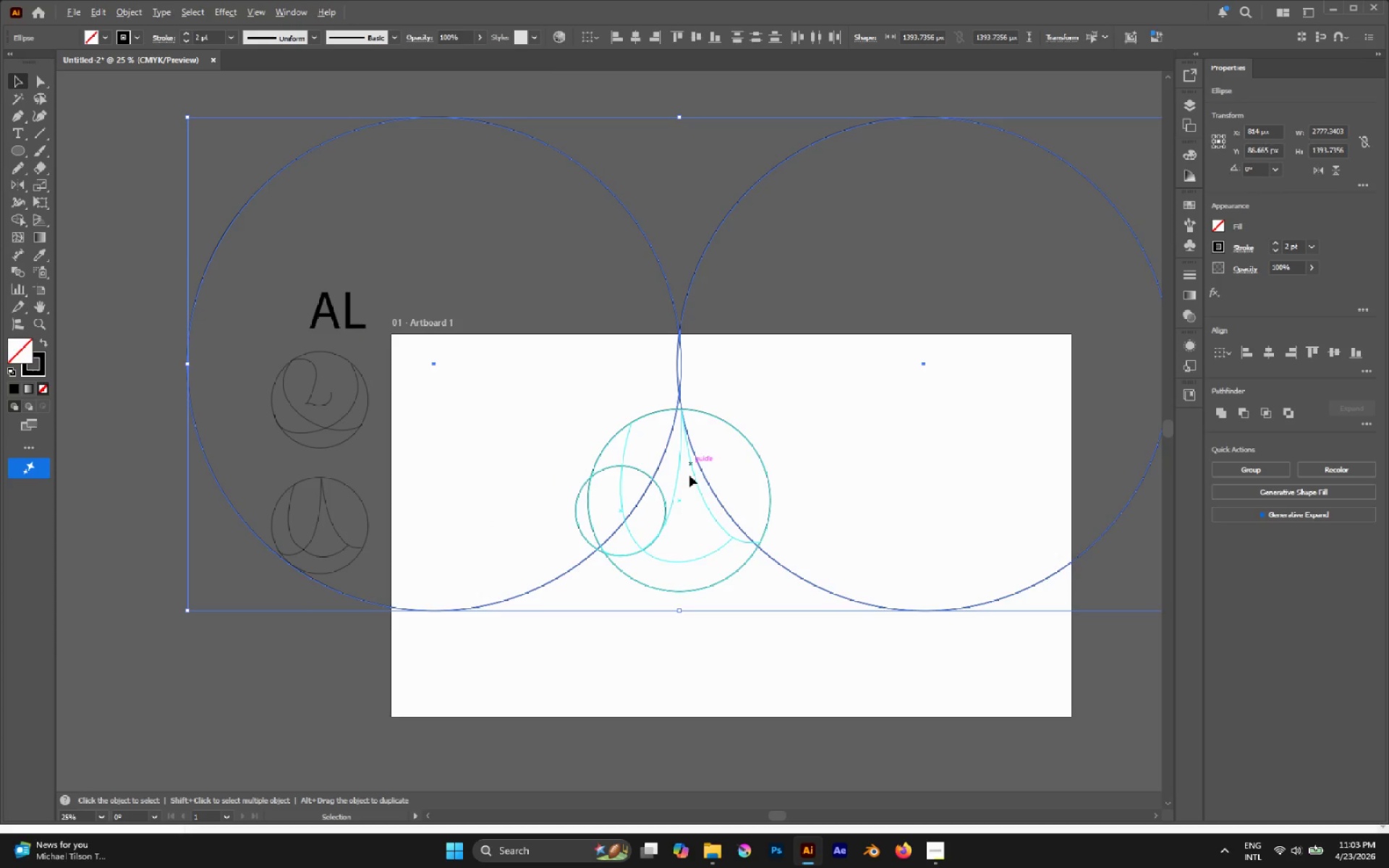 
scroll: coordinate [689, 481], scroll_direction: up, amount: 2.0
 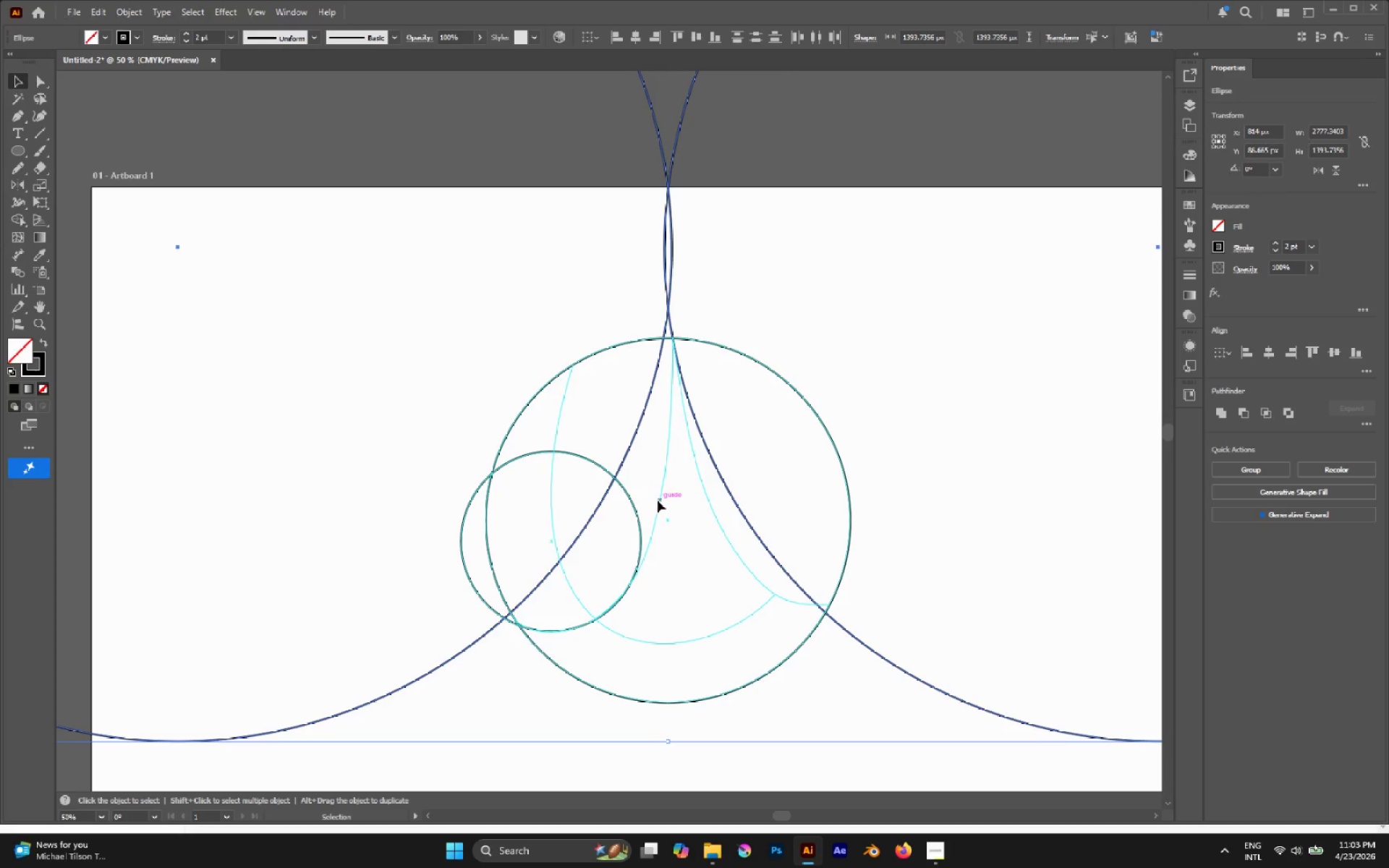 
left_click([658, 501])
 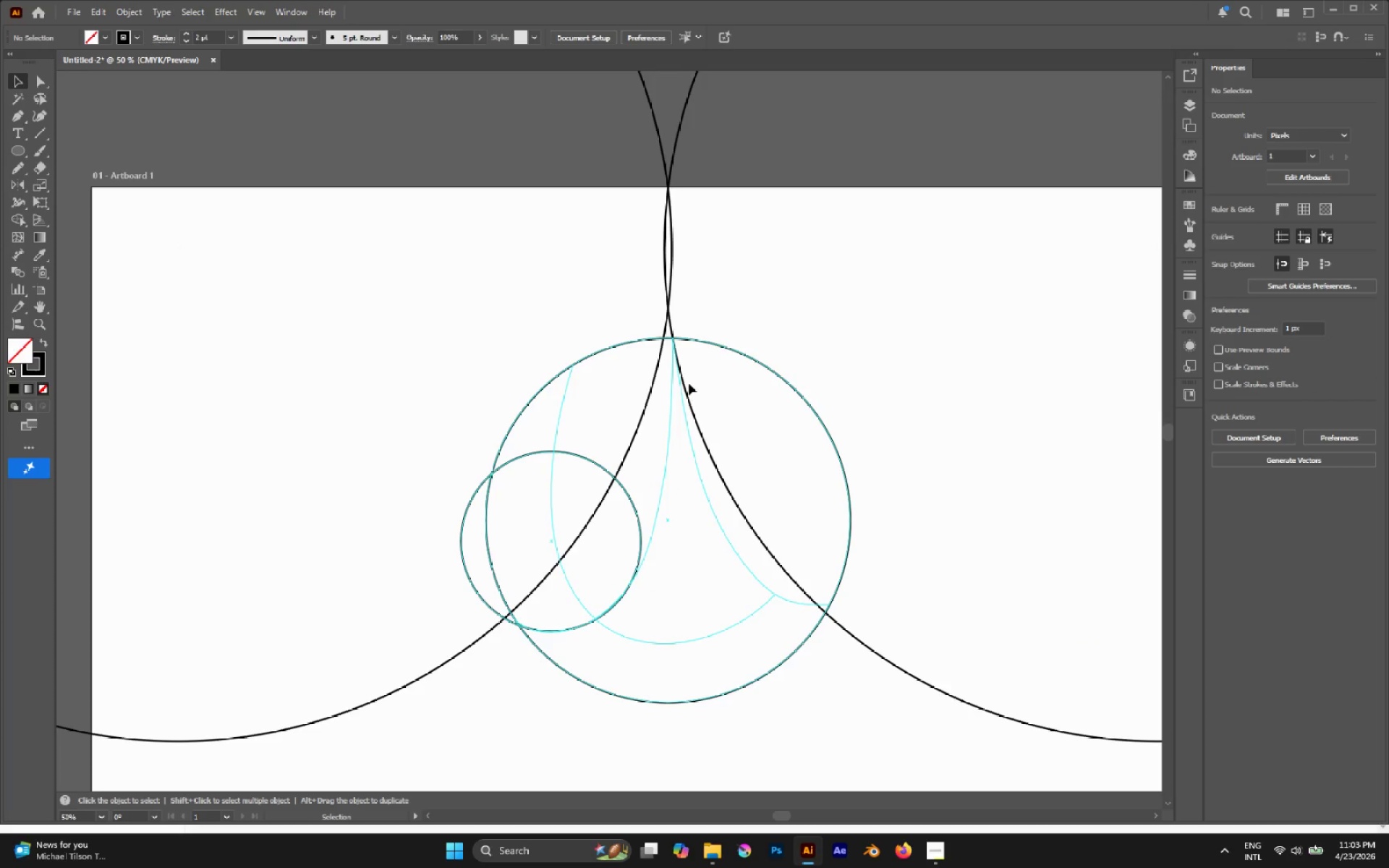 
hold_key(key=AltLeft, duration=0.58)
scroll: coordinate [663, 428], scroll_direction: down, amount: 1.0
 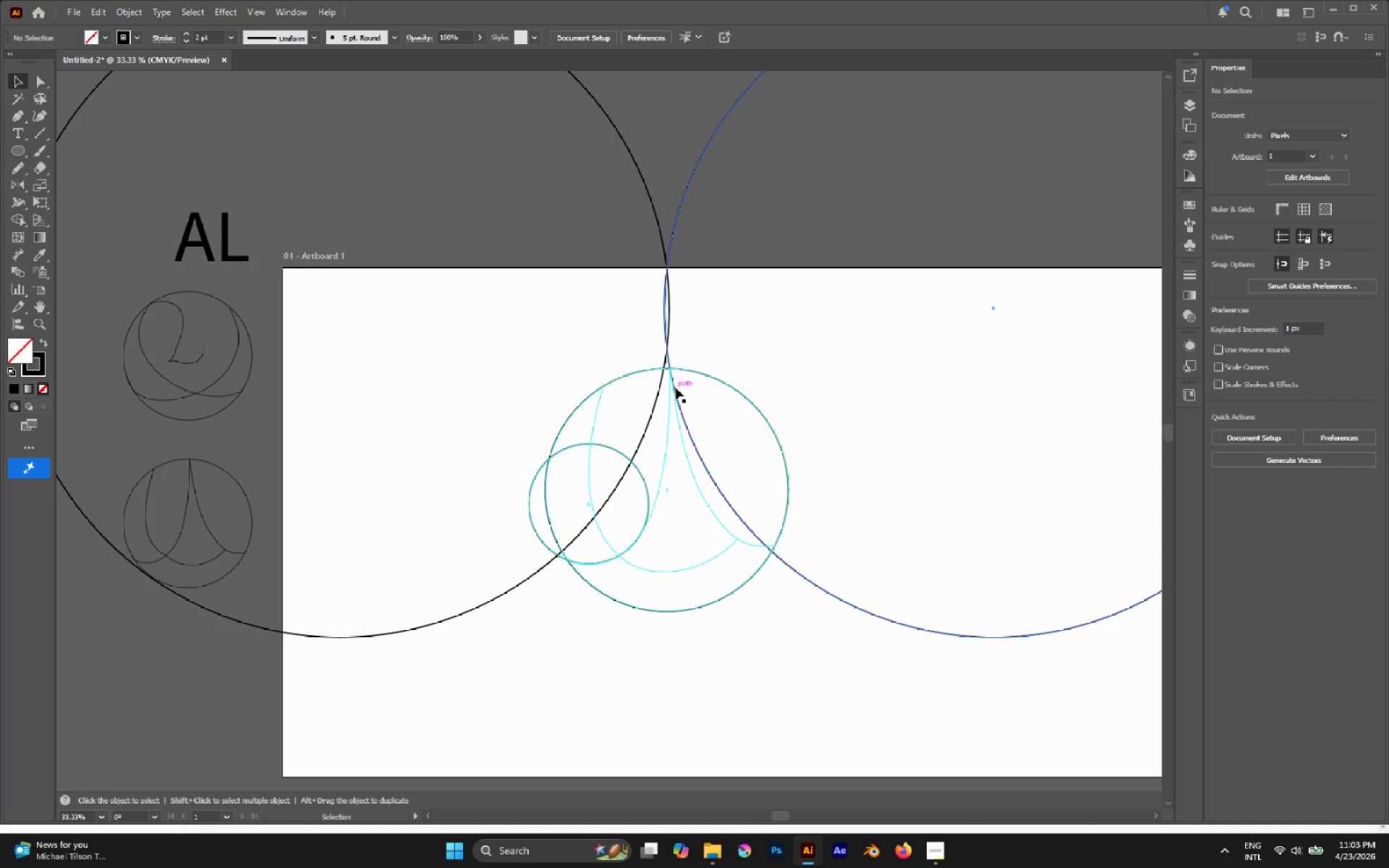 
left_click([676, 388])
 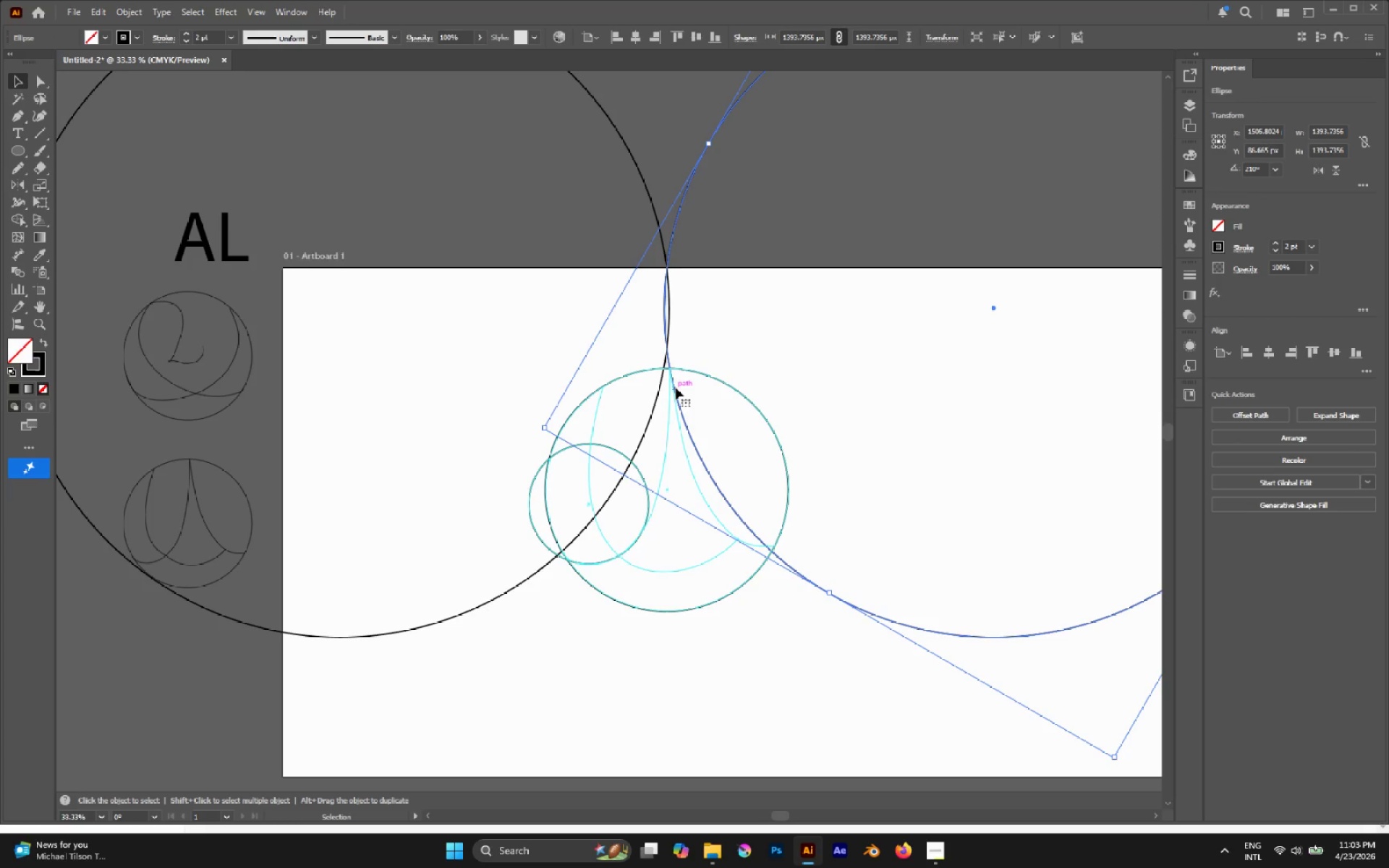 
left_click_drag(start_coordinate=[676, 388], to_coordinate=[680, 391])
 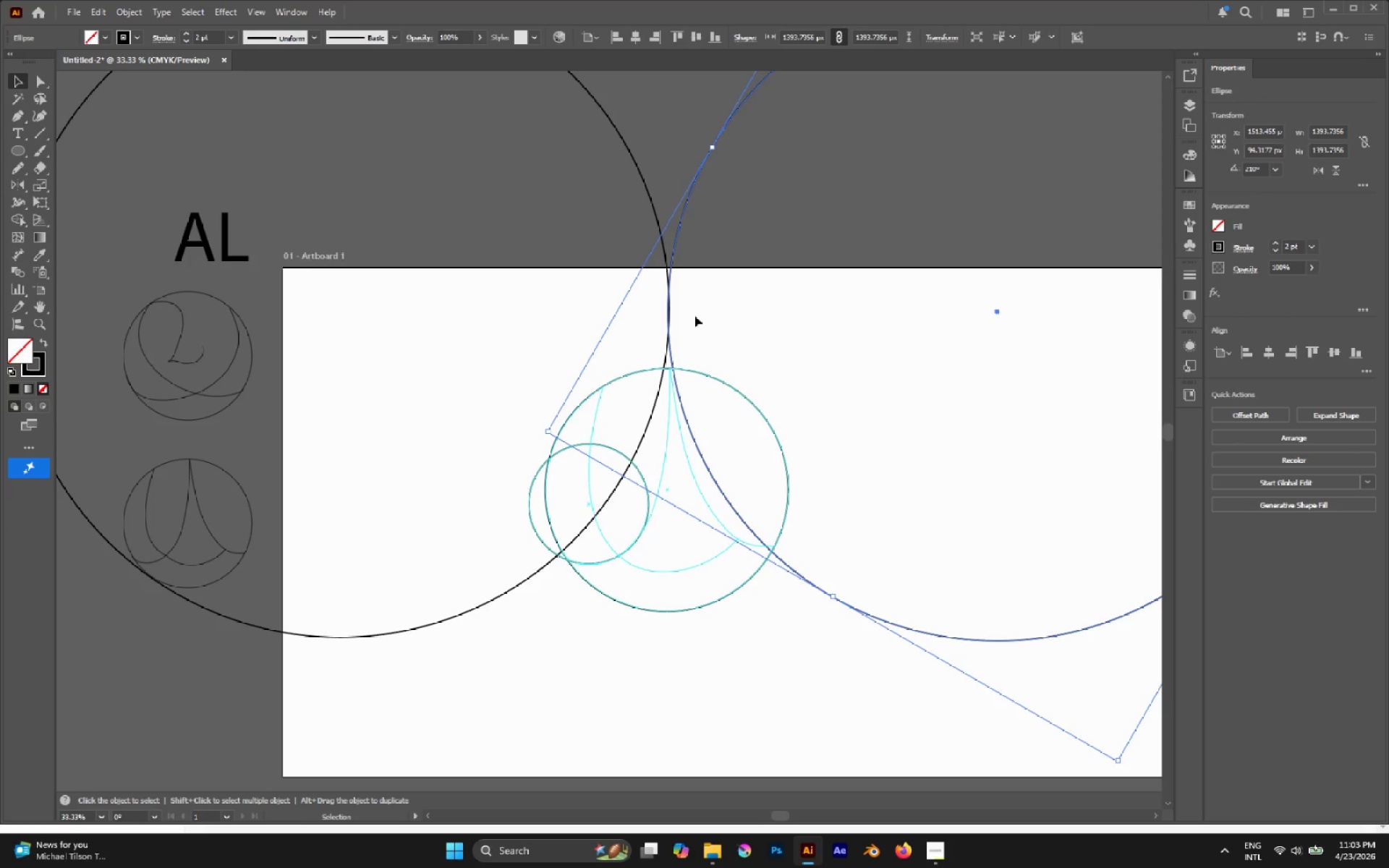 
hold_key(key=ShiftLeft, duration=2.17)
 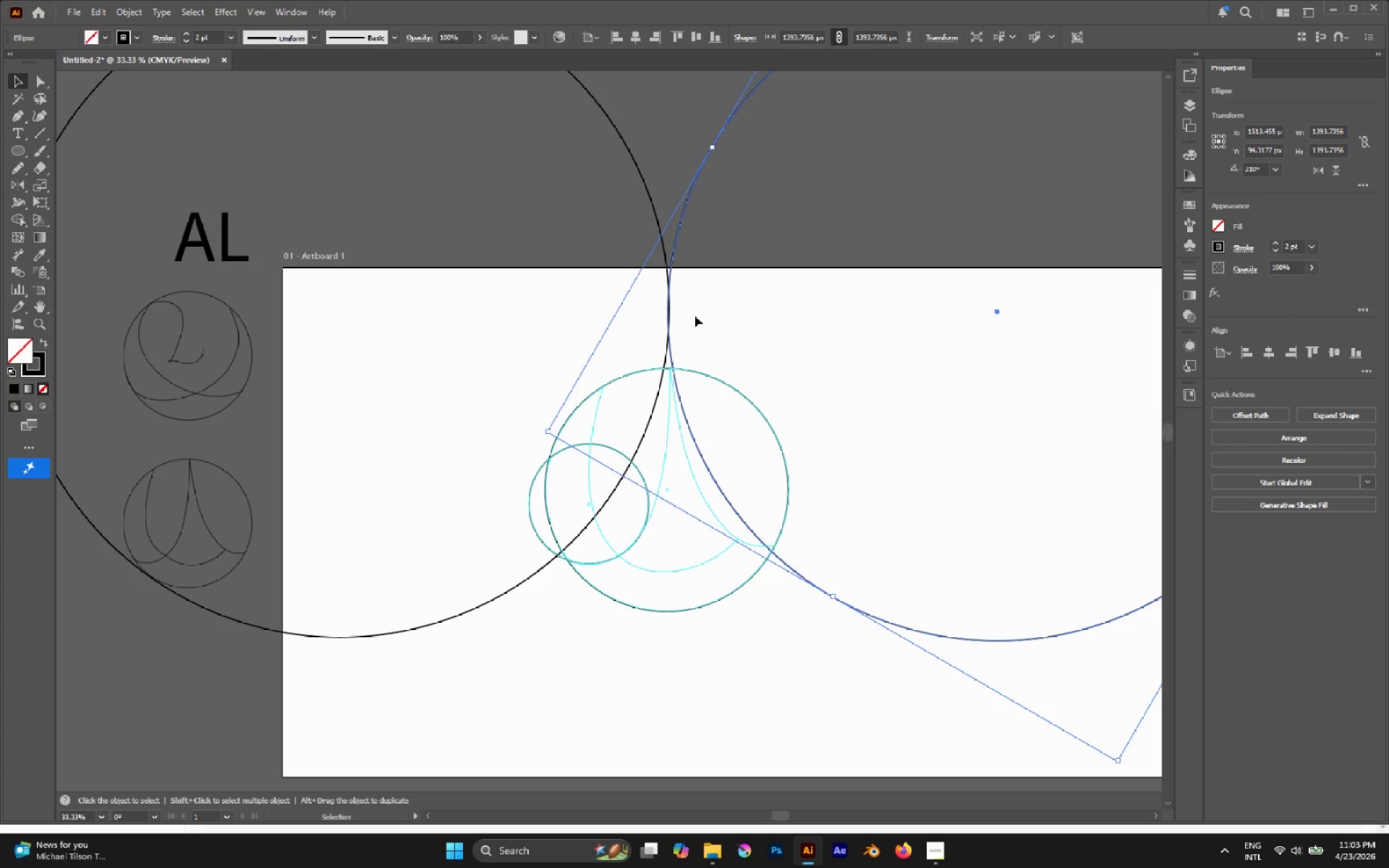 
left_click_drag(start_coordinate=[694, 315], to_coordinate=[634, 325])
 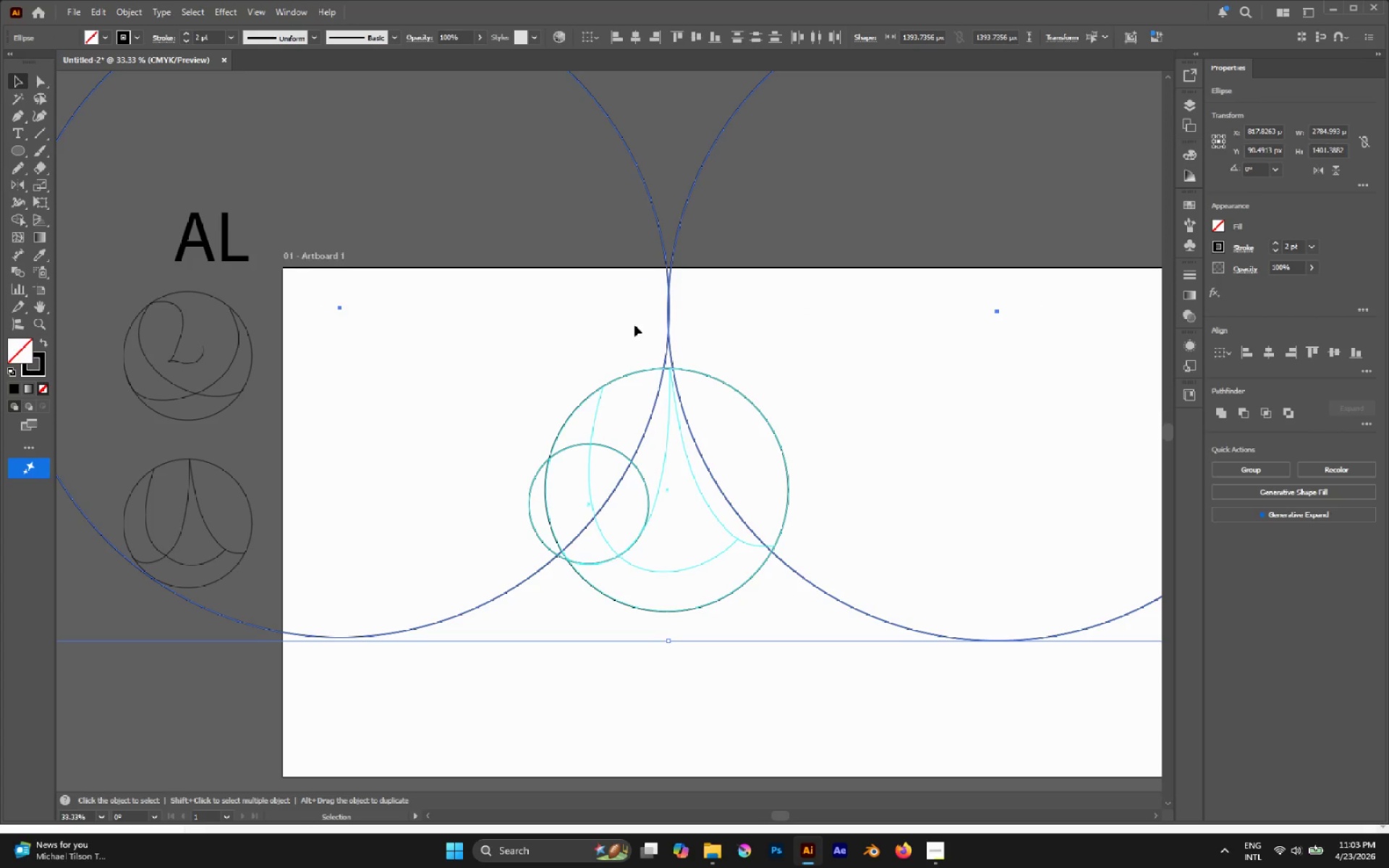 
hold_key(key=ControlLeft, duration=0.41)
 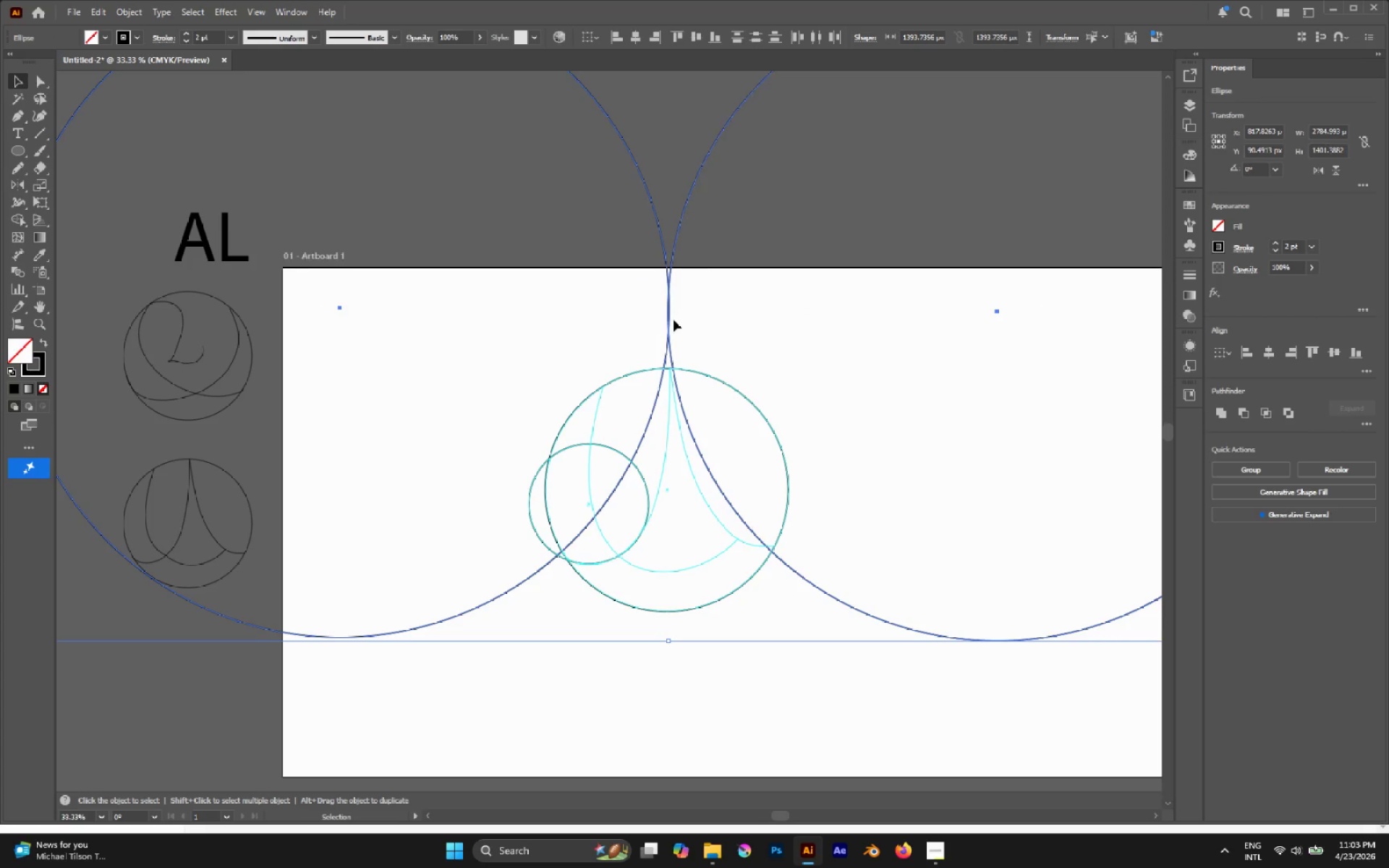 
left_click([674, 320])
 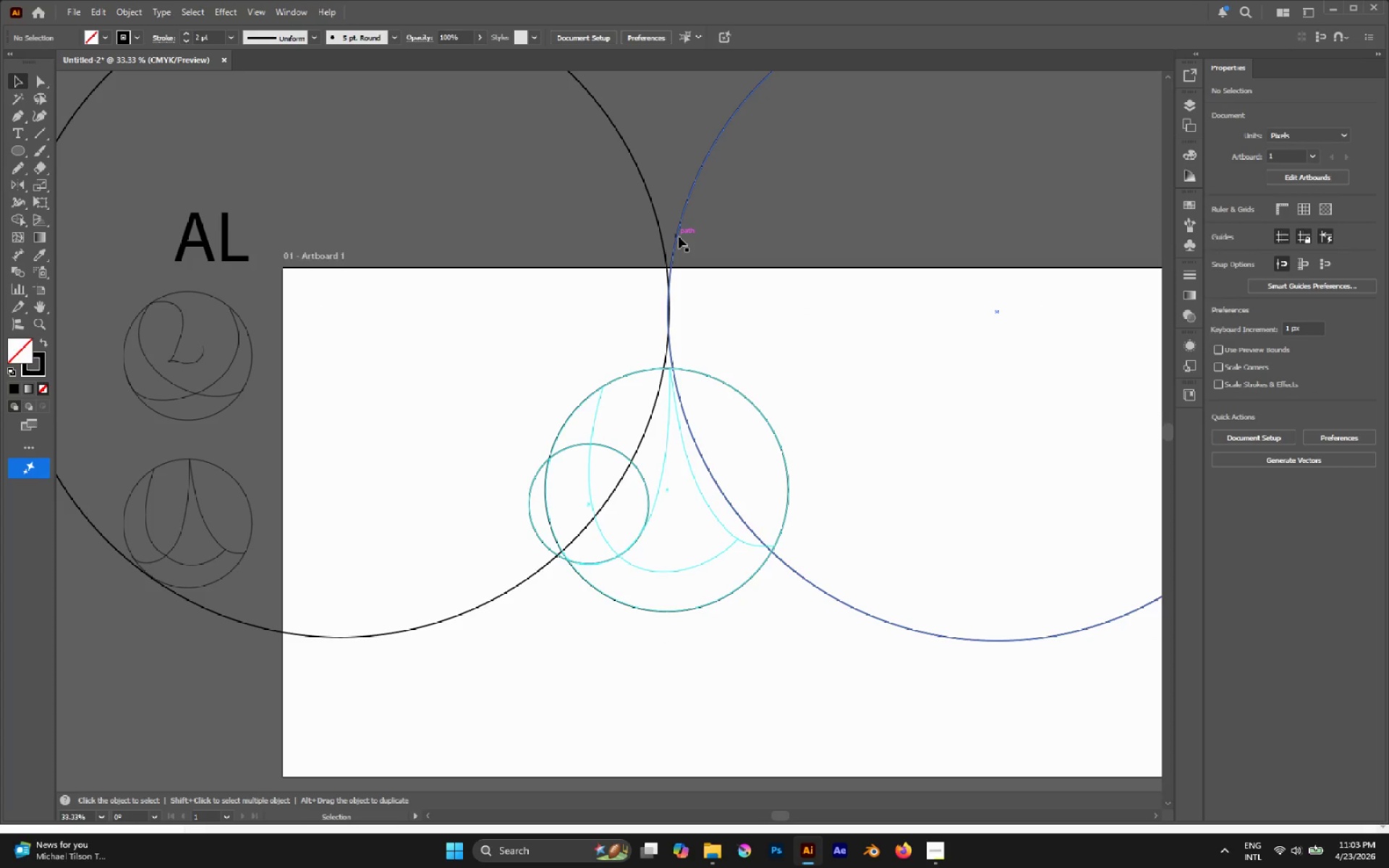 
hold_key(key=ShiftLeft, duration=1.89)
 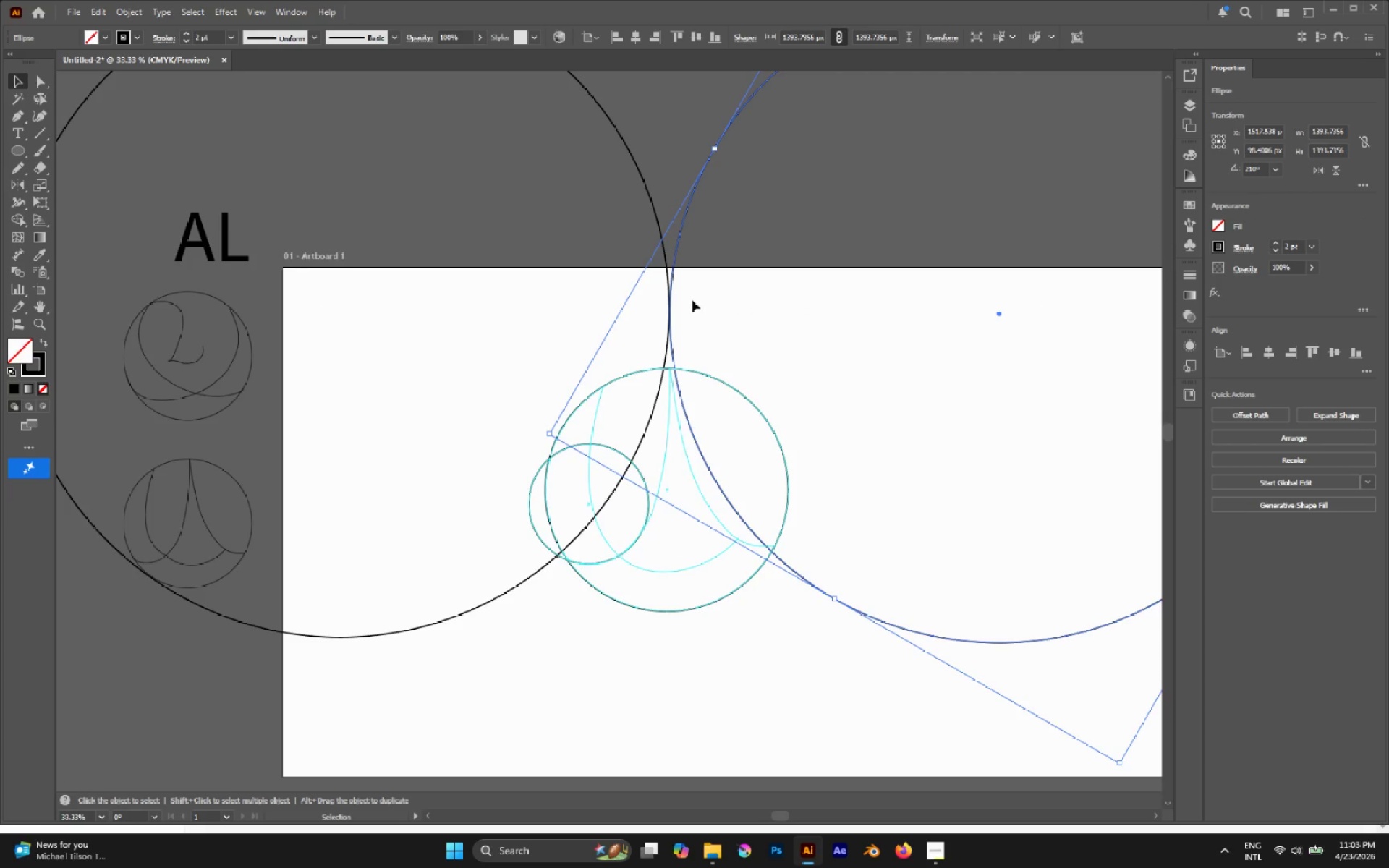 
left_click_drag(start_coordinate=[693, 300], to_coordinate=[641, 313])
 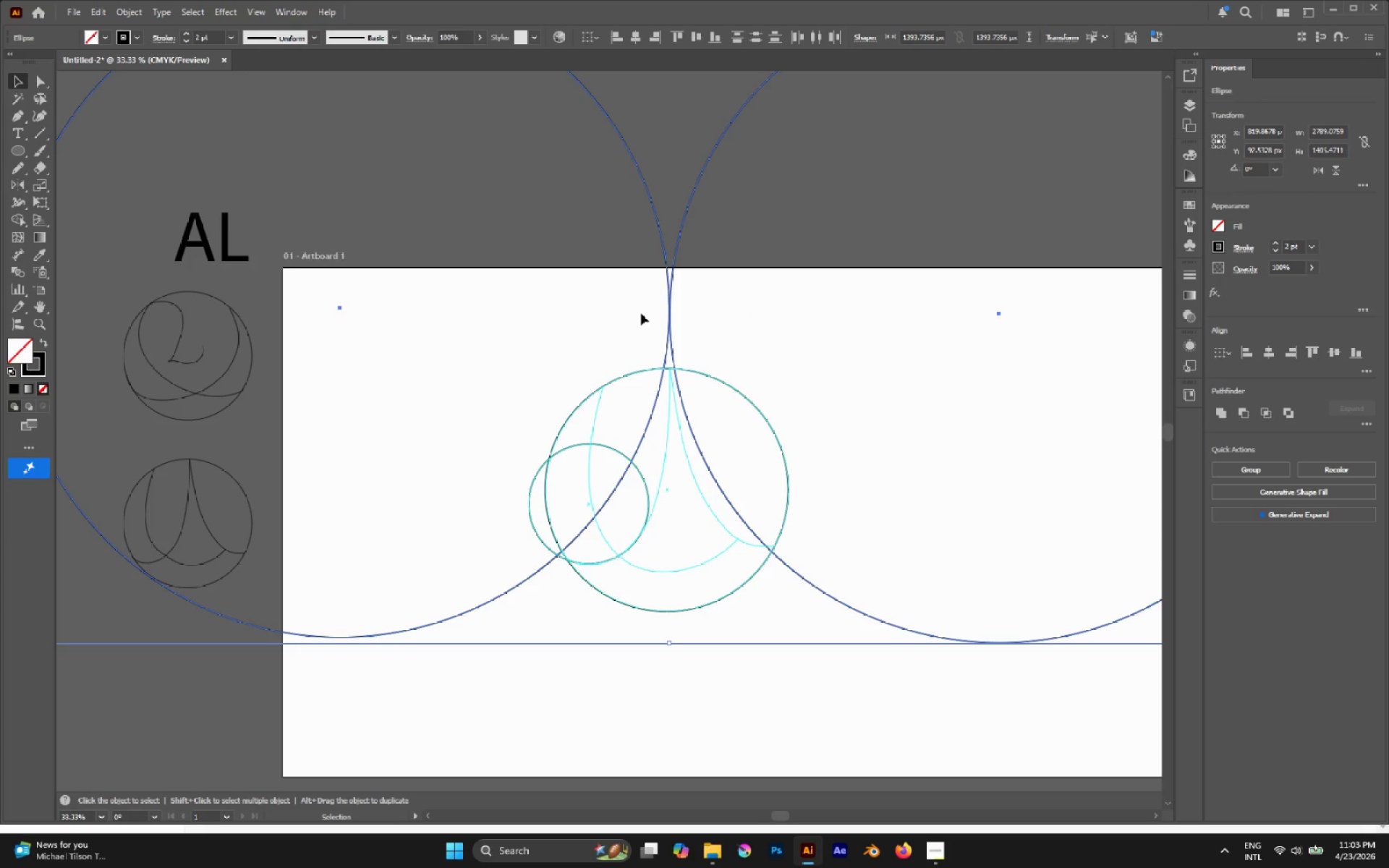 
key(Control+G)
 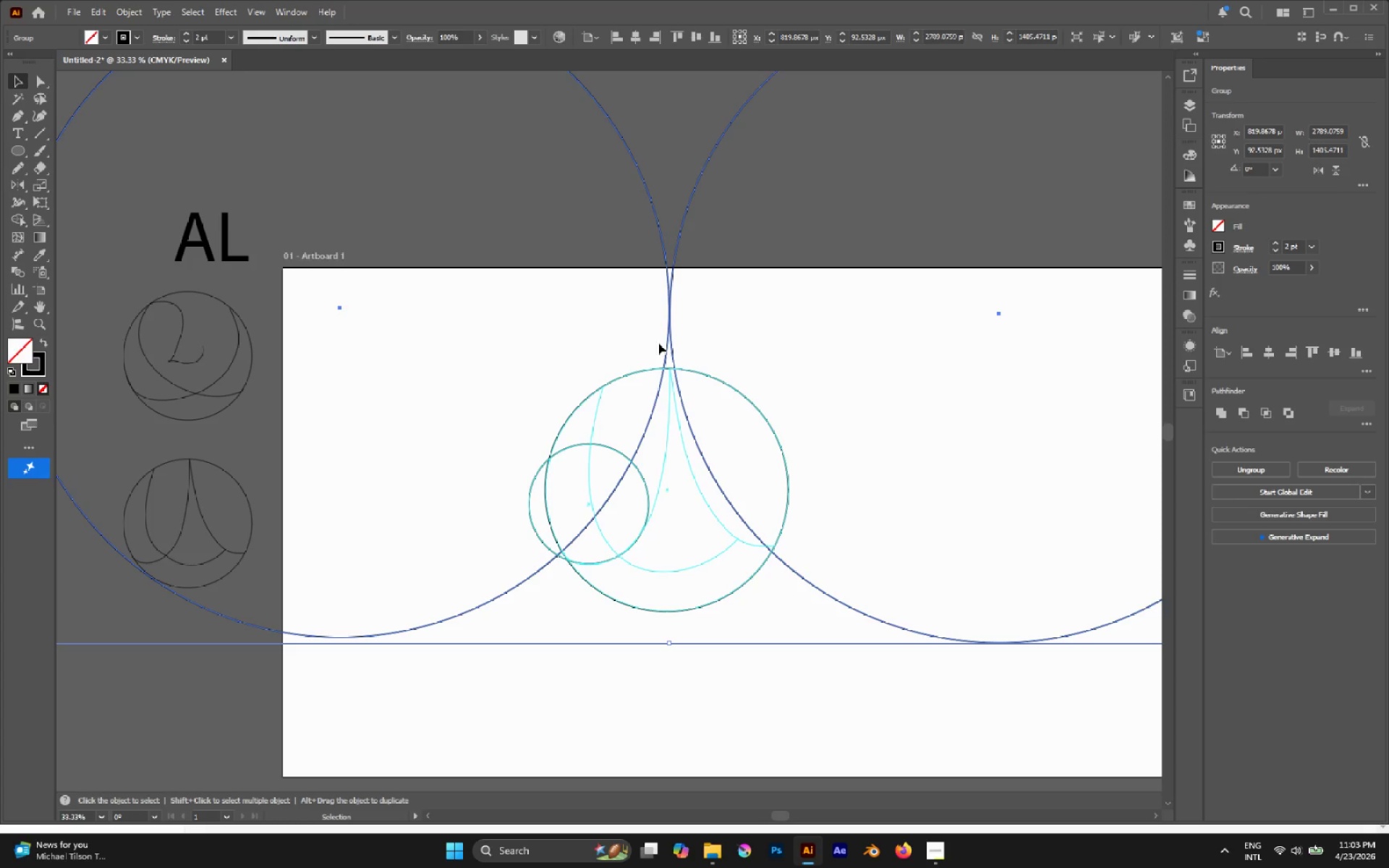 
hold_key(key=ShiftLeft, duration=0.98)
left_click([685, 371])
 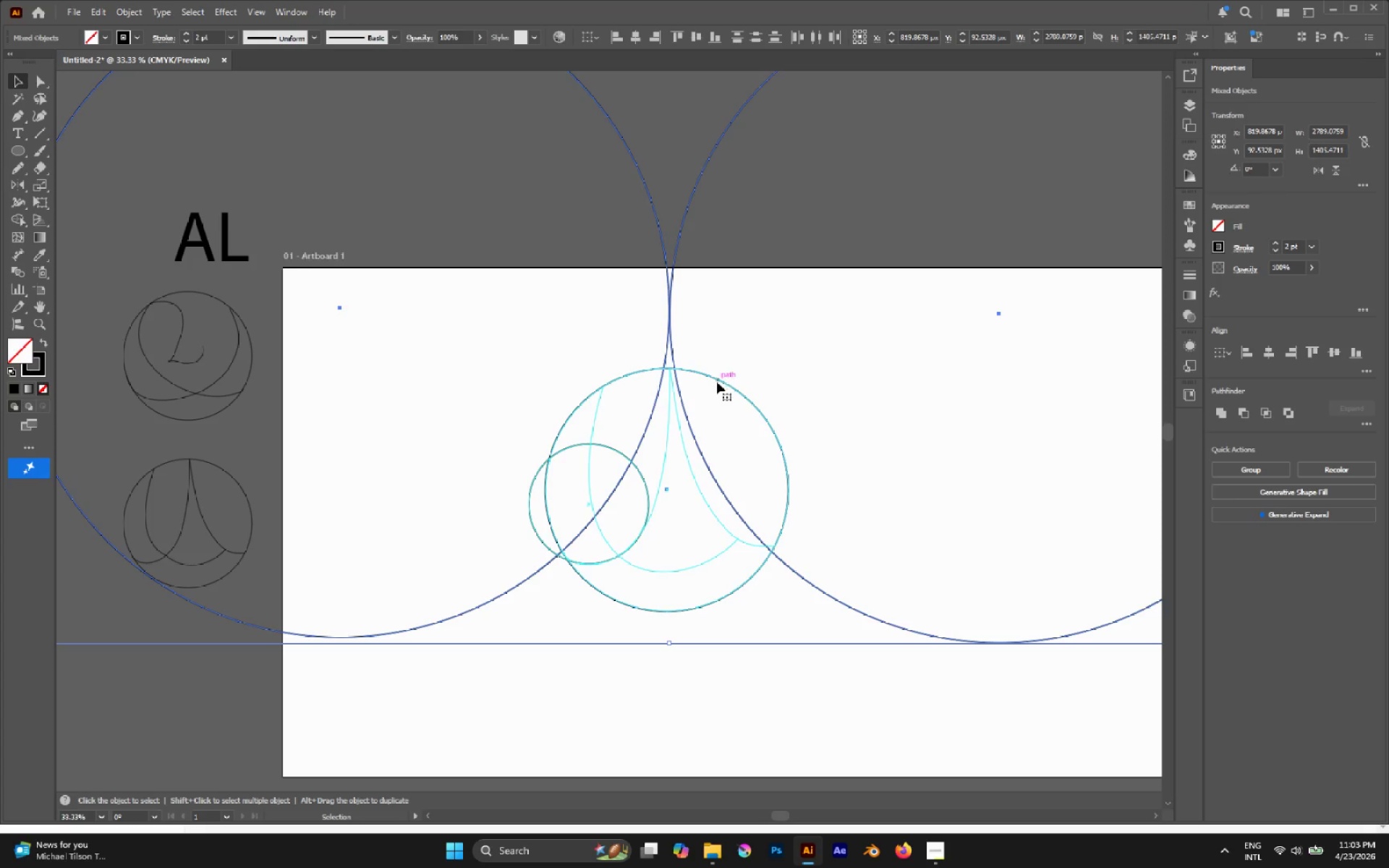 
left_click([716, 379])
 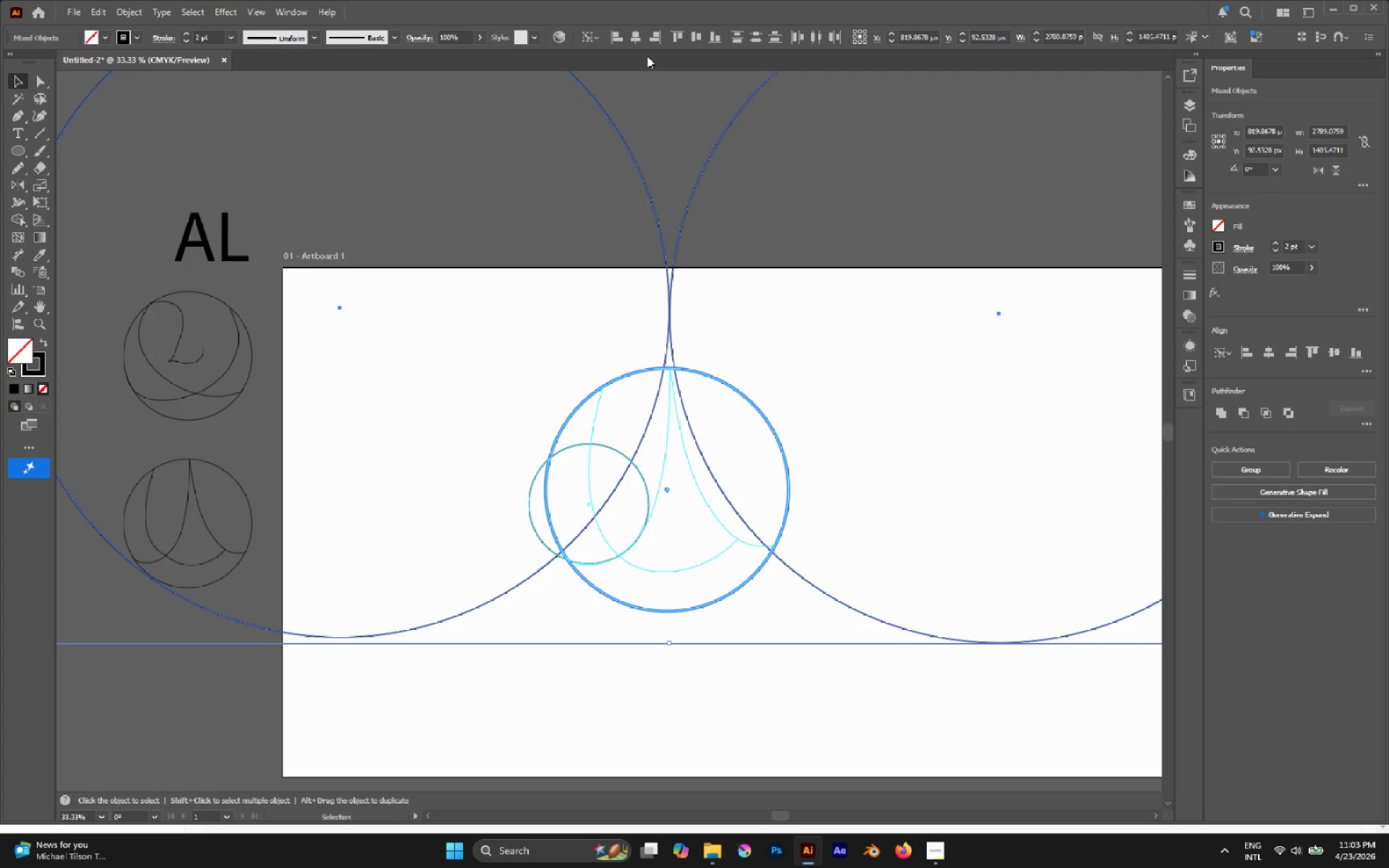 
left_click([642, 45])
 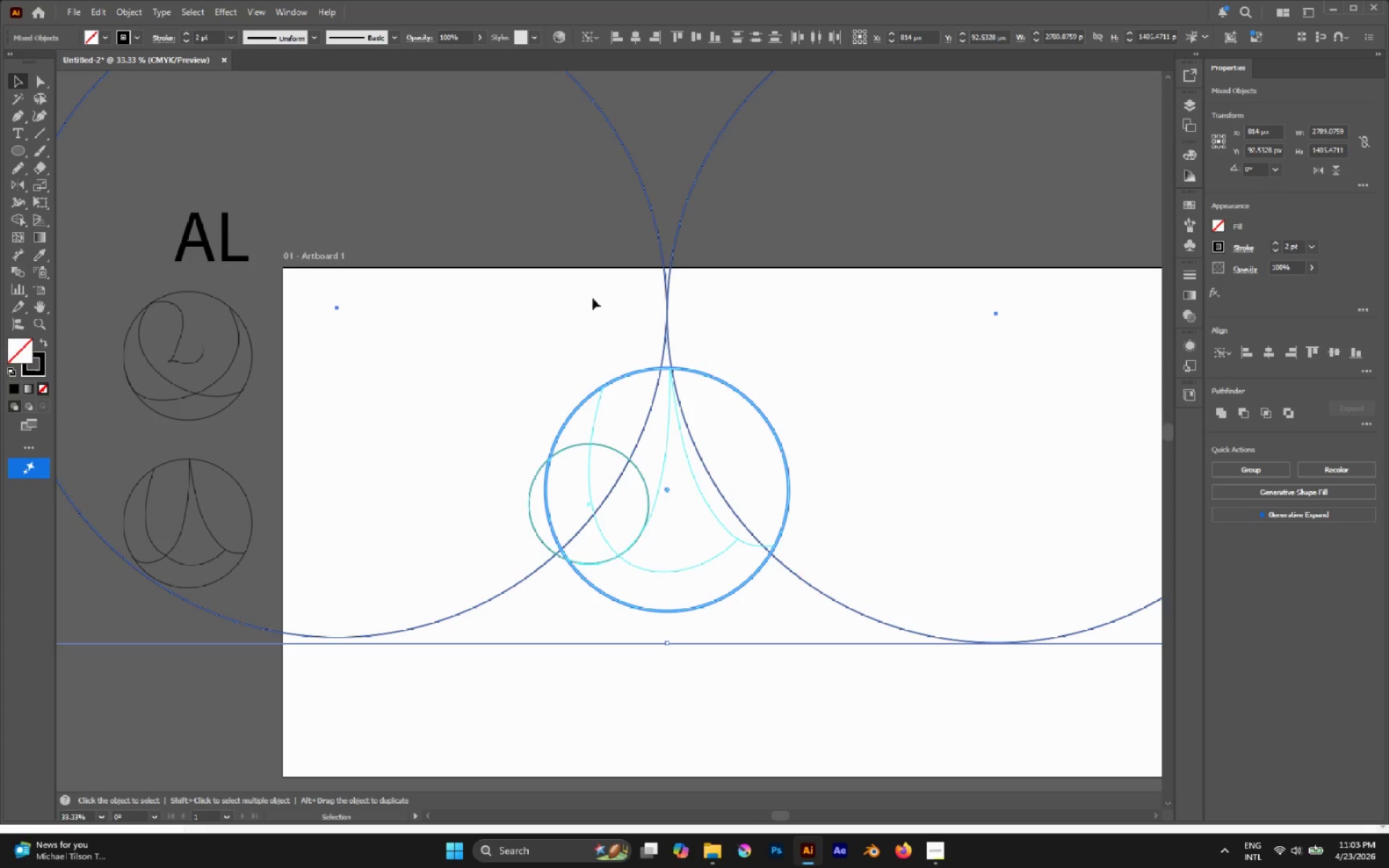 
left_click([592, 299])
 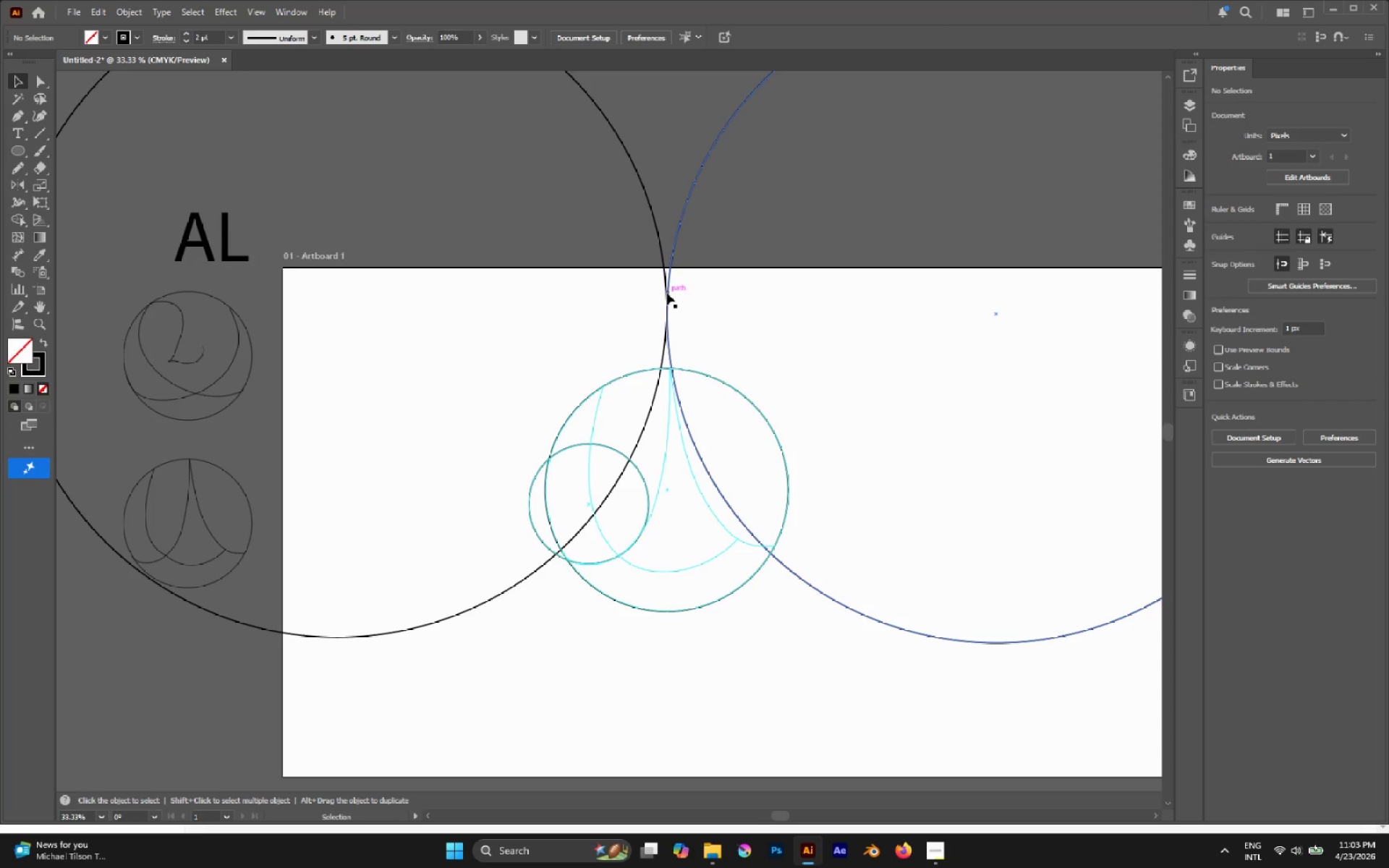 
left_click_drag(start_coordinate=[694, 302], to_coordinate=[624, 322])
 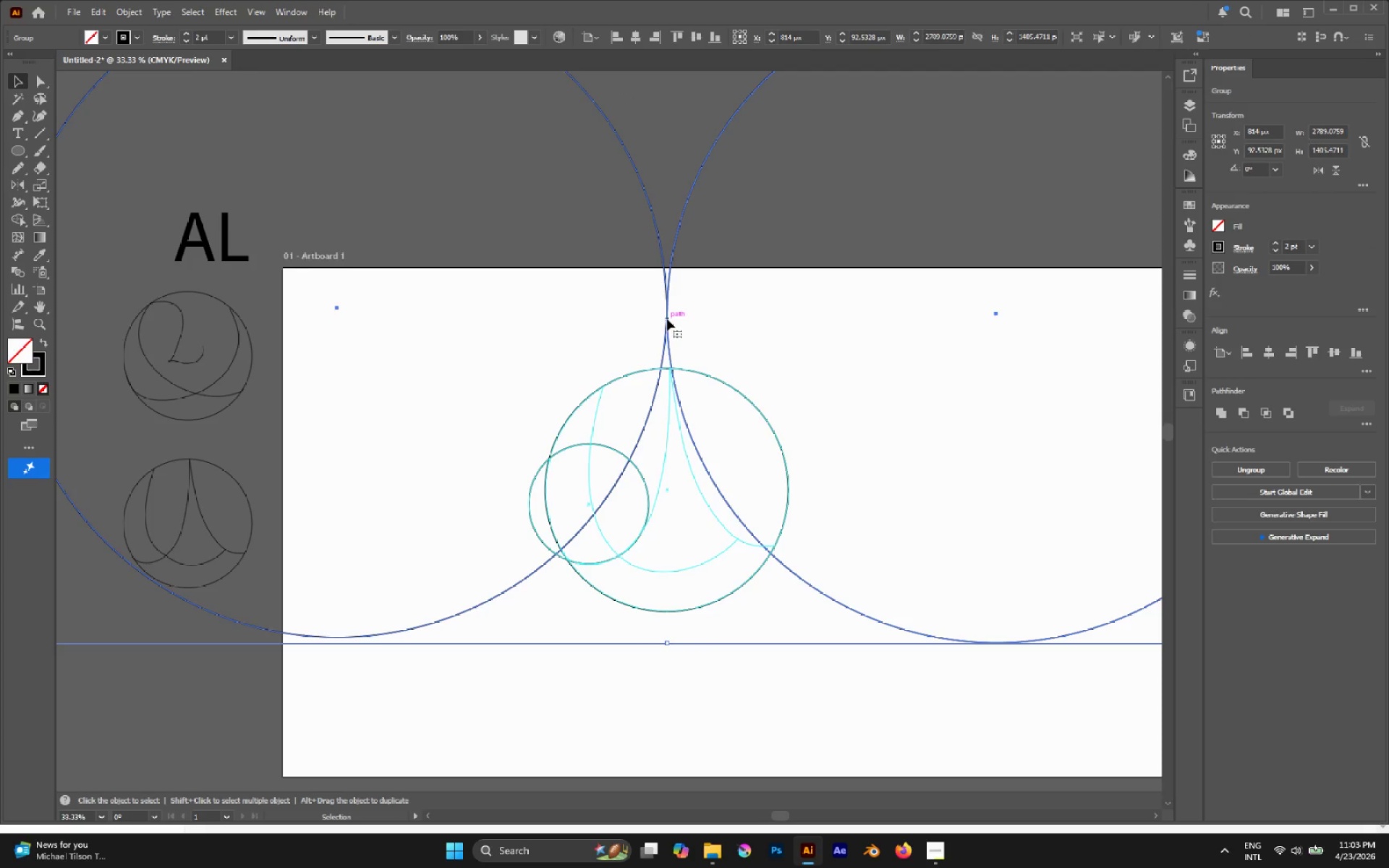 
left_click_drag(start_coordinate=[667, 319], to_coordinate=[680, 373])
 